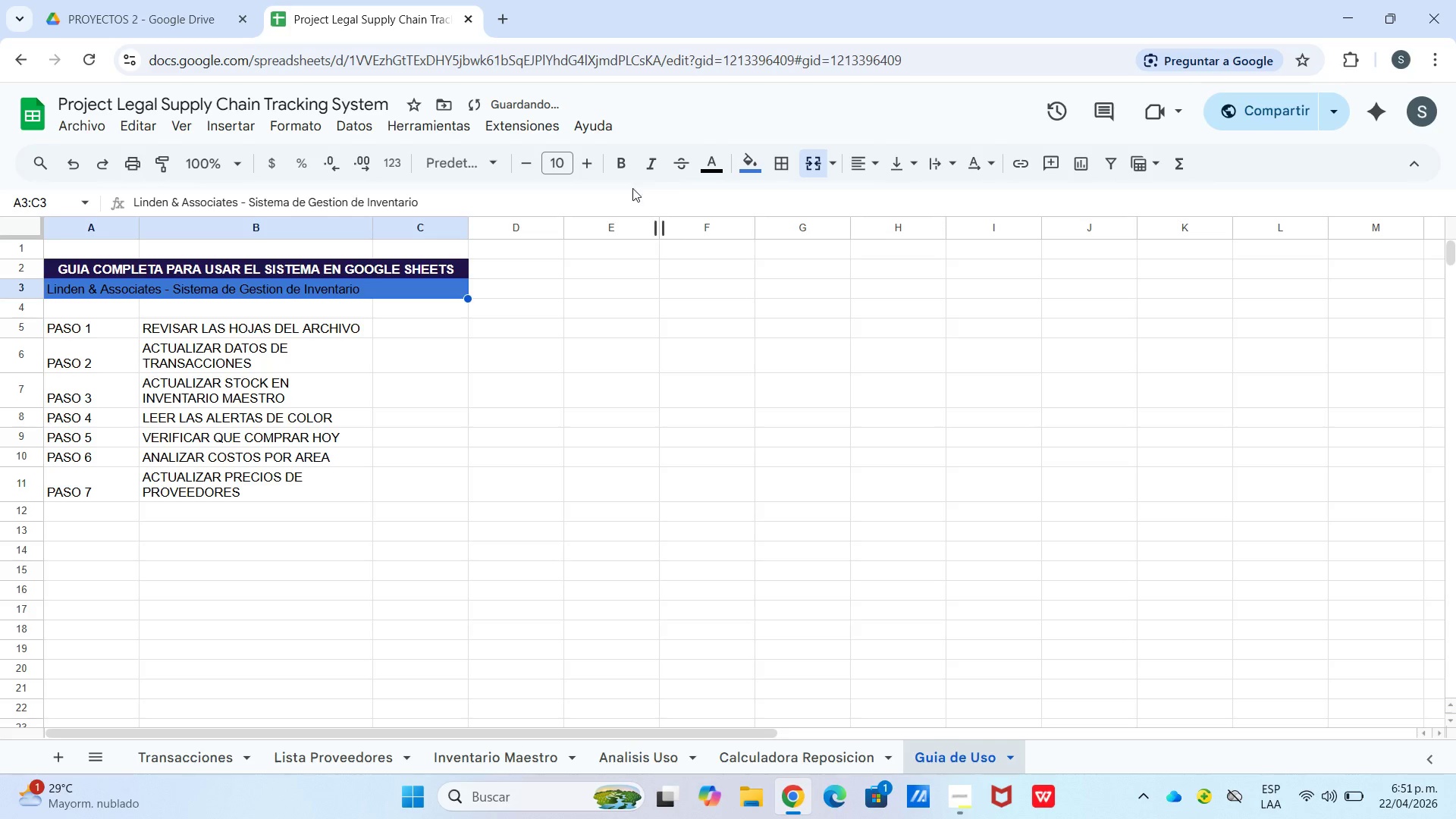 
left_click([623, 162])
 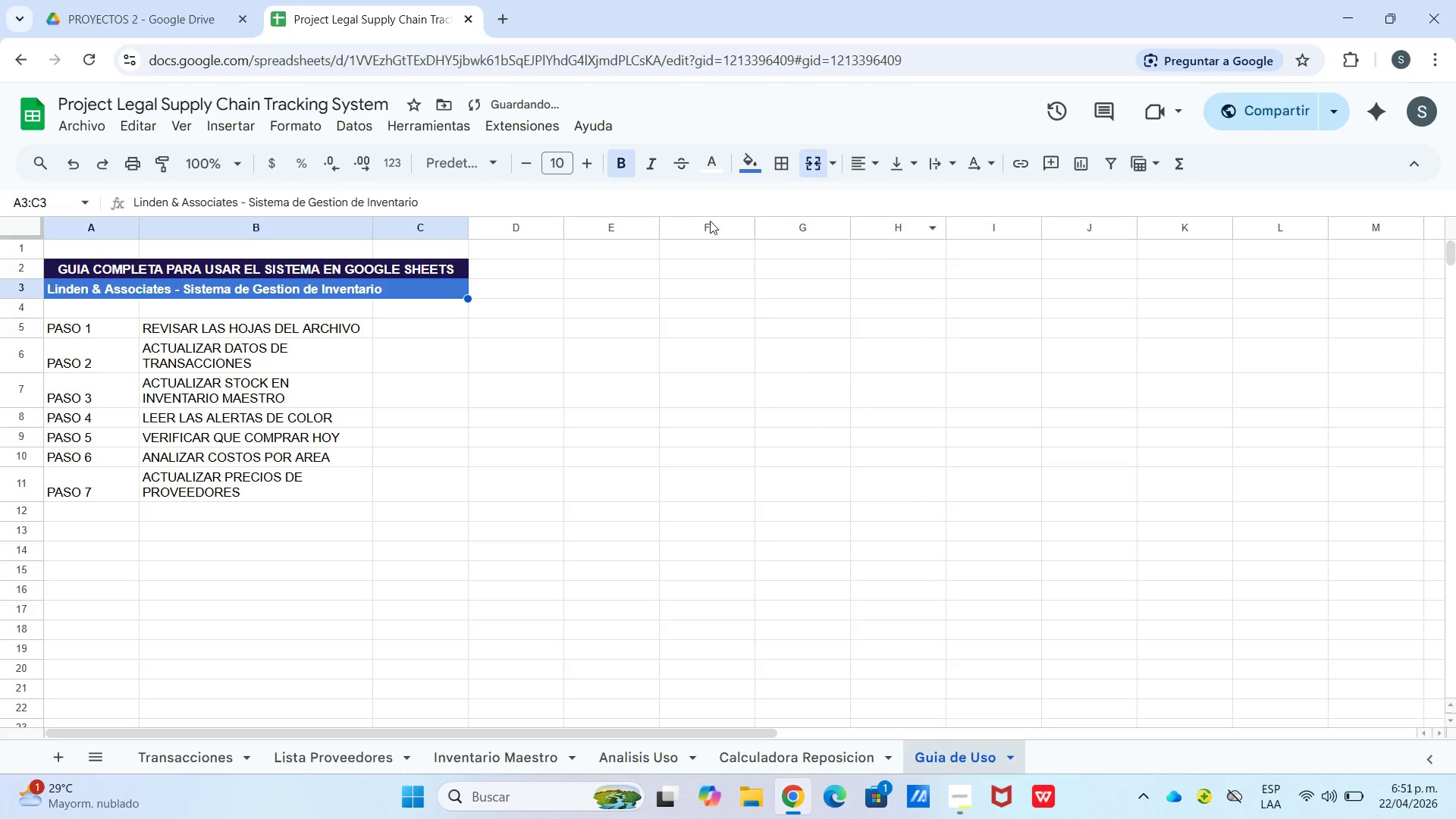 
left_click([868, 154])
 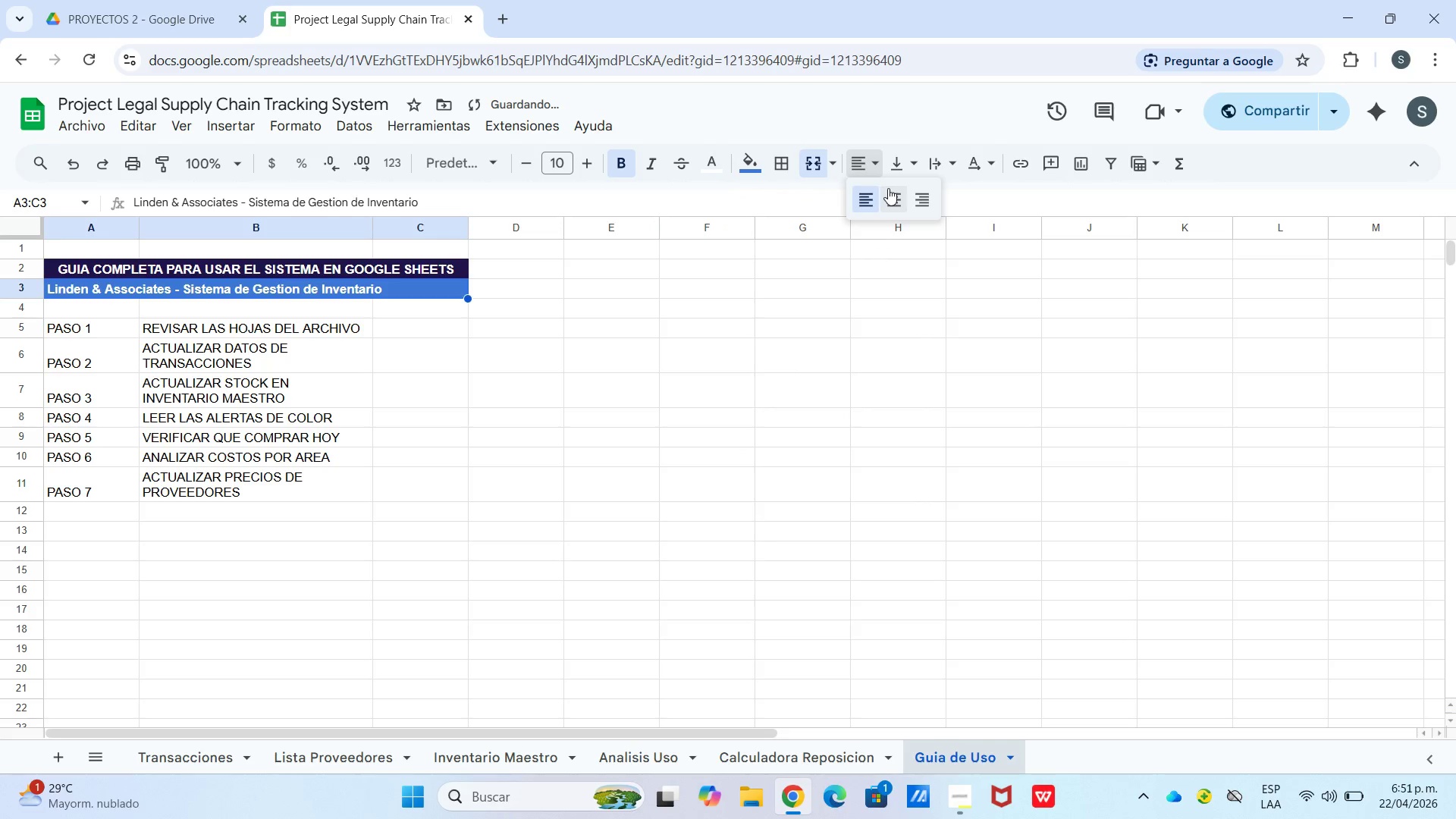 
left_click_drag(start_coordinate=[892, 190], to_coordinate=[898, 190])
 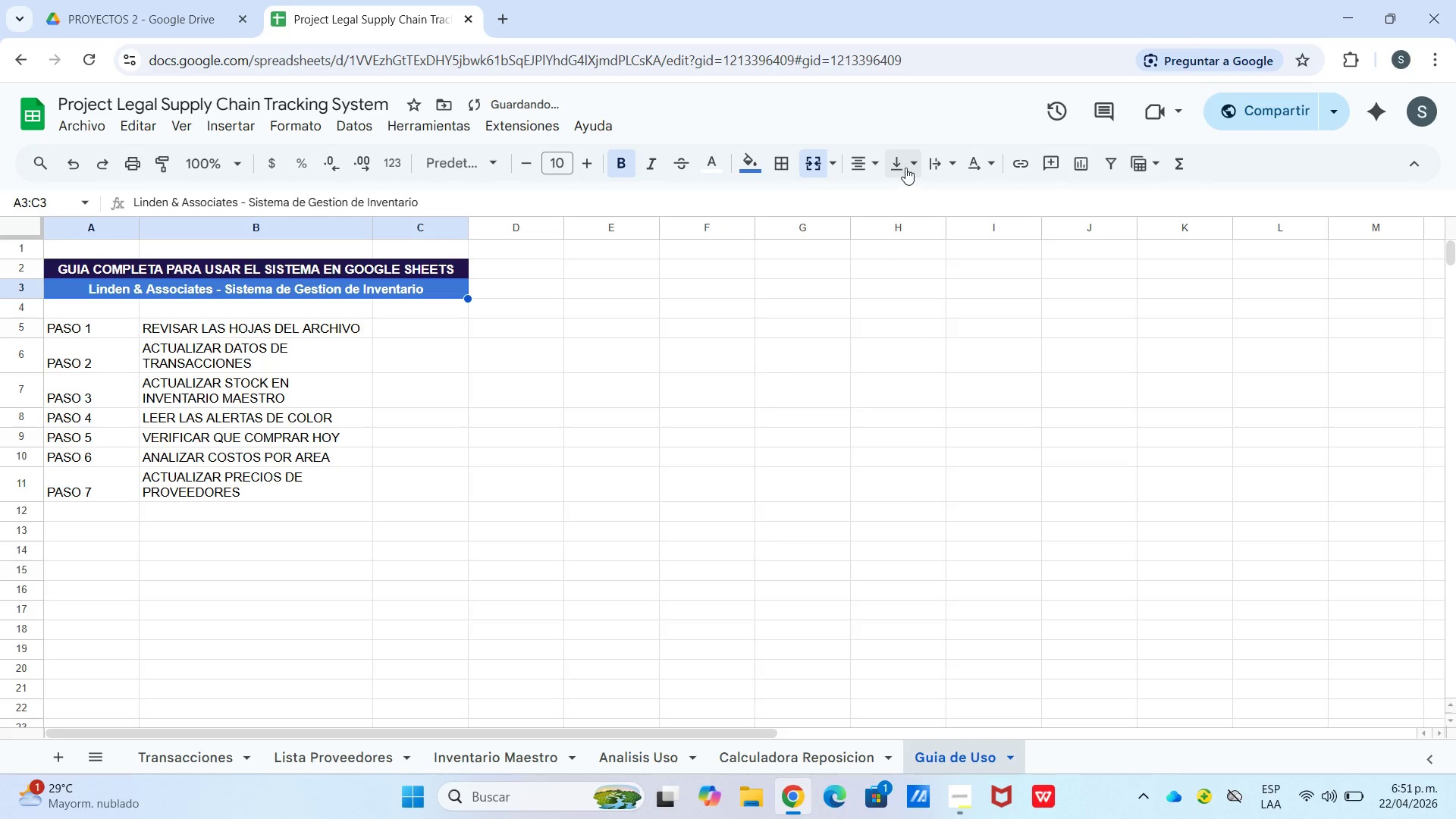 
double_click([905, 166])
 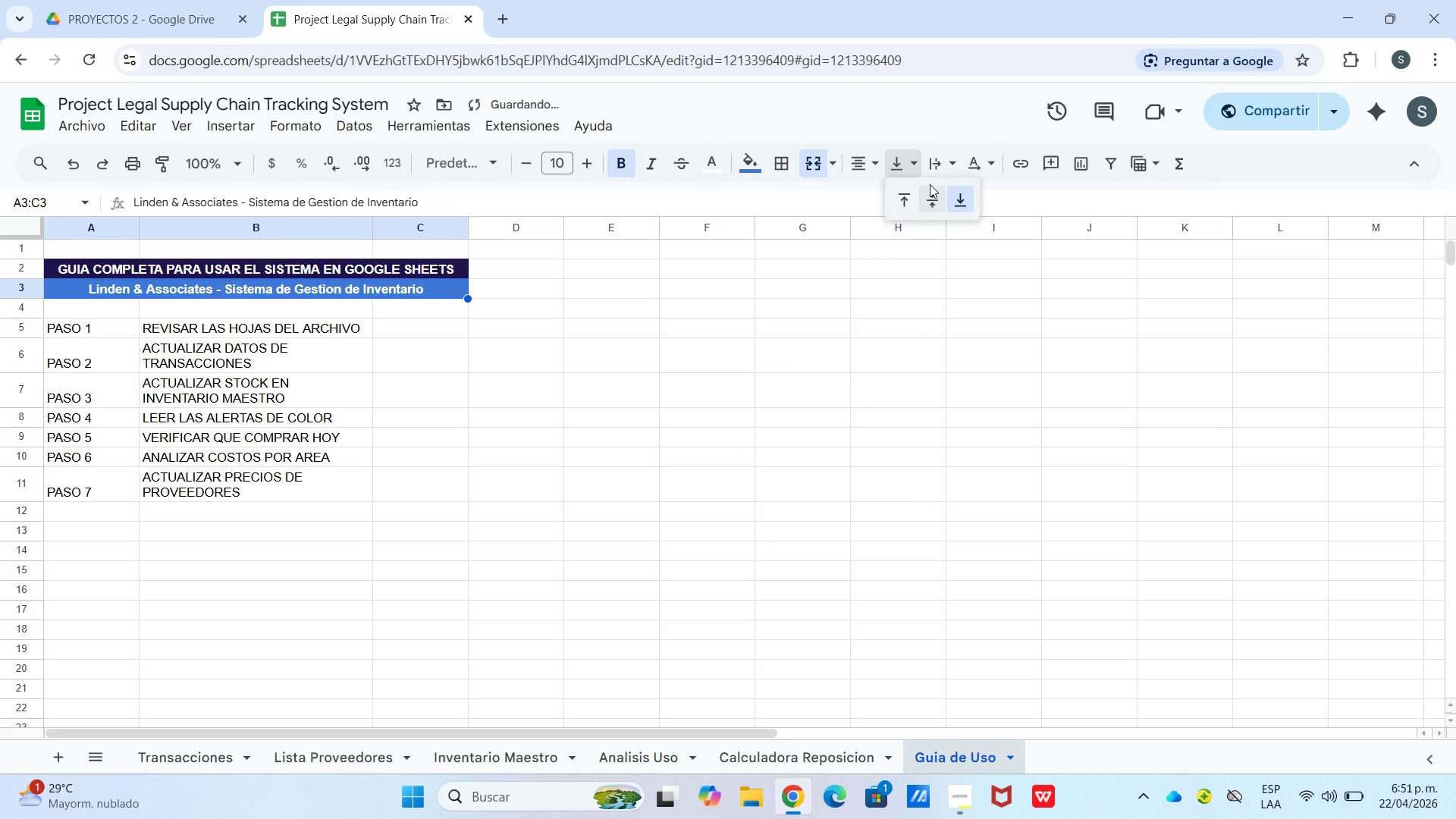 
triple_click([931, 200])
 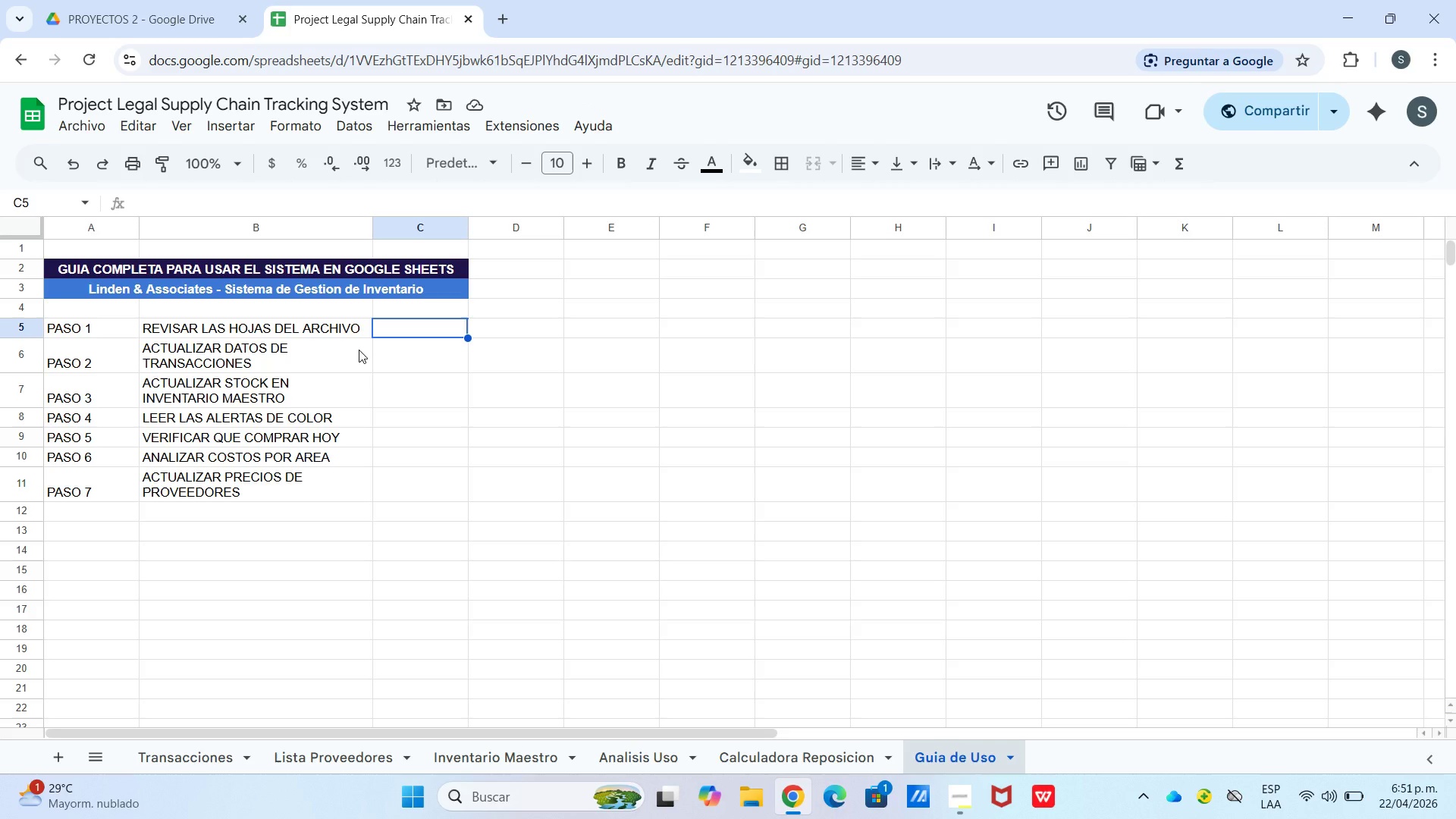 
wait(39.16)
 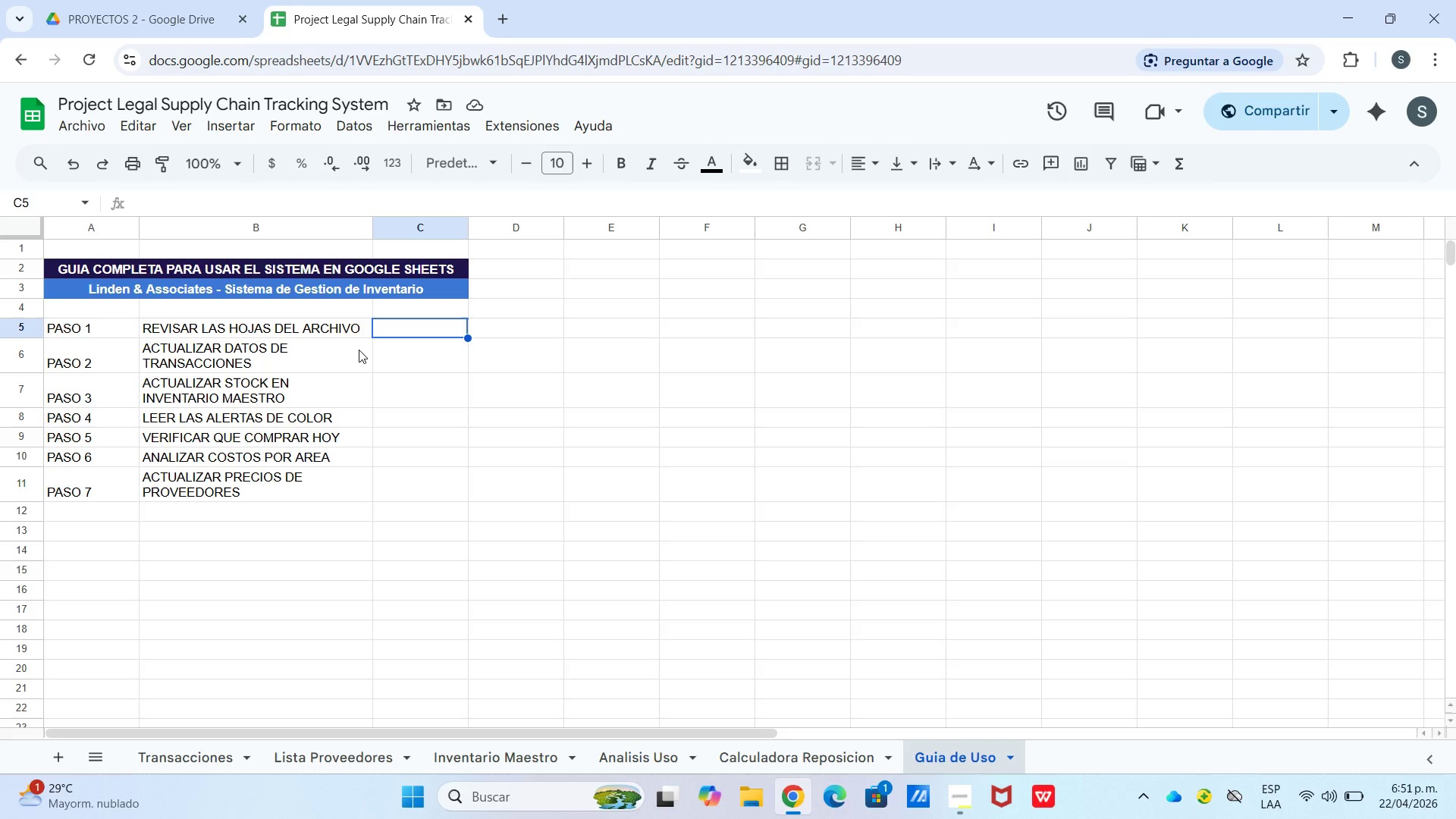 
type(Veras 6 pesta`as abajo )
key(Backspace)
type(> t)
key(Backspace)
type(Transacciones ! Lsi)
key(Backspace)
key(Backspace)
type(ista Proveedores !)
 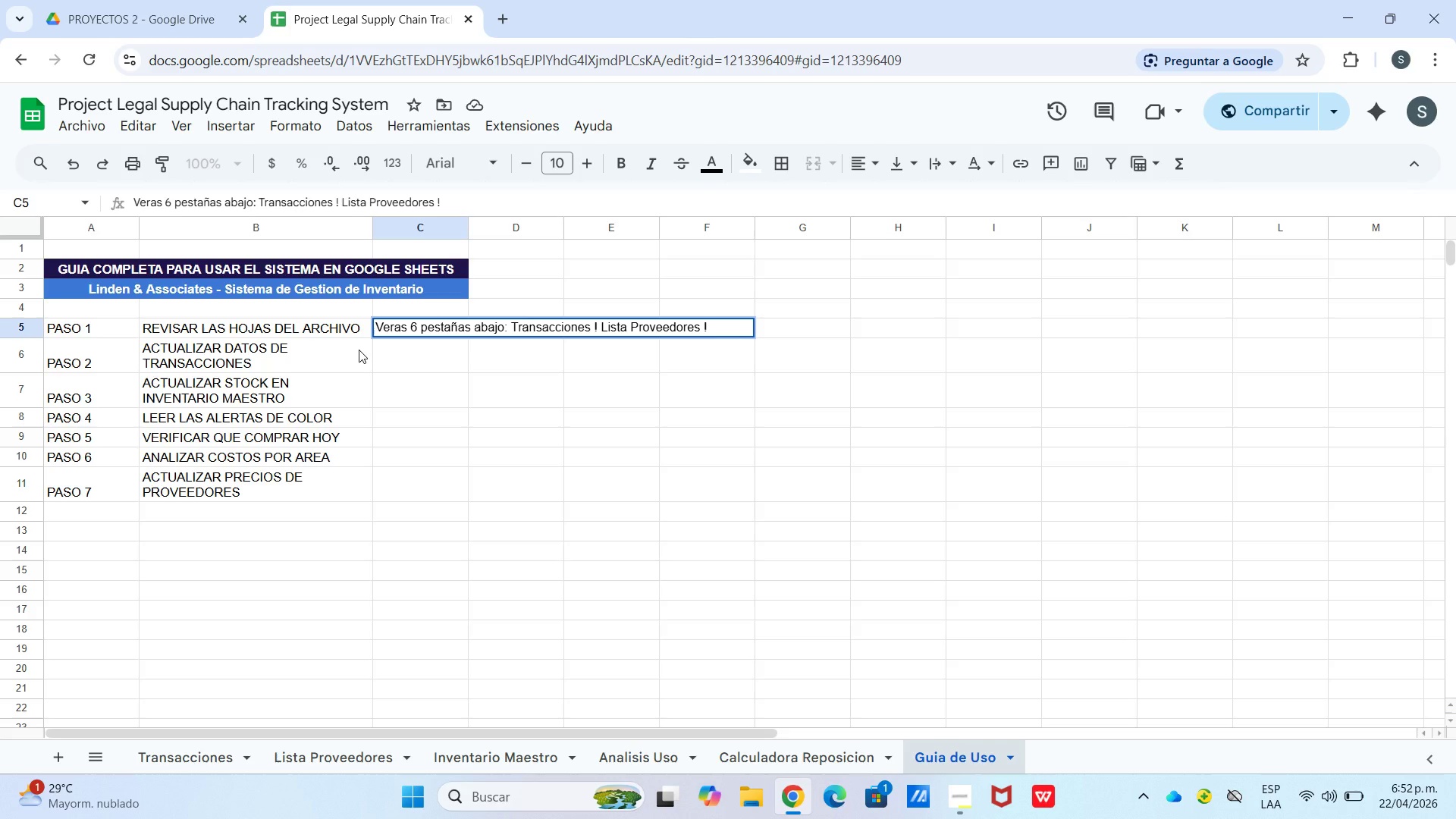 
key(Backspace)
 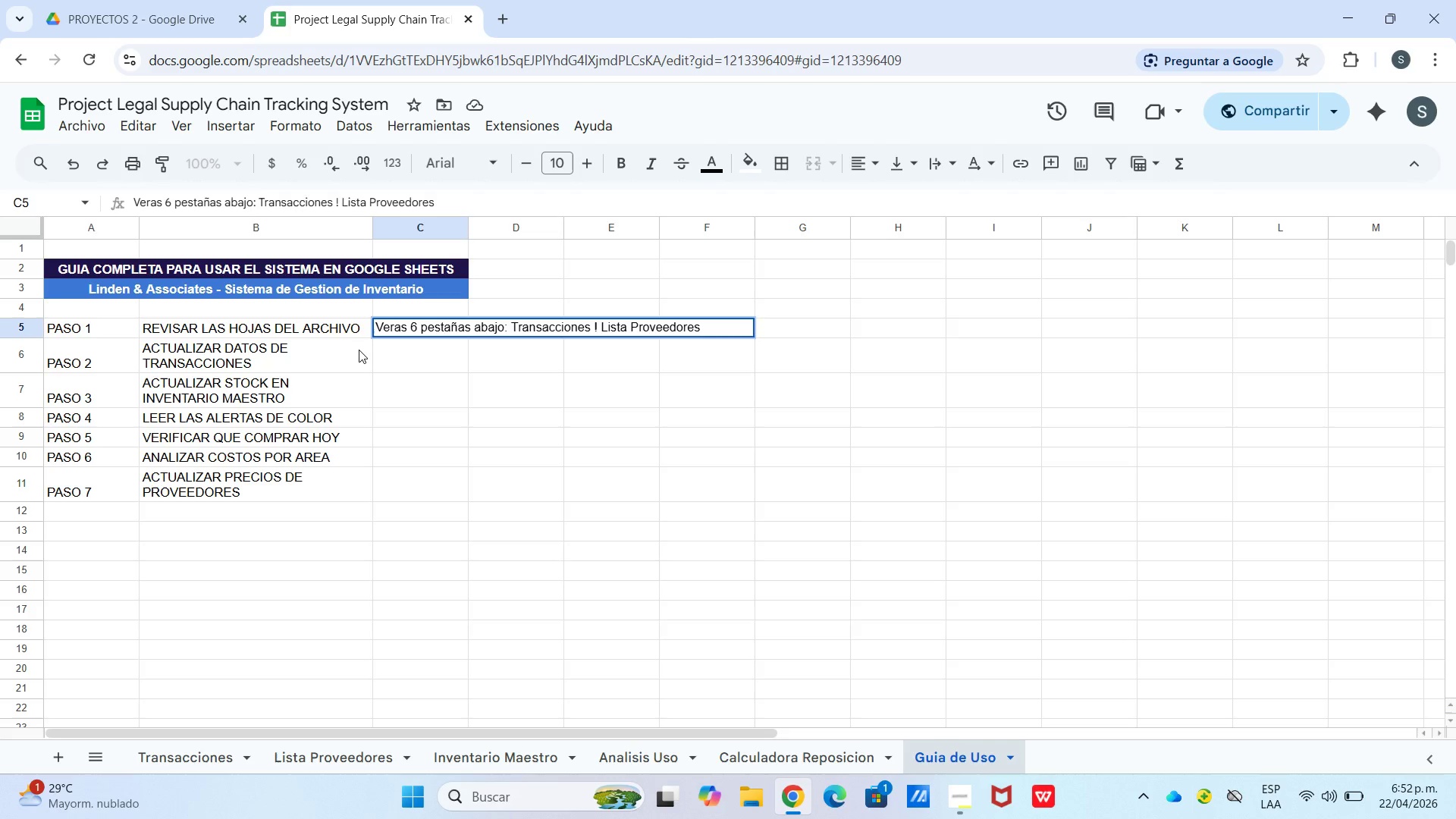 
hold_key(key=ArrowLeft, duration=0.58)
 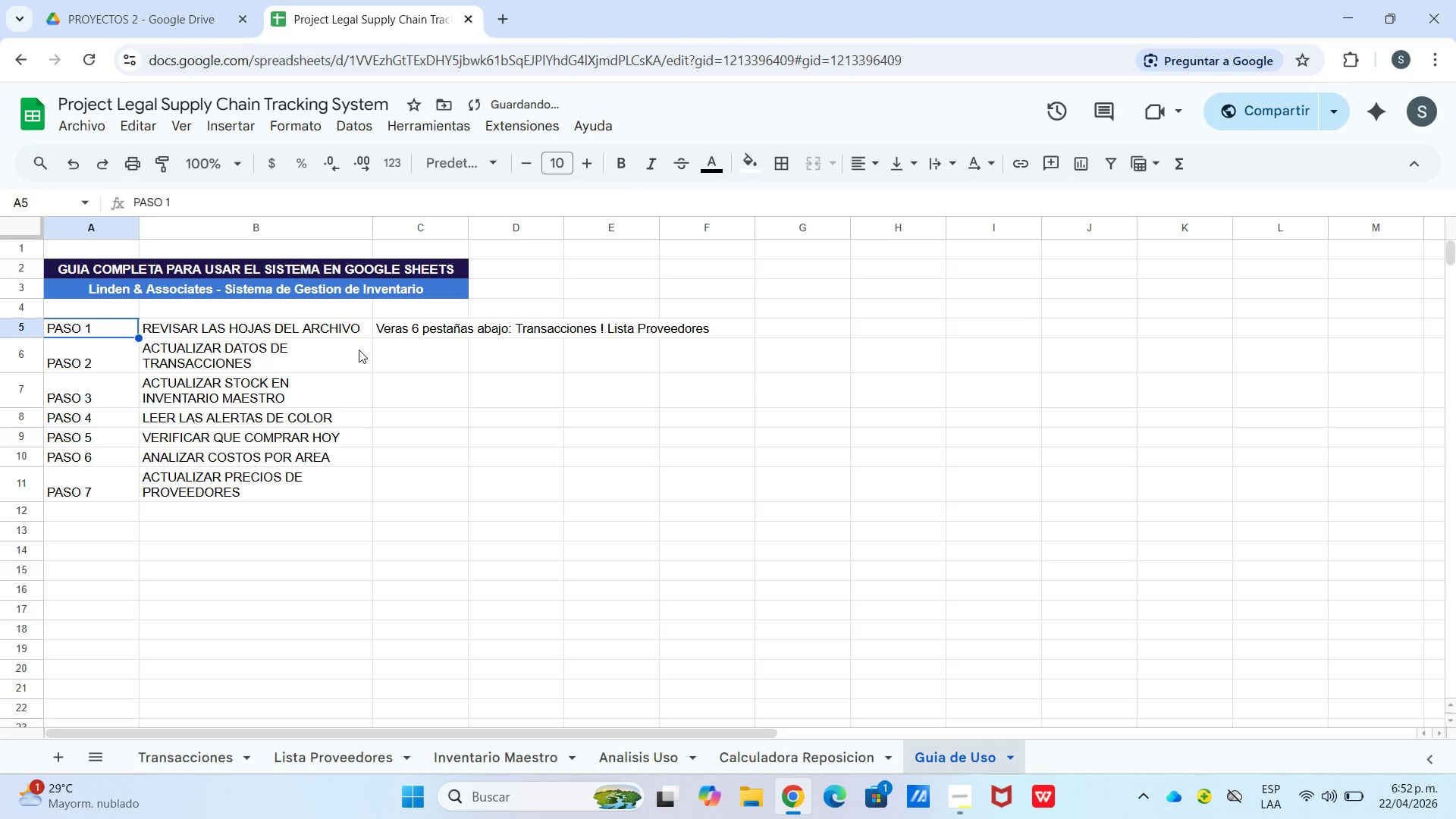 
key(ArrowRight)
 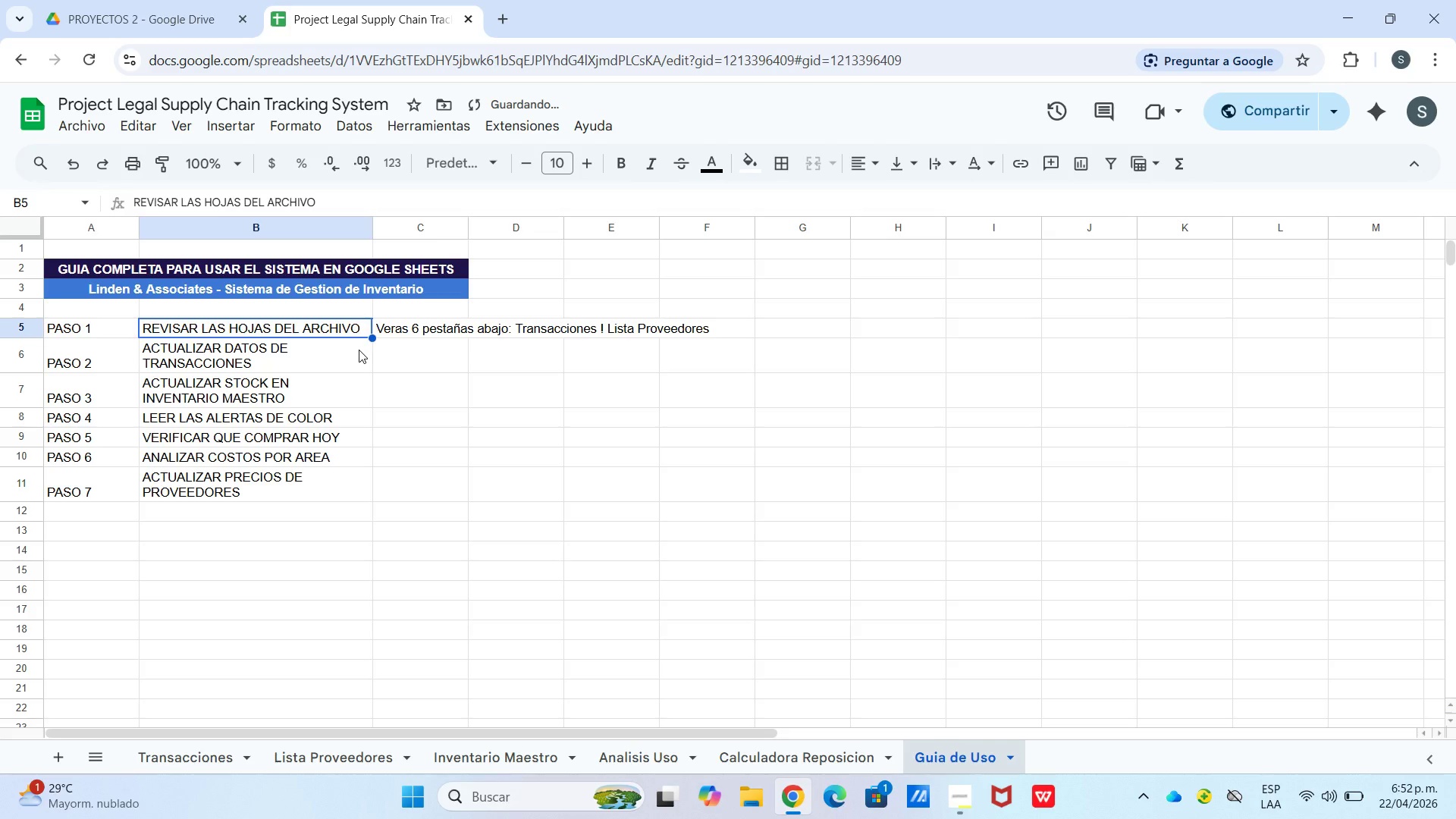 
key(ArrowRight)
 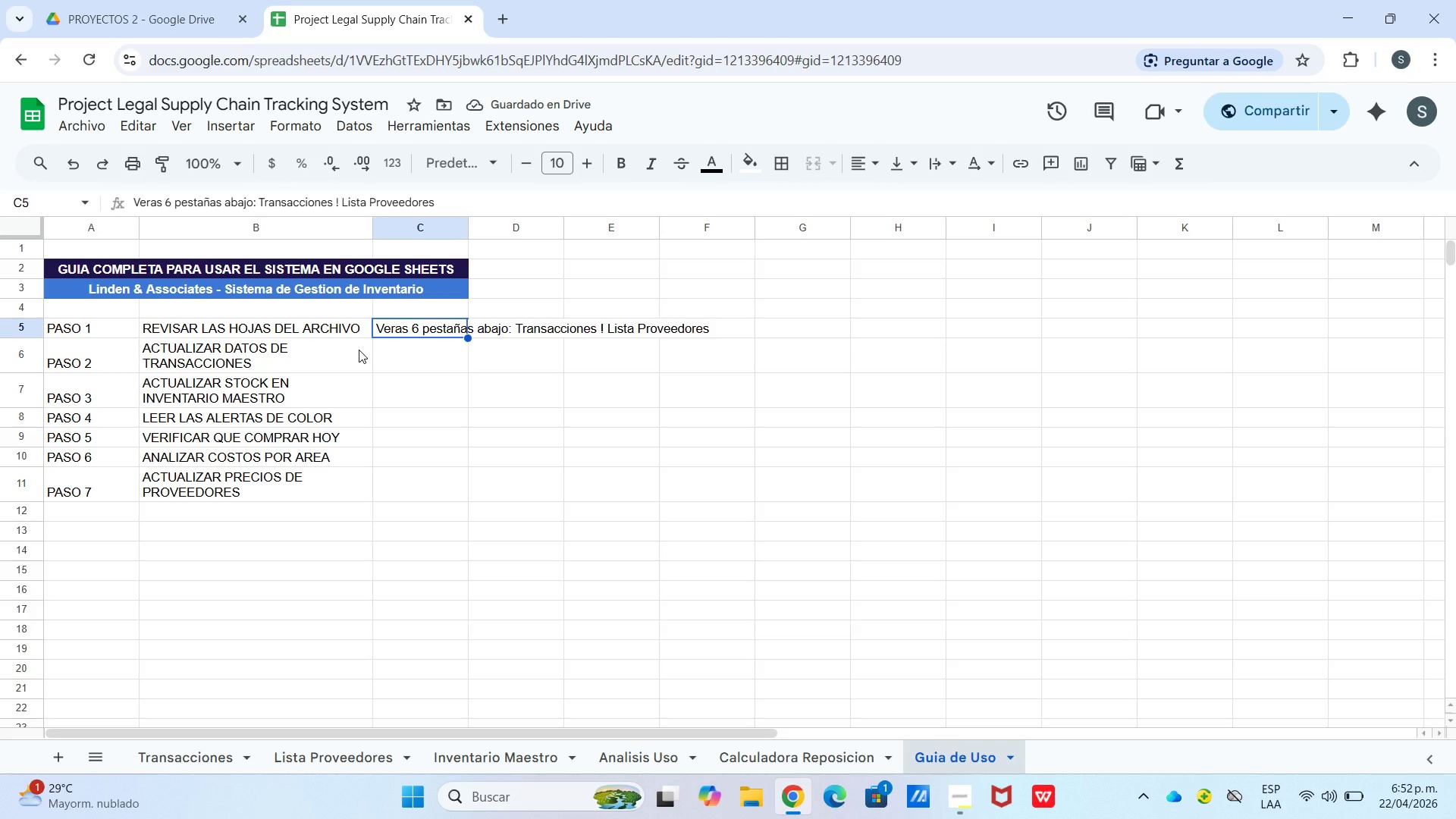 
key(Enter)
 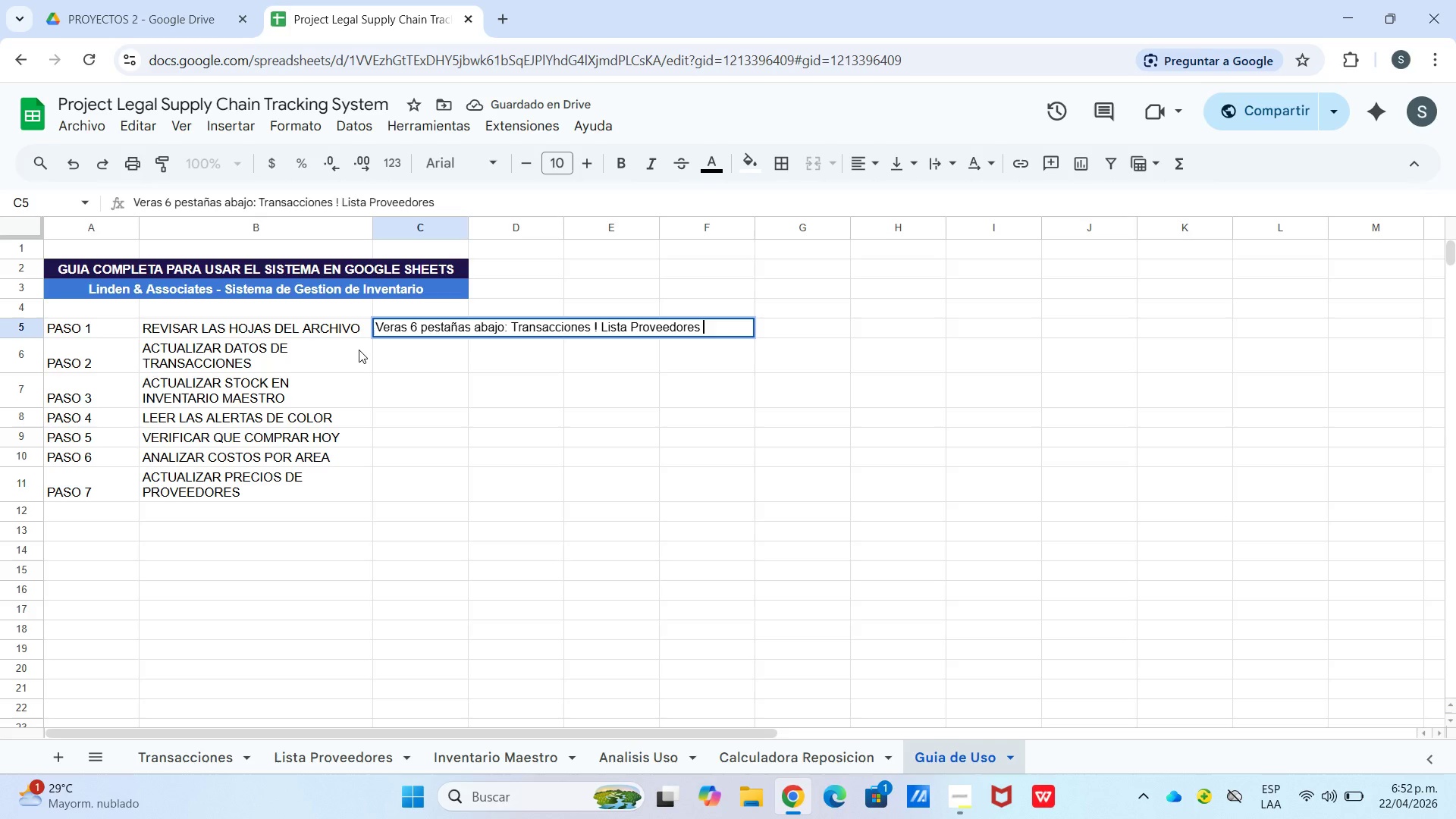 
hold_key(key=ArrowRight, duration=0.31)
 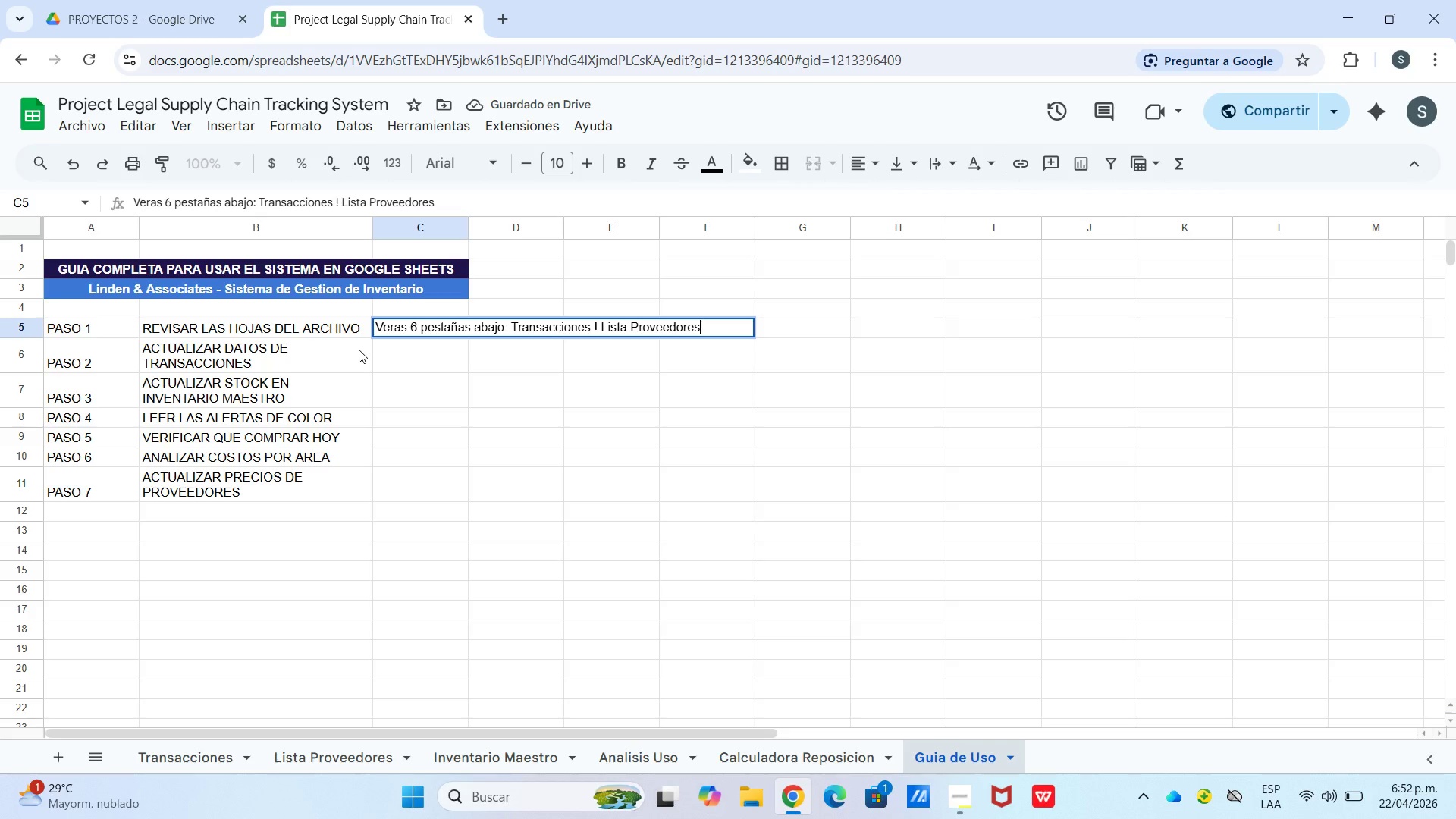 
hold_key(key=ArrowLeft, duration=0.89)
 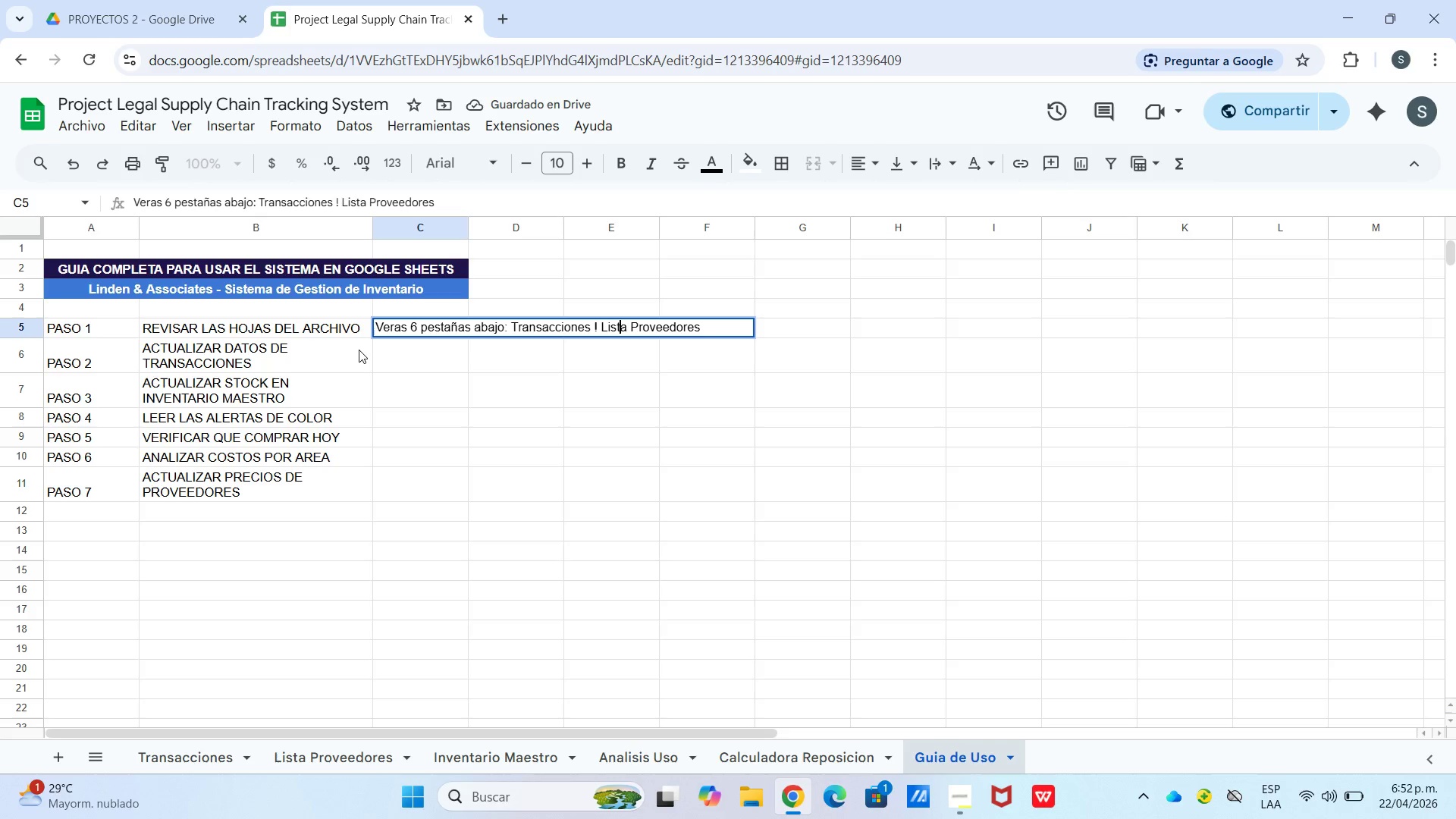 
key(ArrowLeft)
 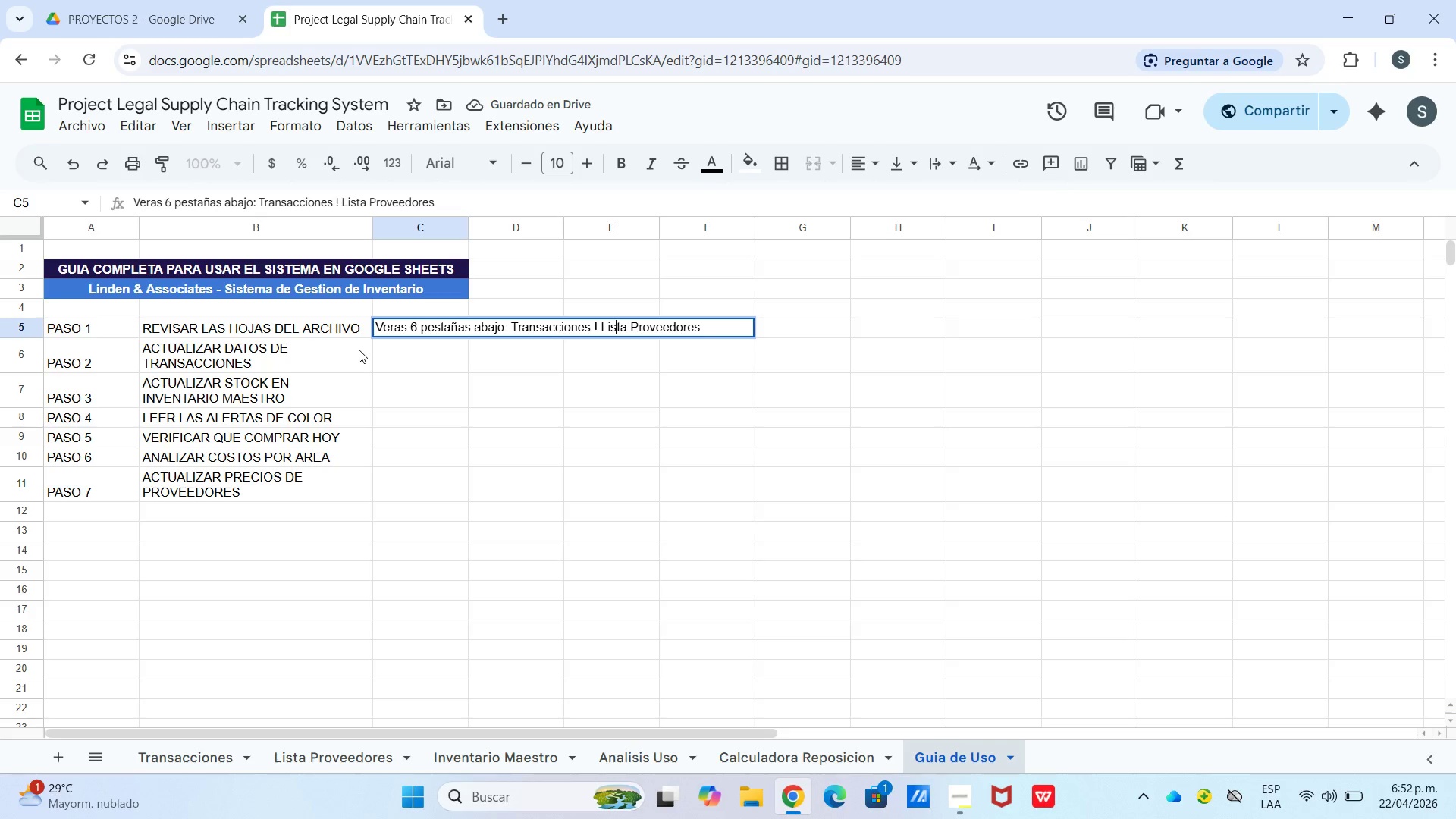 
key(ArrowLeft)
 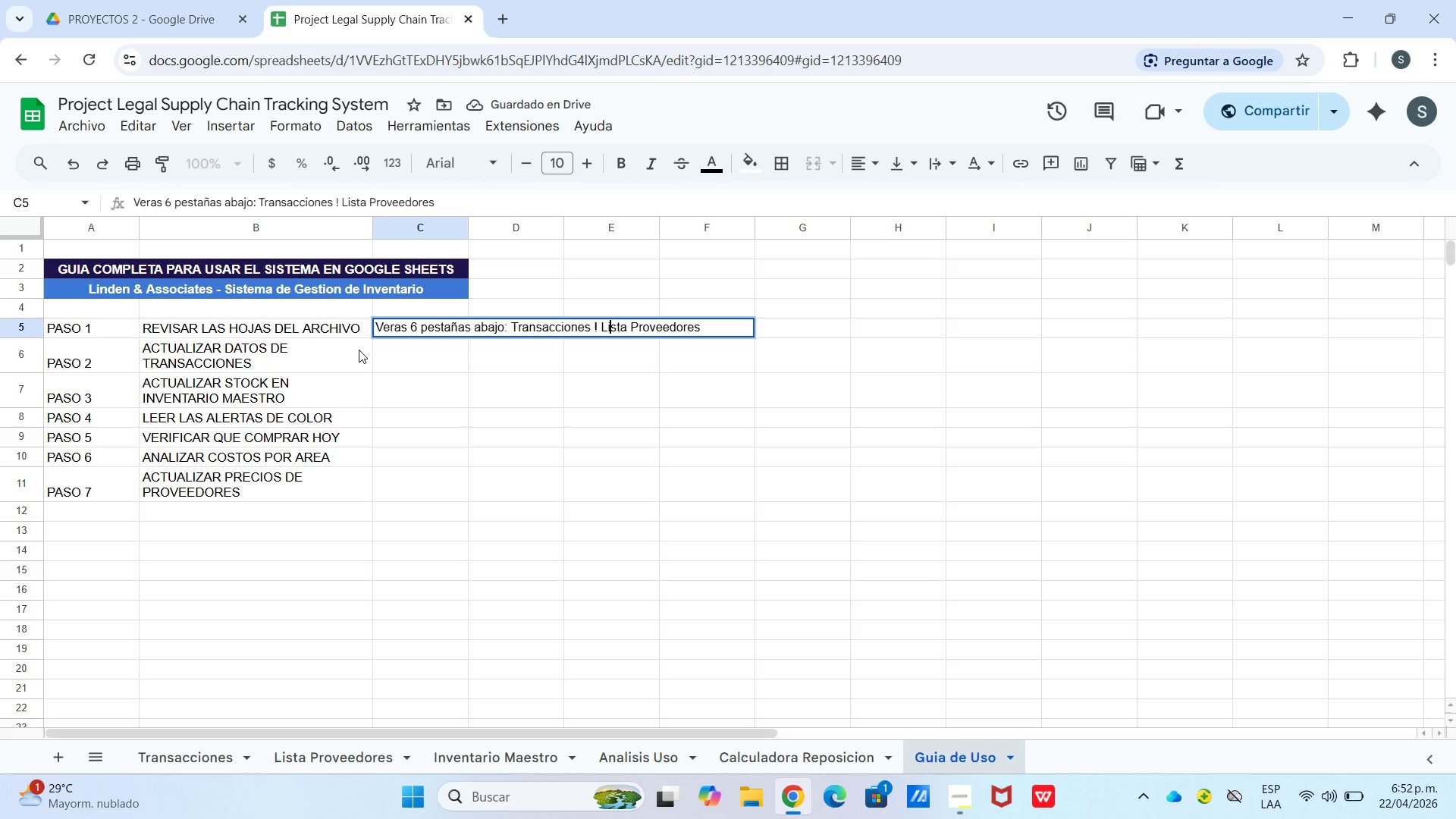 
key(ArrowLeft)
 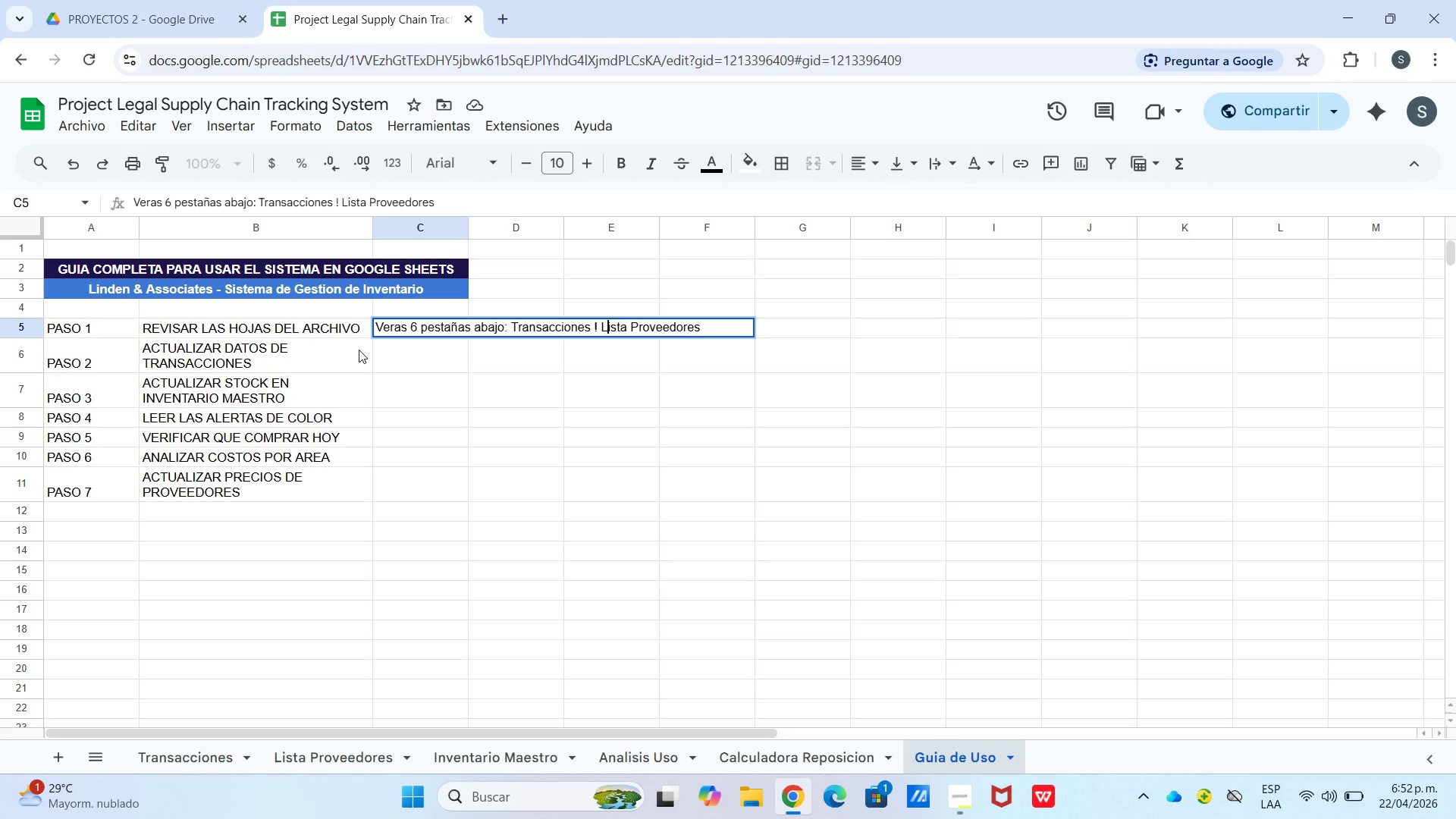 
key(ArrowLeft)
 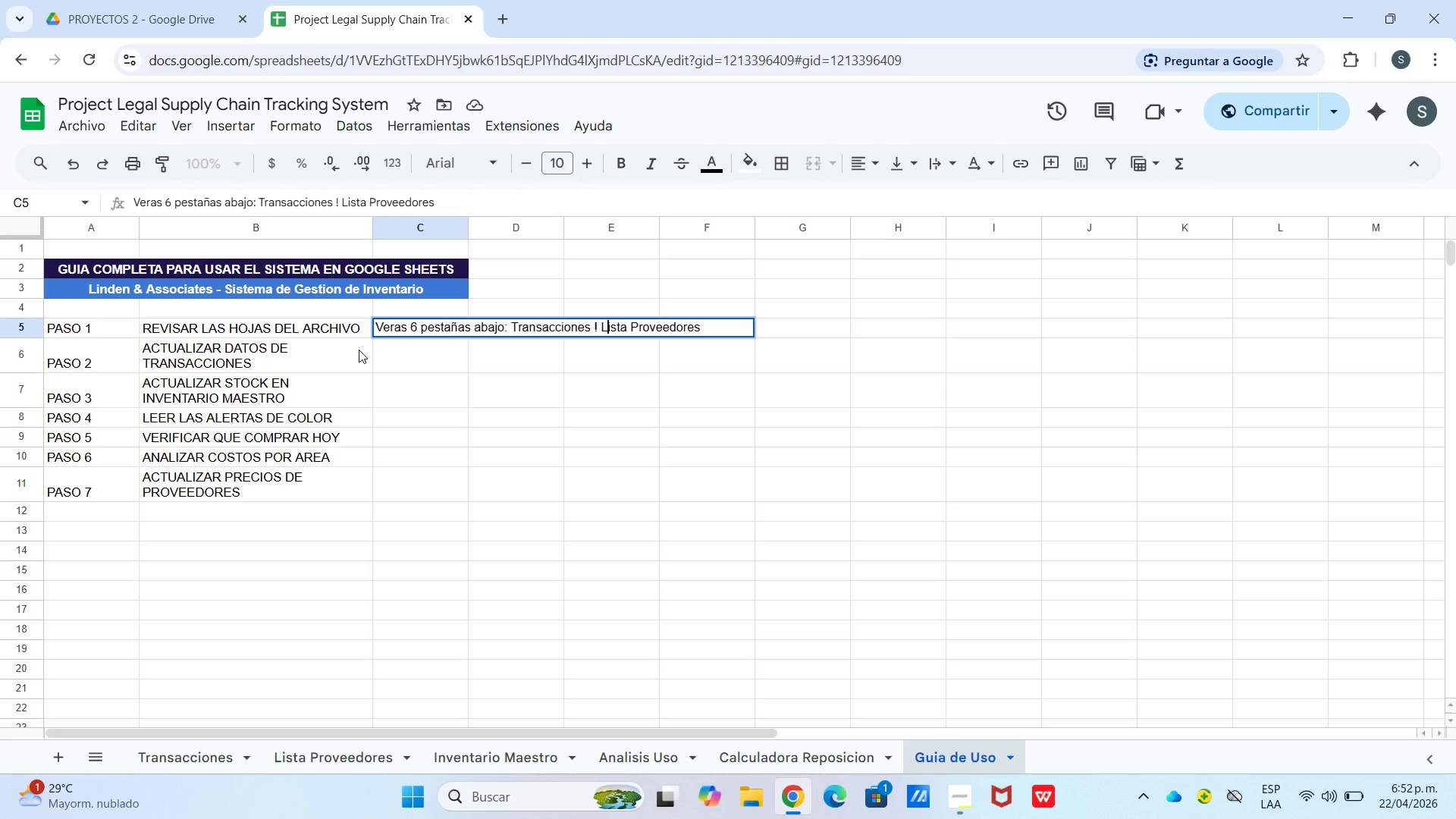 
key(ArrowLeft)
 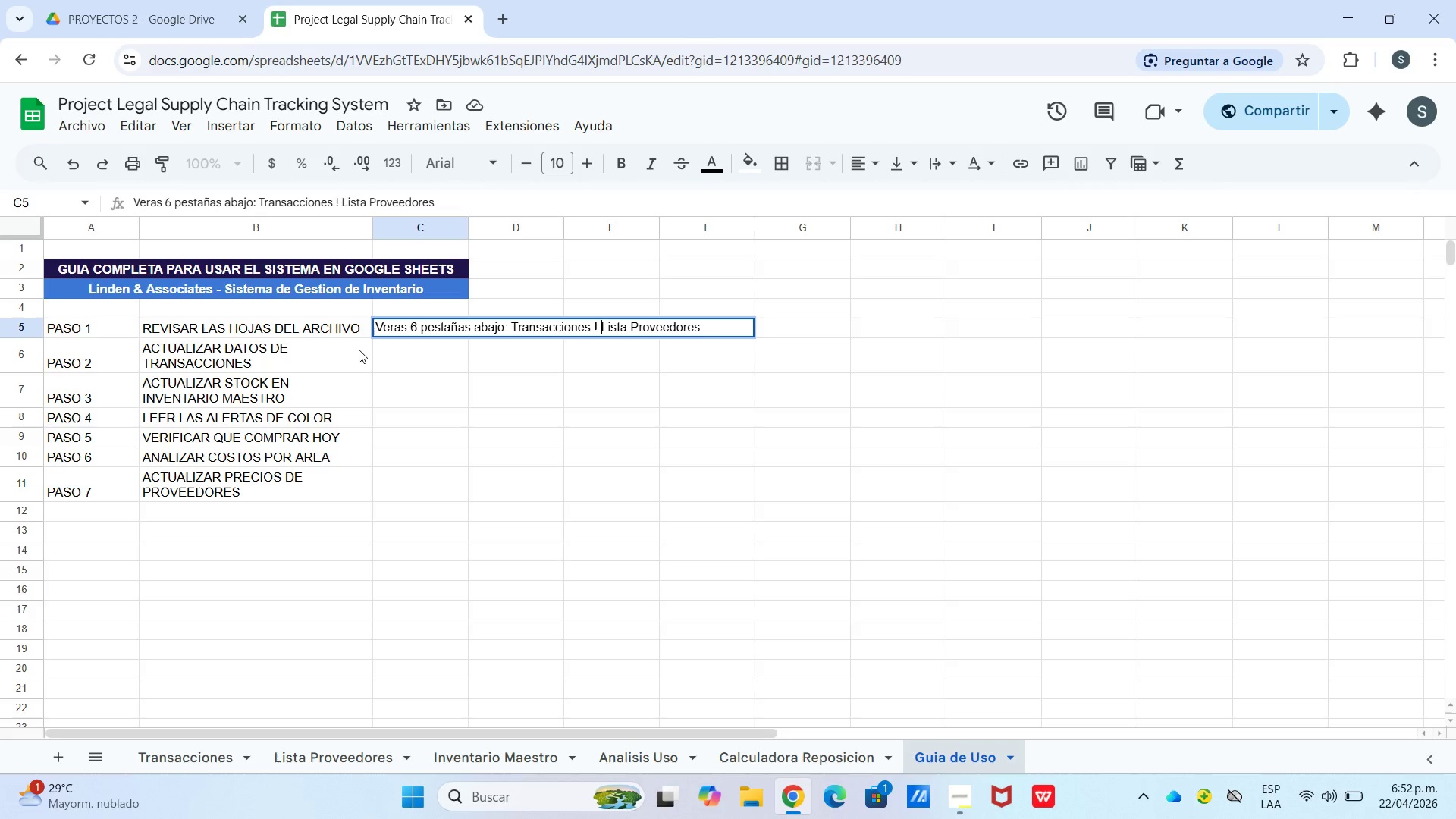 
key(ArrowLeft)
 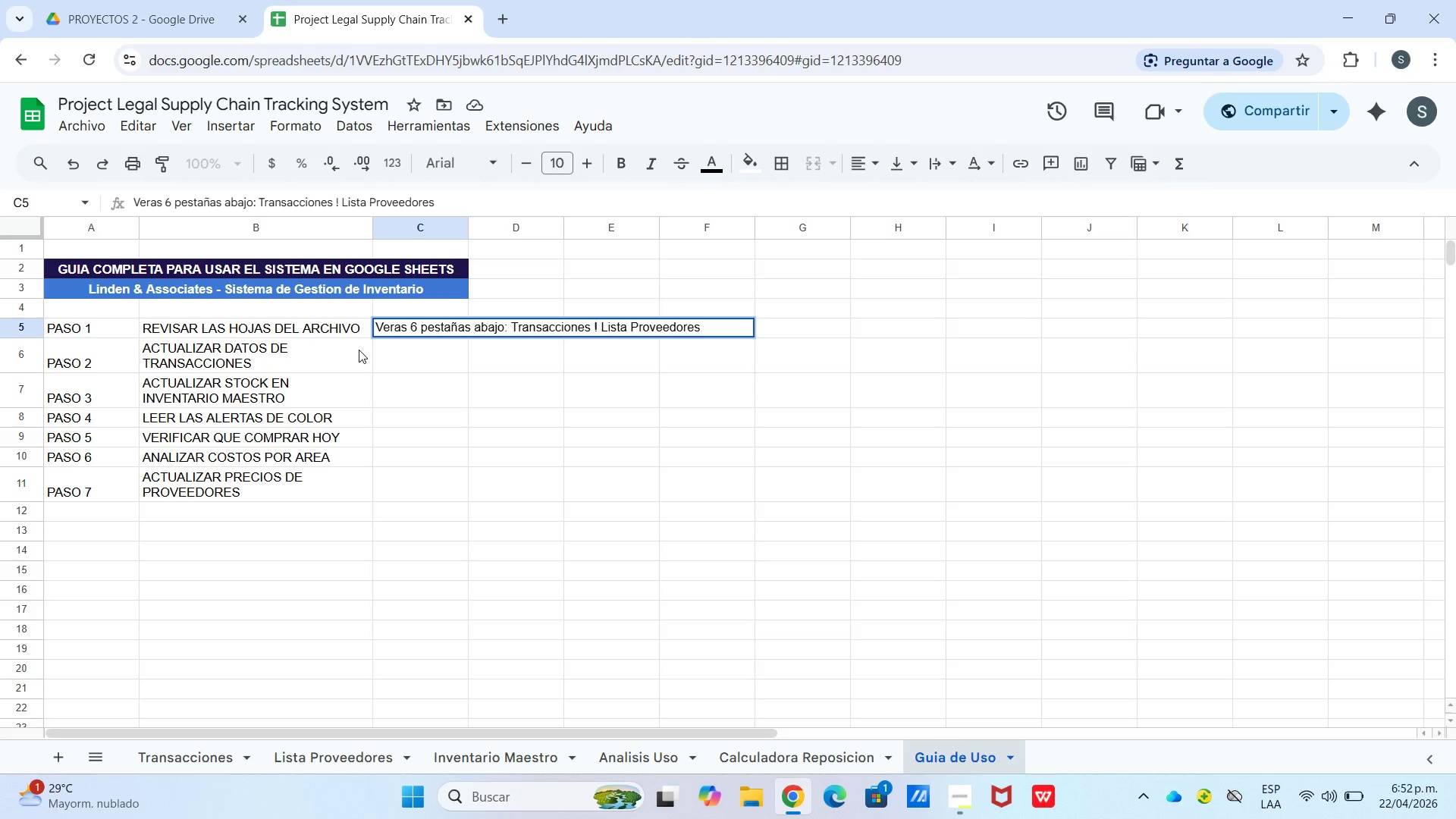 
key(Backspace)
 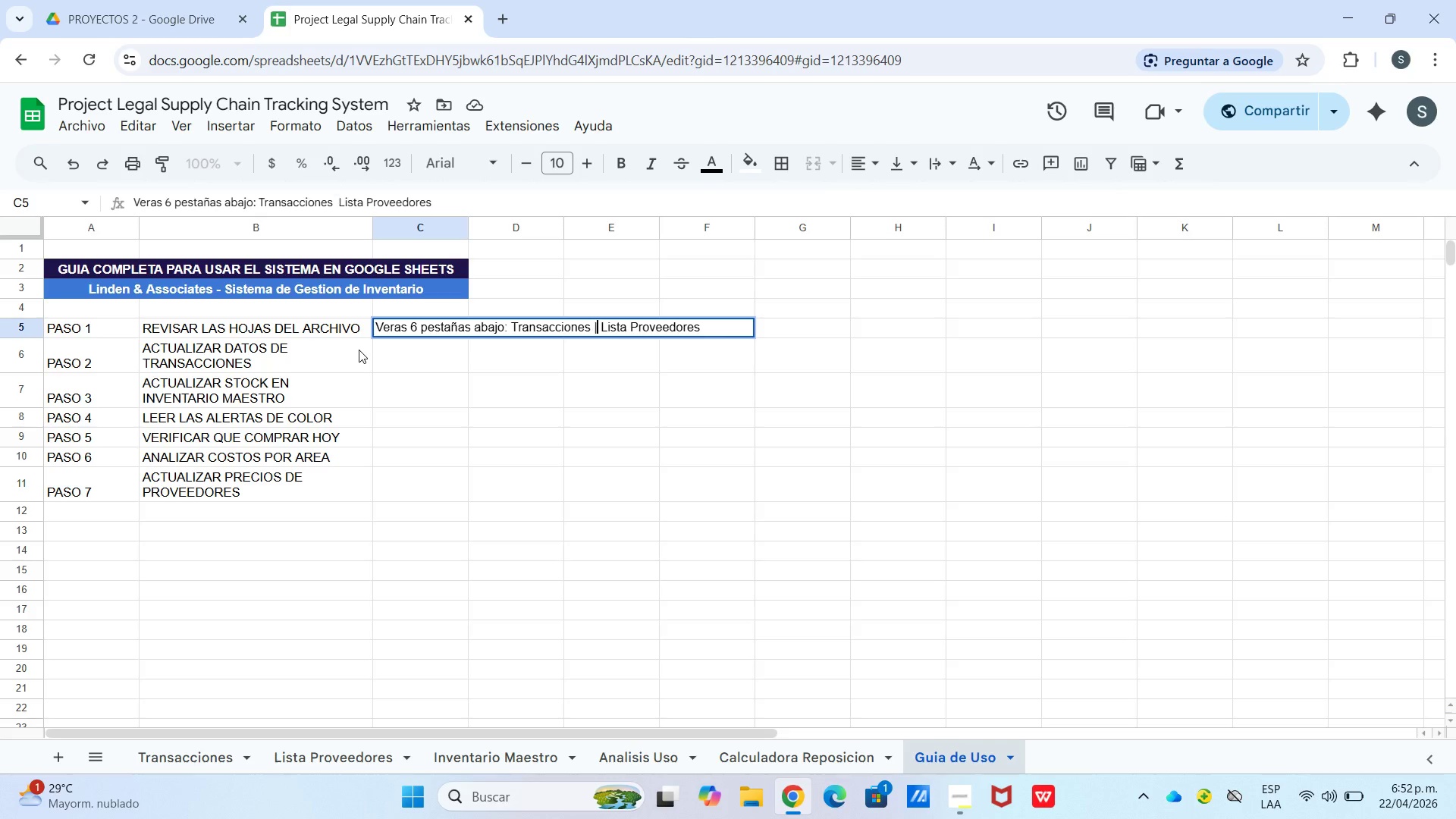 
key(Backslash)
 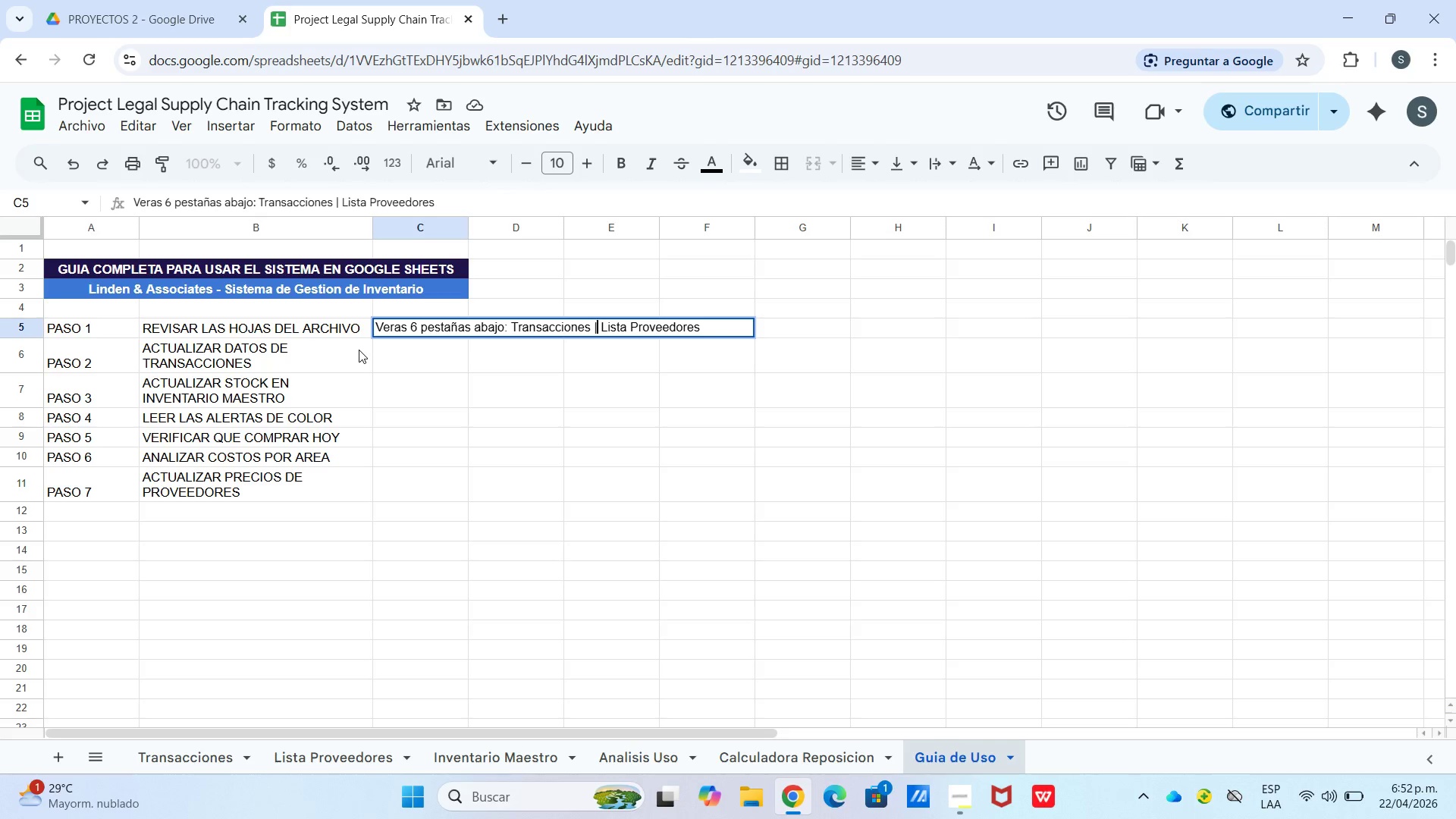 
hold_key(key=ArrowRight, duration=1.09)
 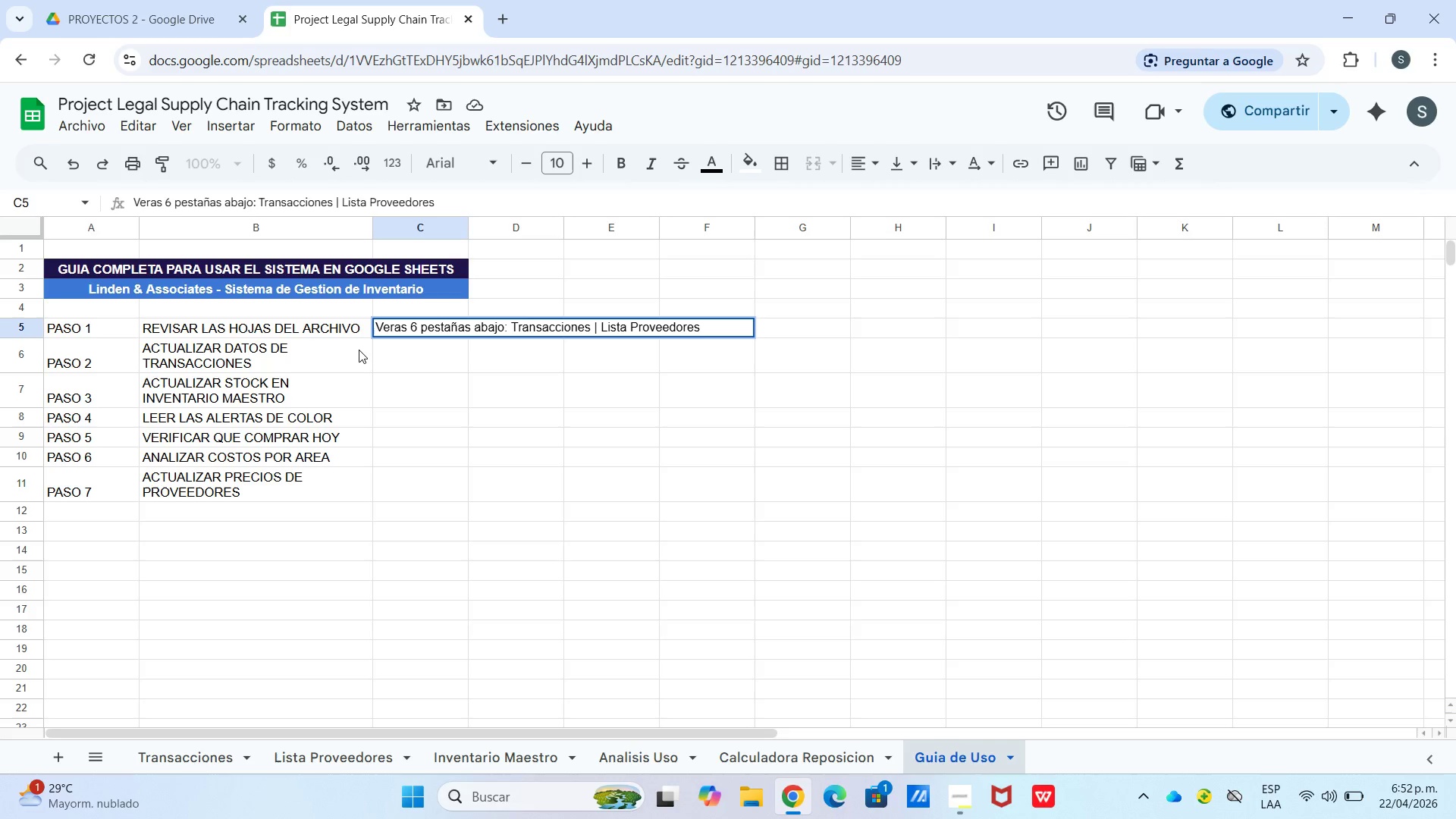 
key(Backslash)
 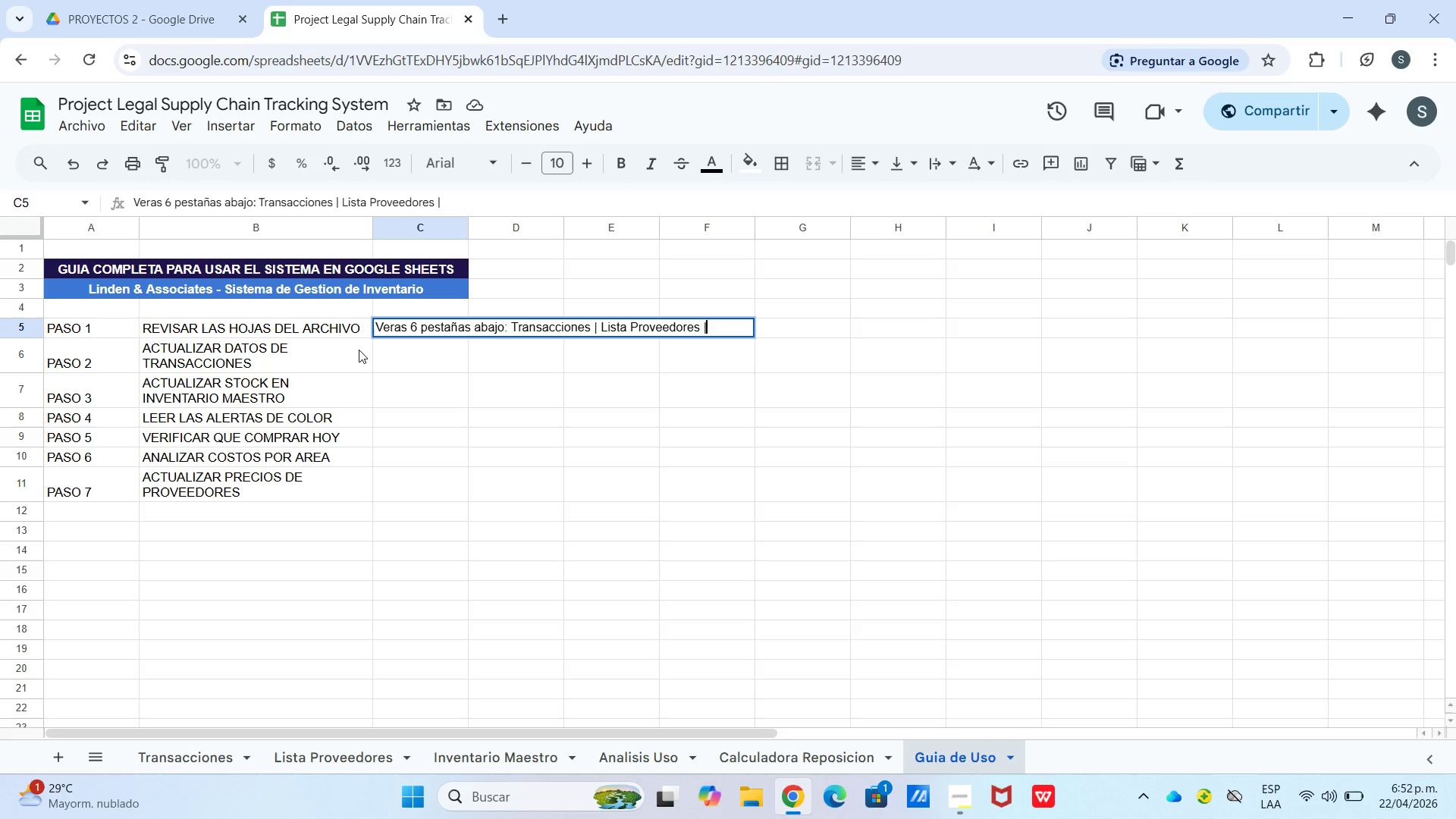 
key(Alt+AltLeft)
 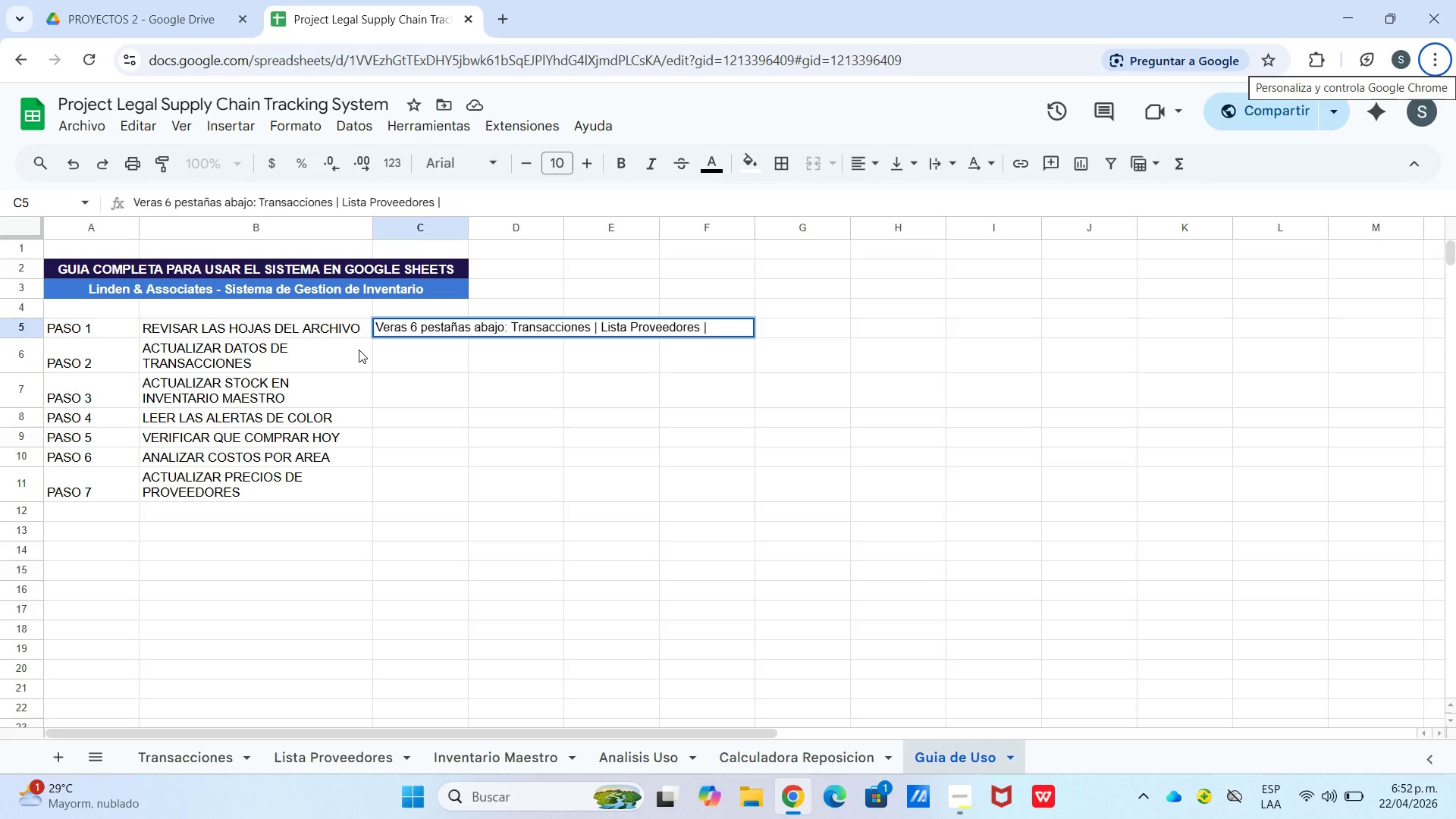 
key(Control+Enter)
 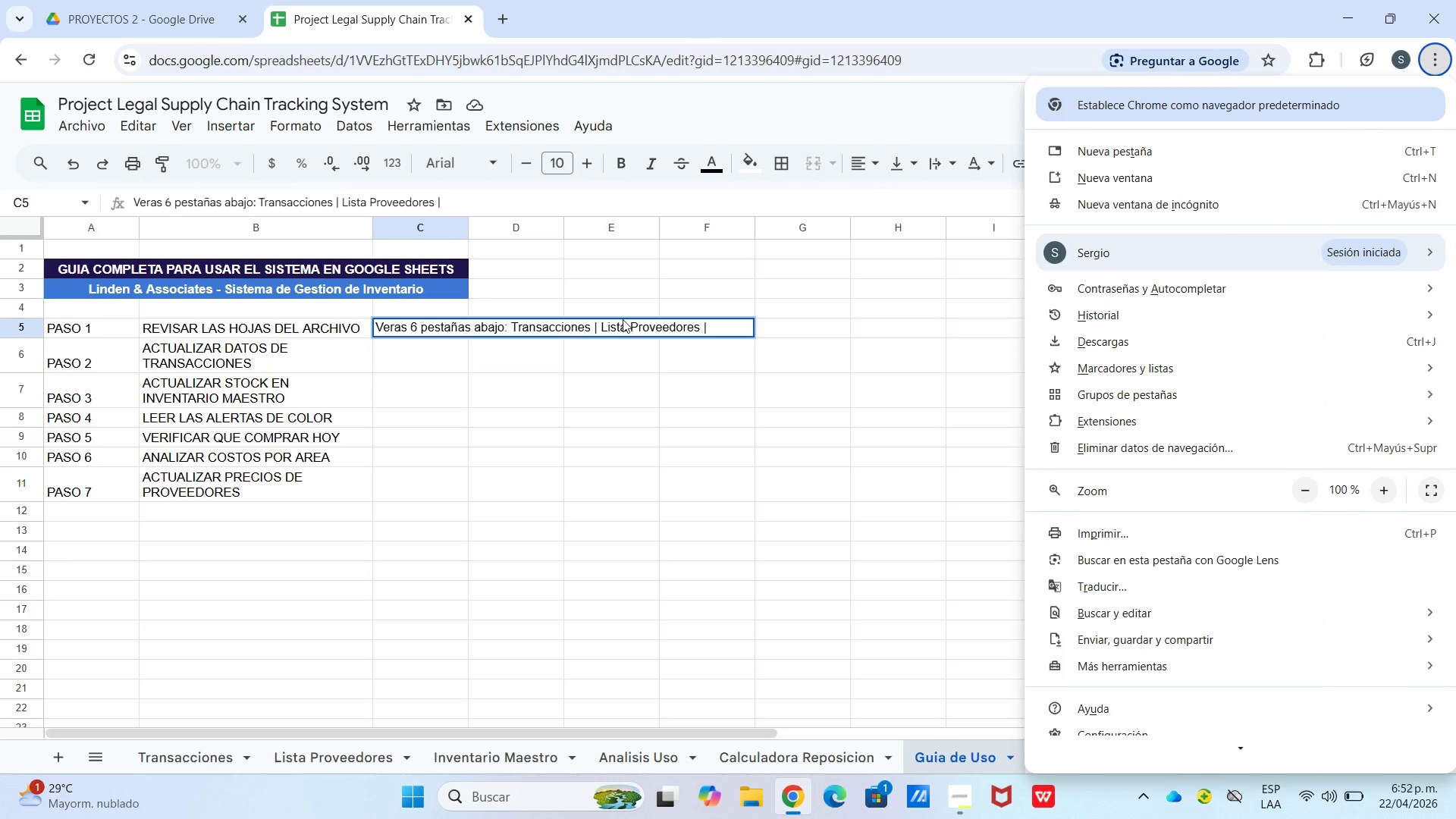 
left_click([718, 315])
 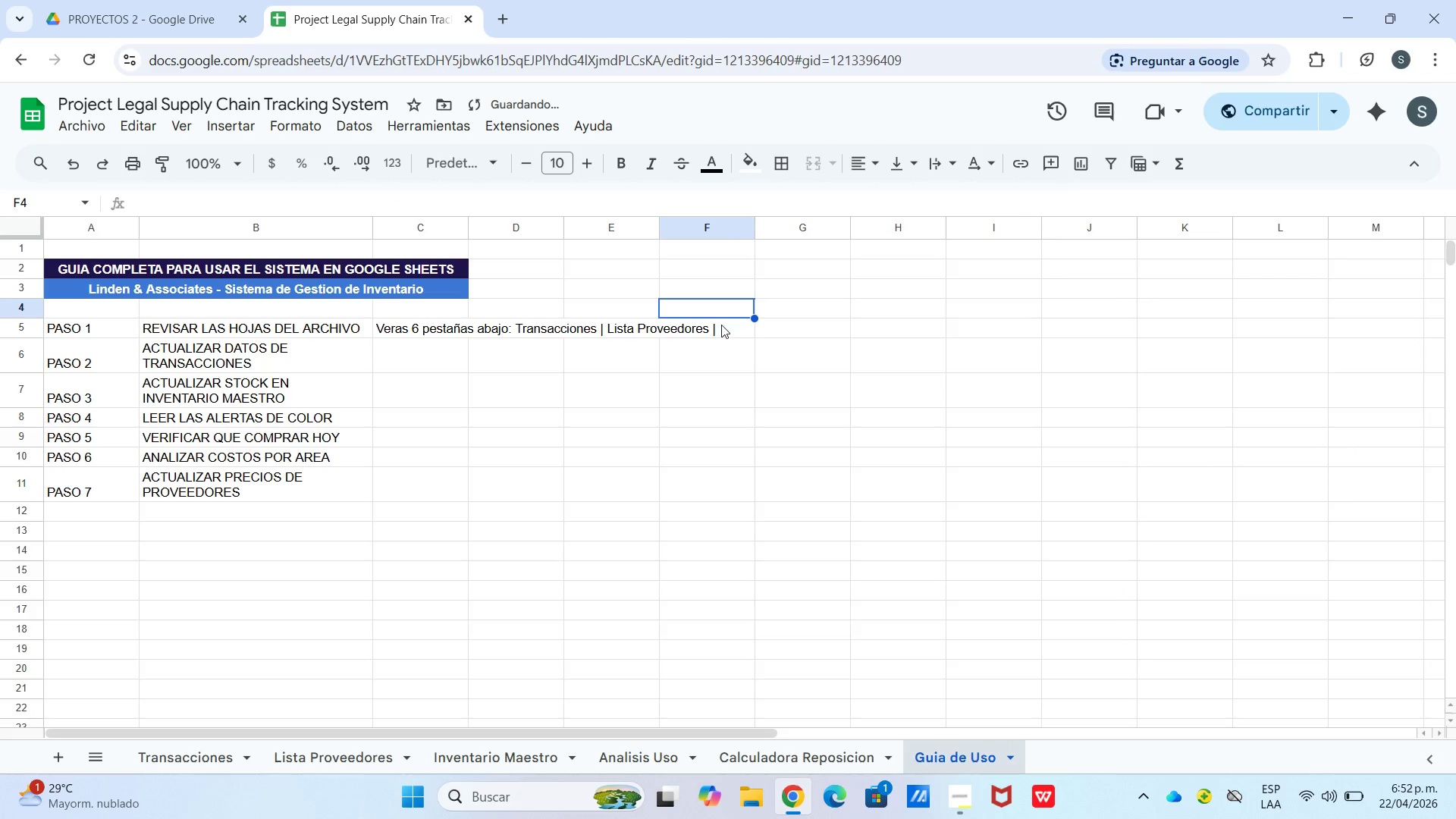 
double_click([721, 325])
 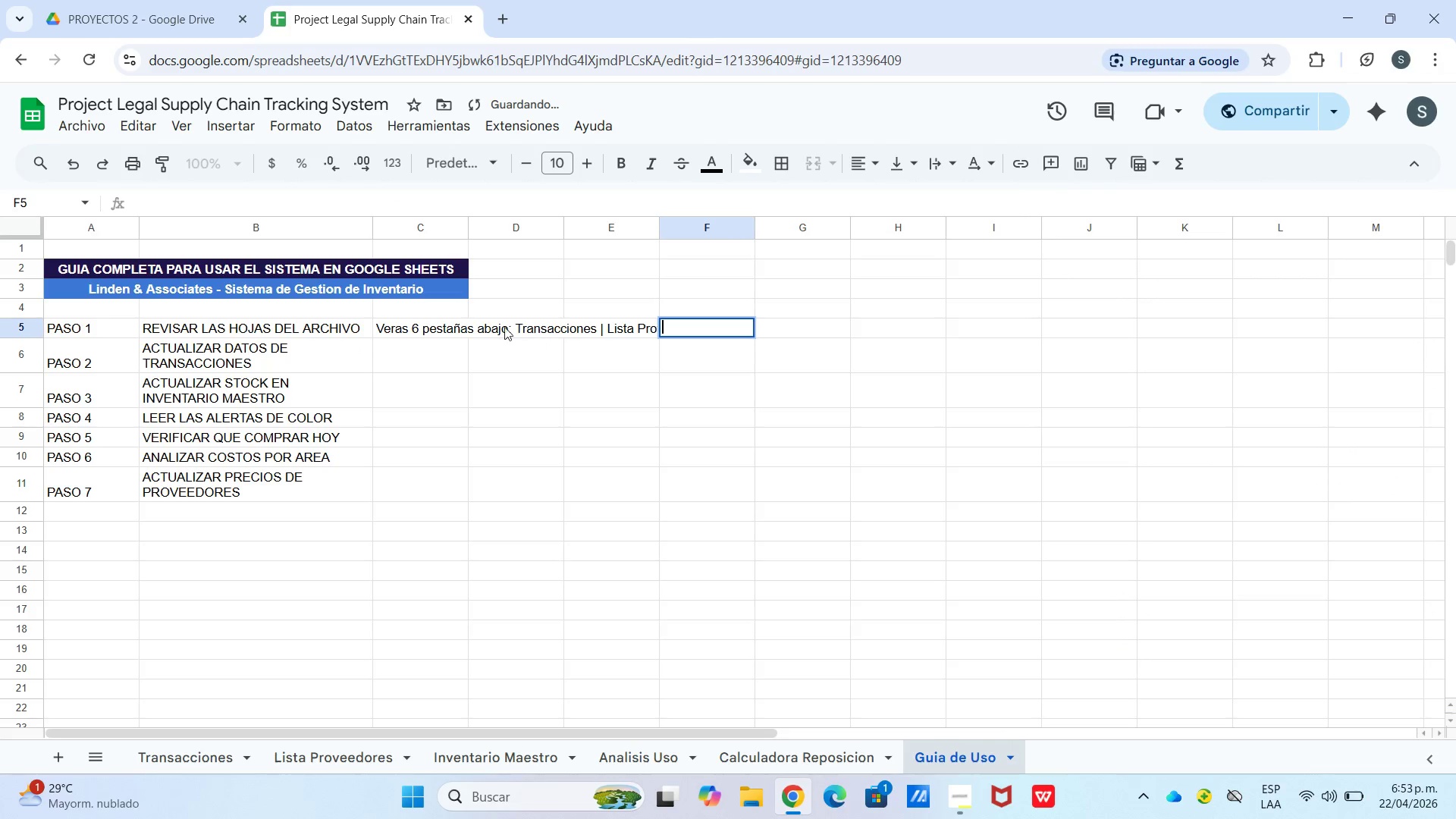 
left_click([497, 326])
 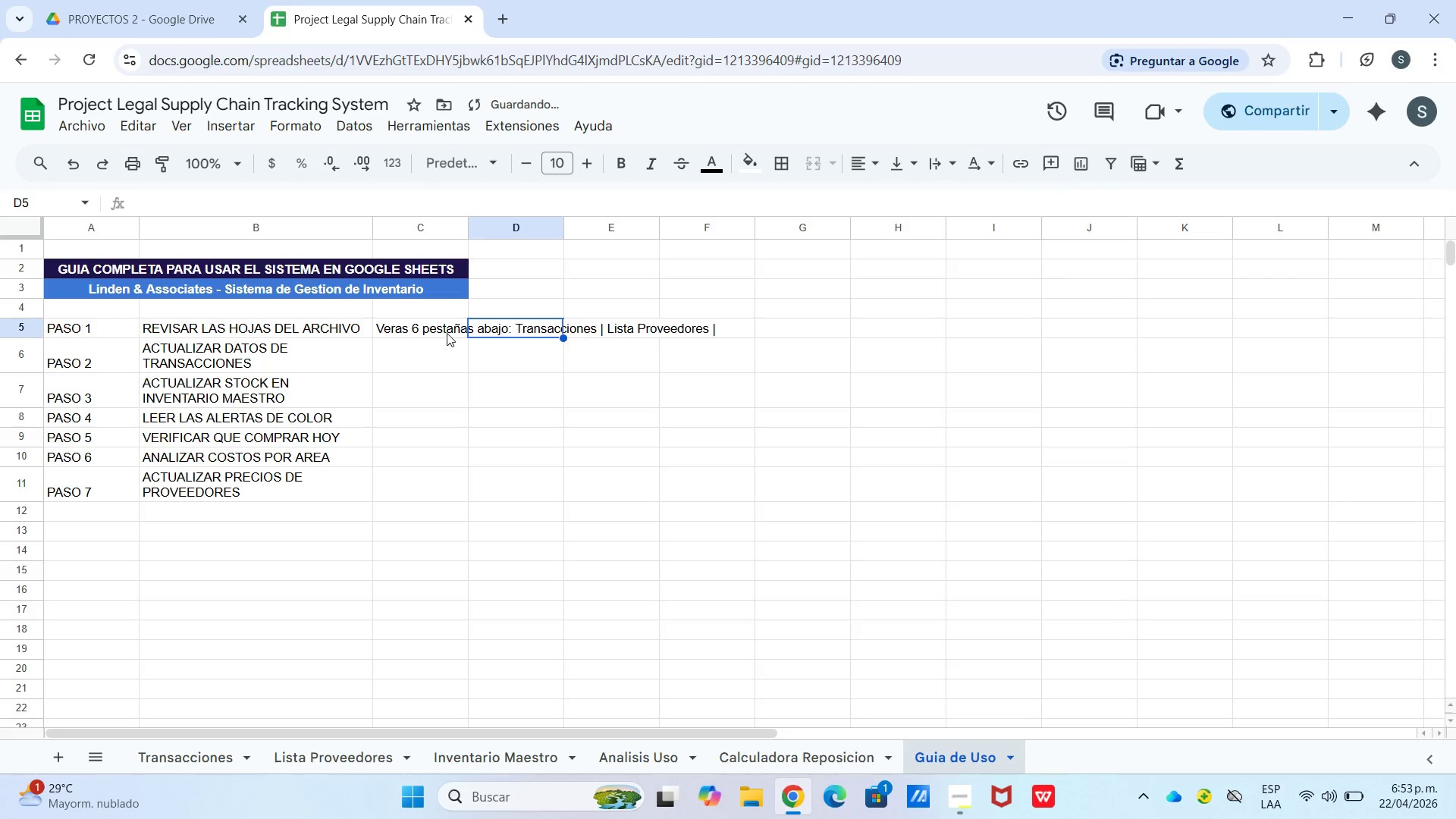 
triple_click([446, 334])
 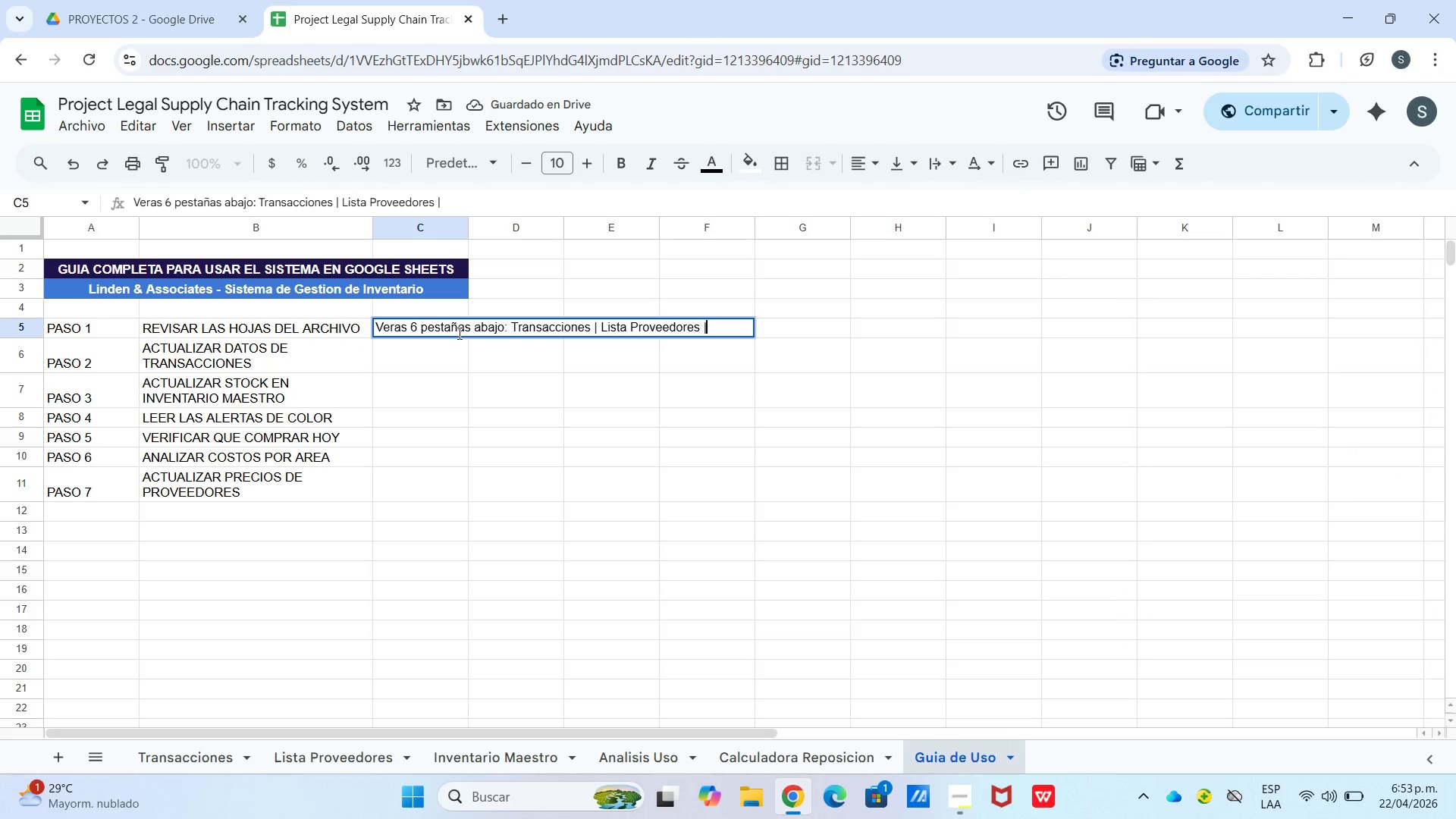 
key(Control+Enter)
 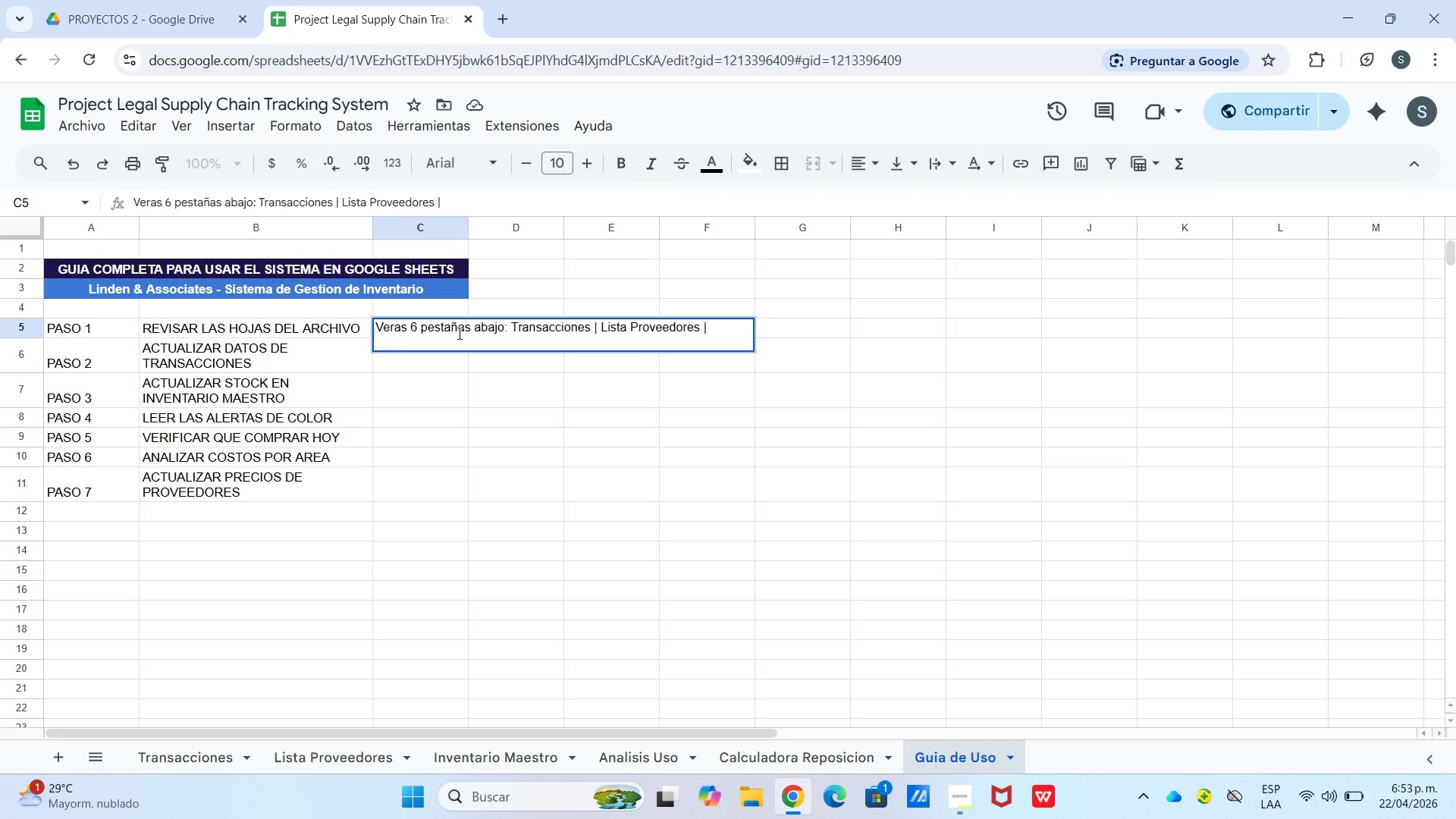 
type(Inventario Maestro \ Analiss)
key(Backspace)
type(is Uso \ Calculadora Reposicion)
 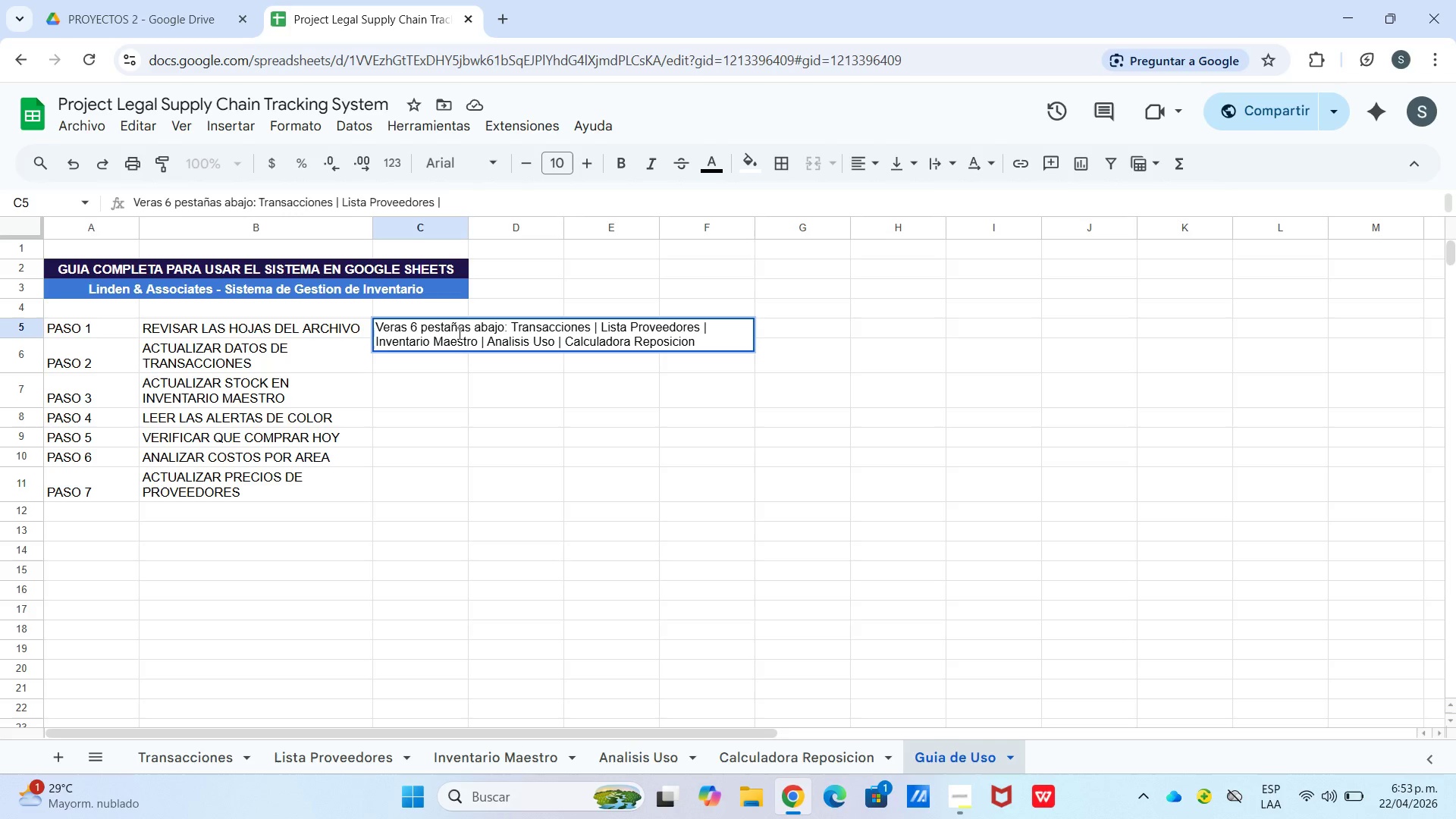 
wait(31.77)
 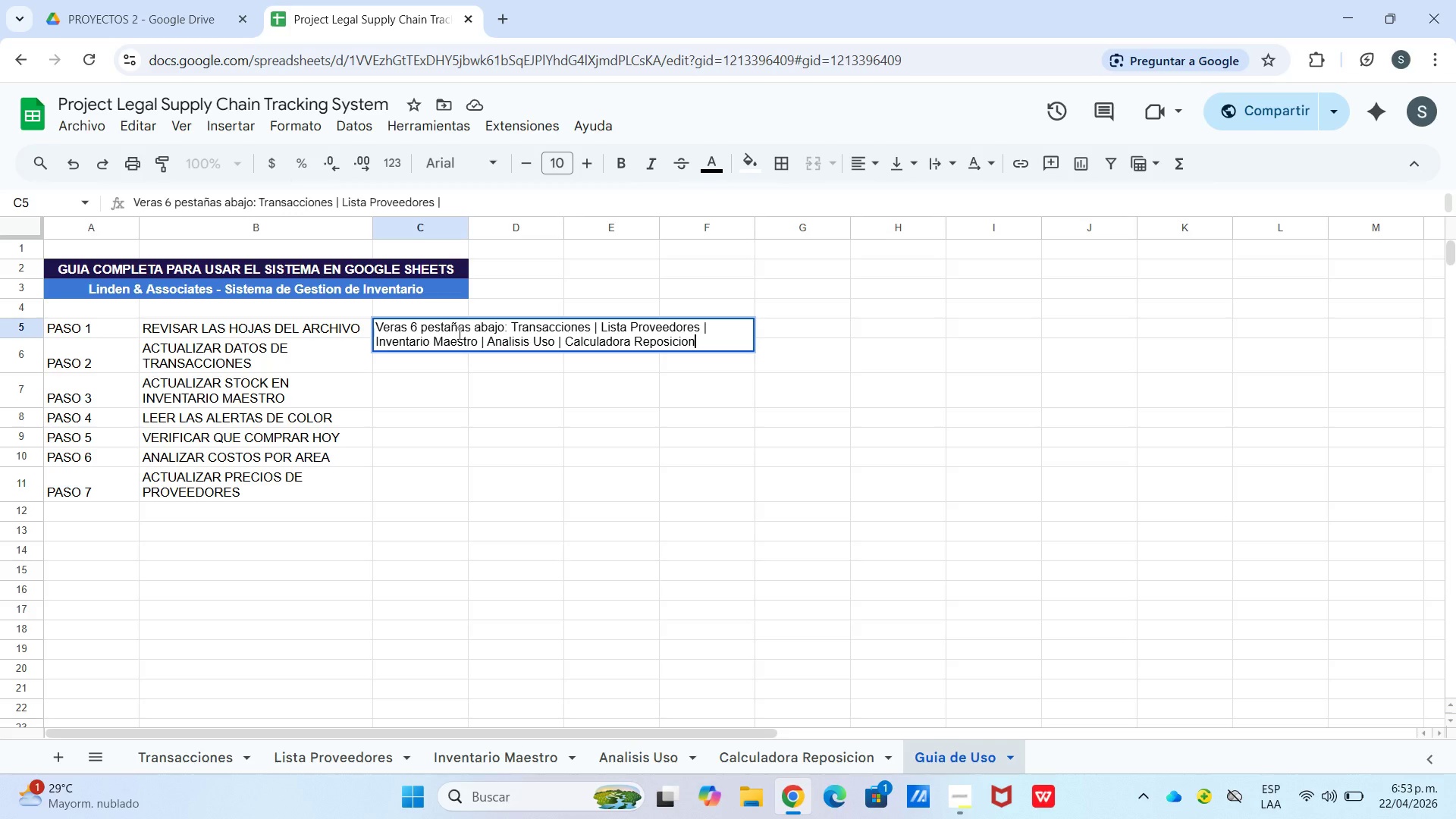 
left_click_drag(start_coordinate=[466, 228], to_coordinate=[730, 253])
 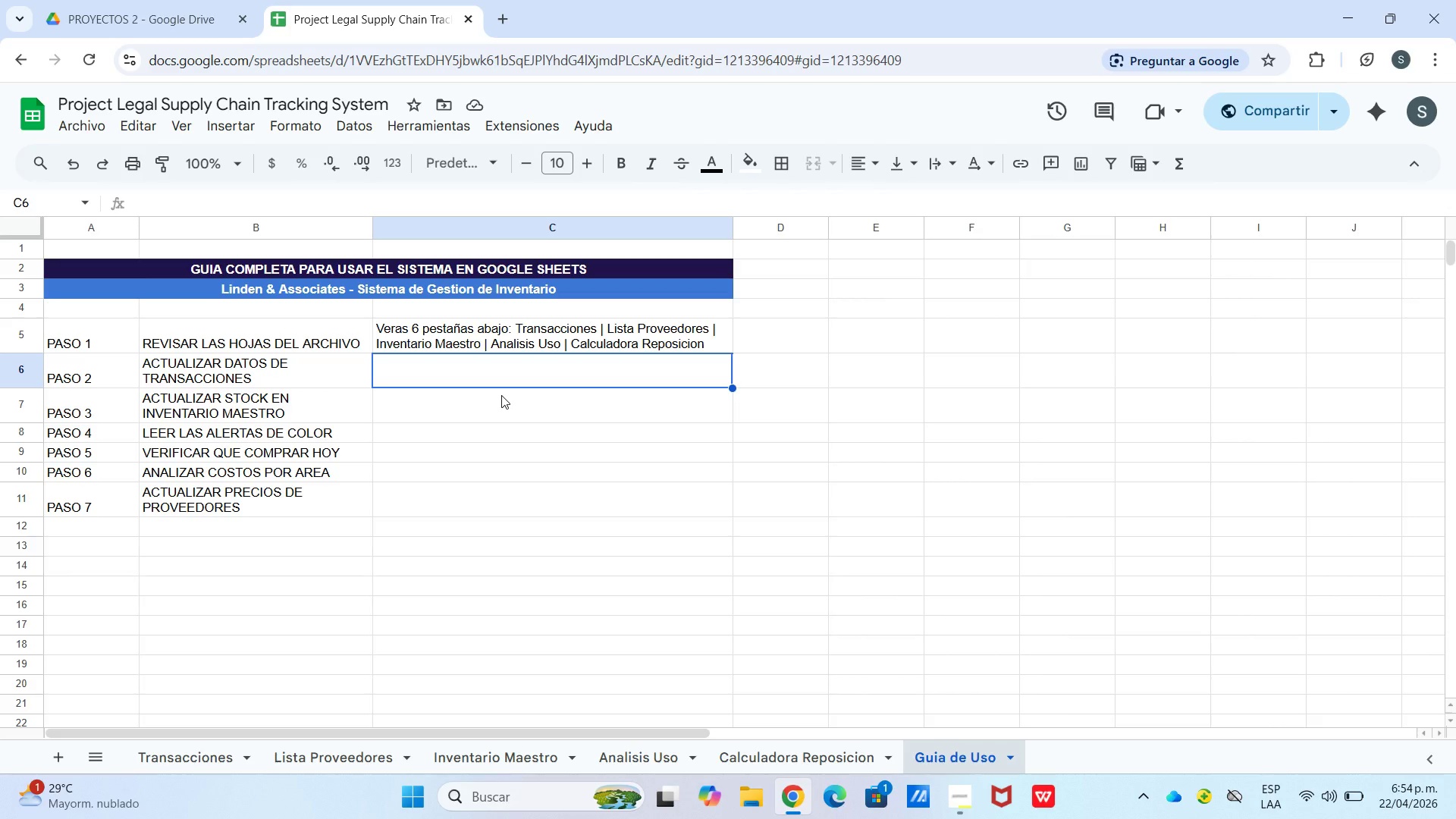 
wait(11.91)
 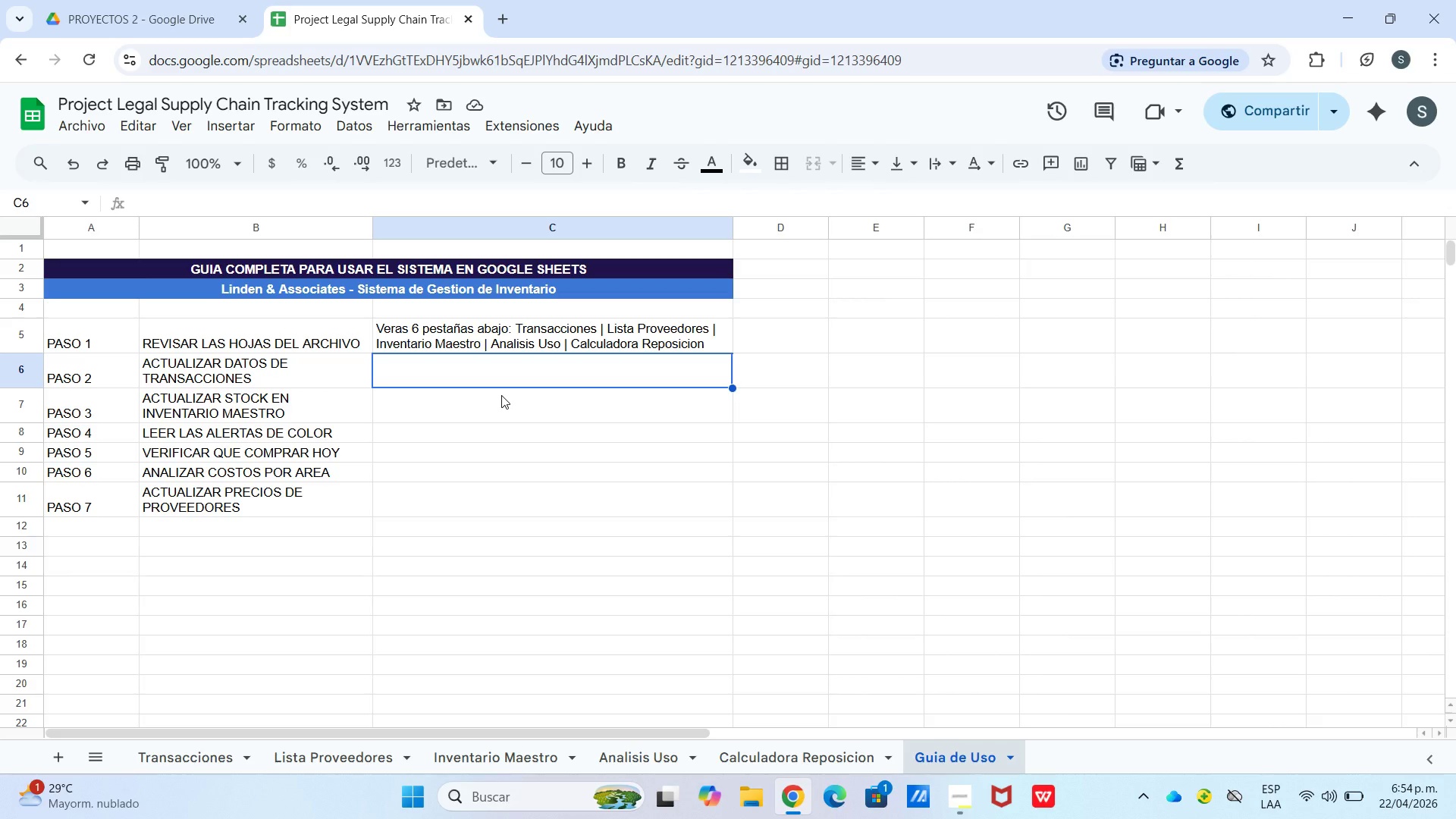 
type(Haz clic en la hoja)
 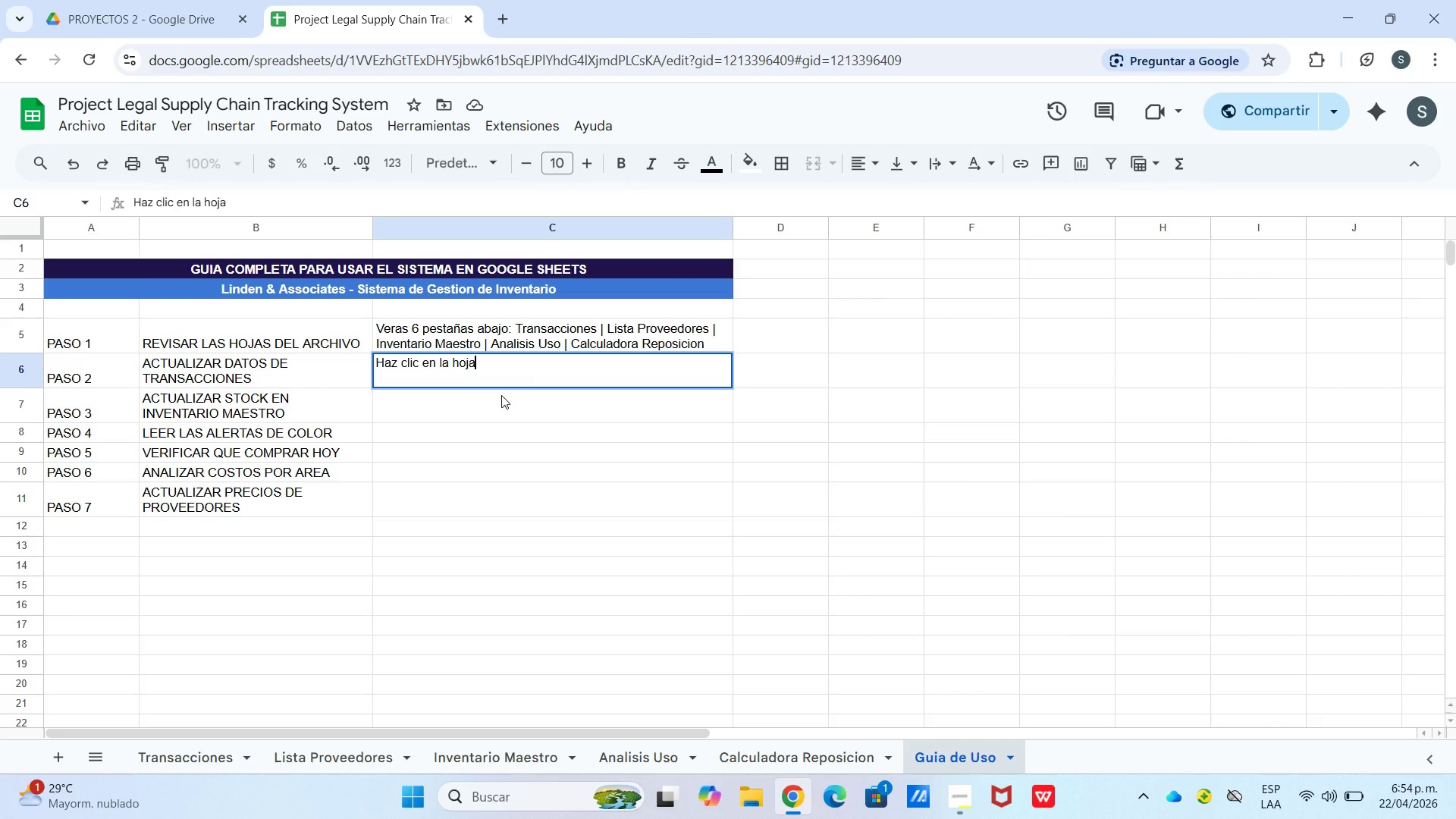 
type( @Inventario Maestro@. La columna C [Stock Actual[)
 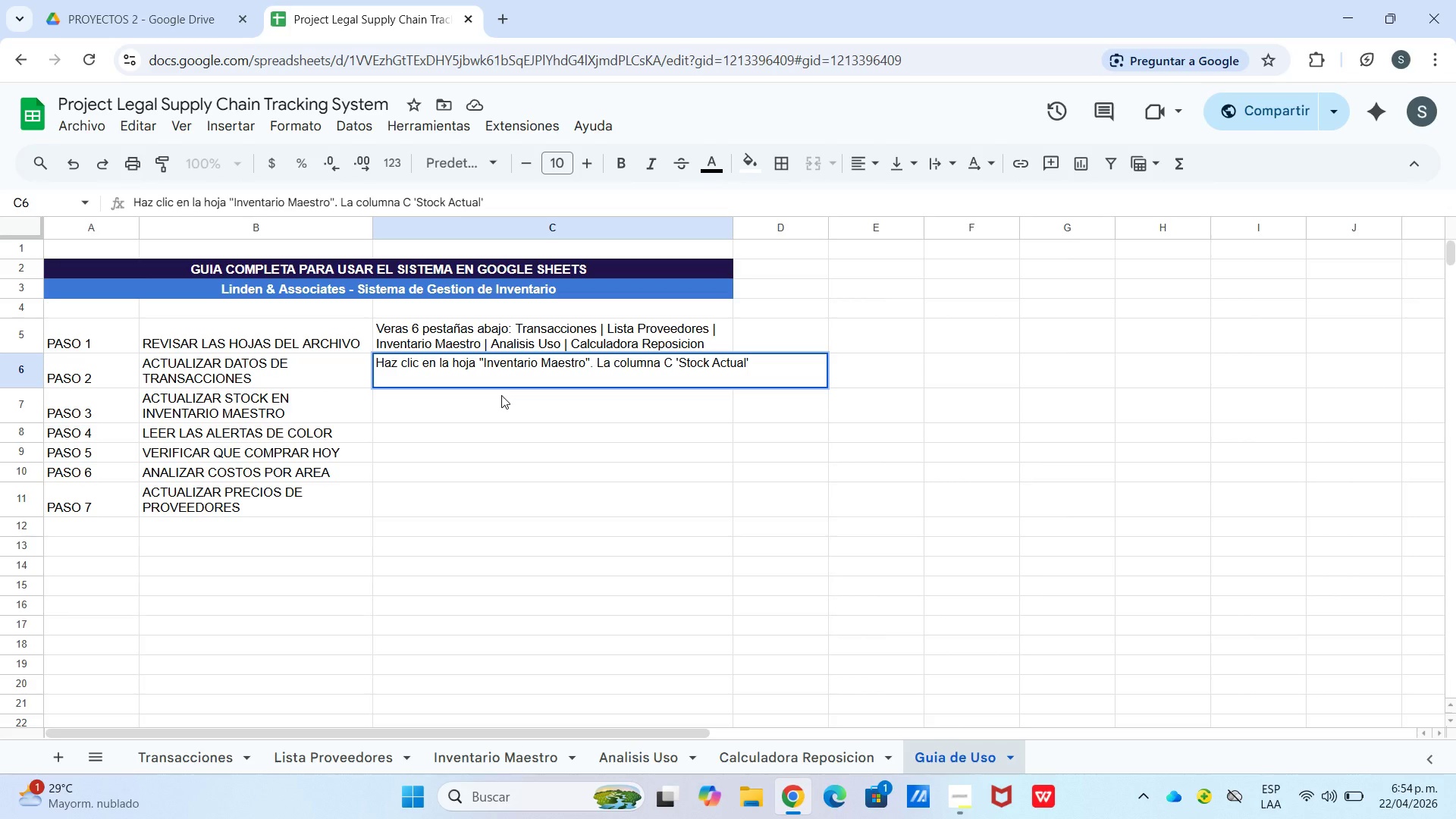 
type( tiene)
 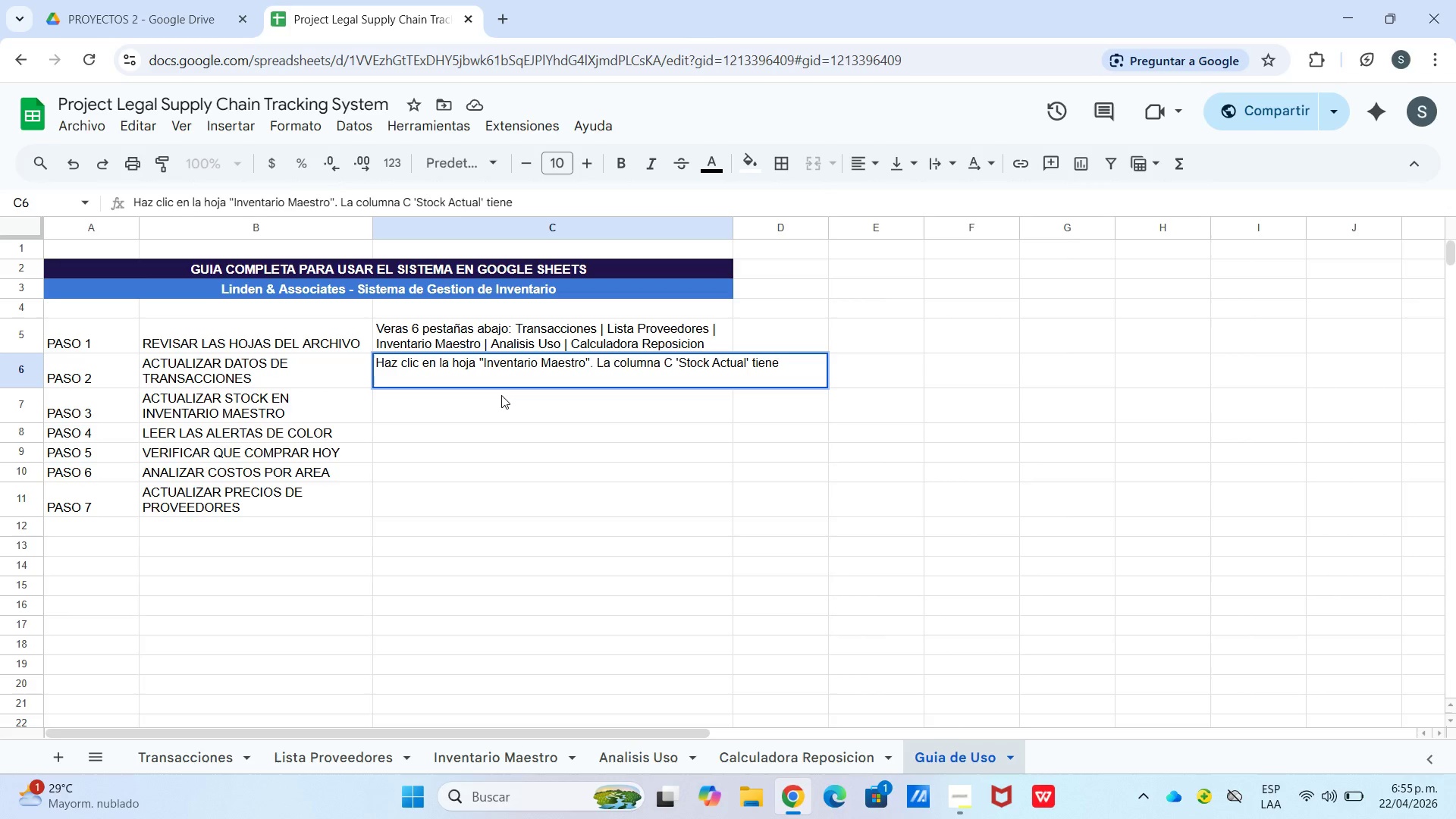 
key(Control+Enter)
 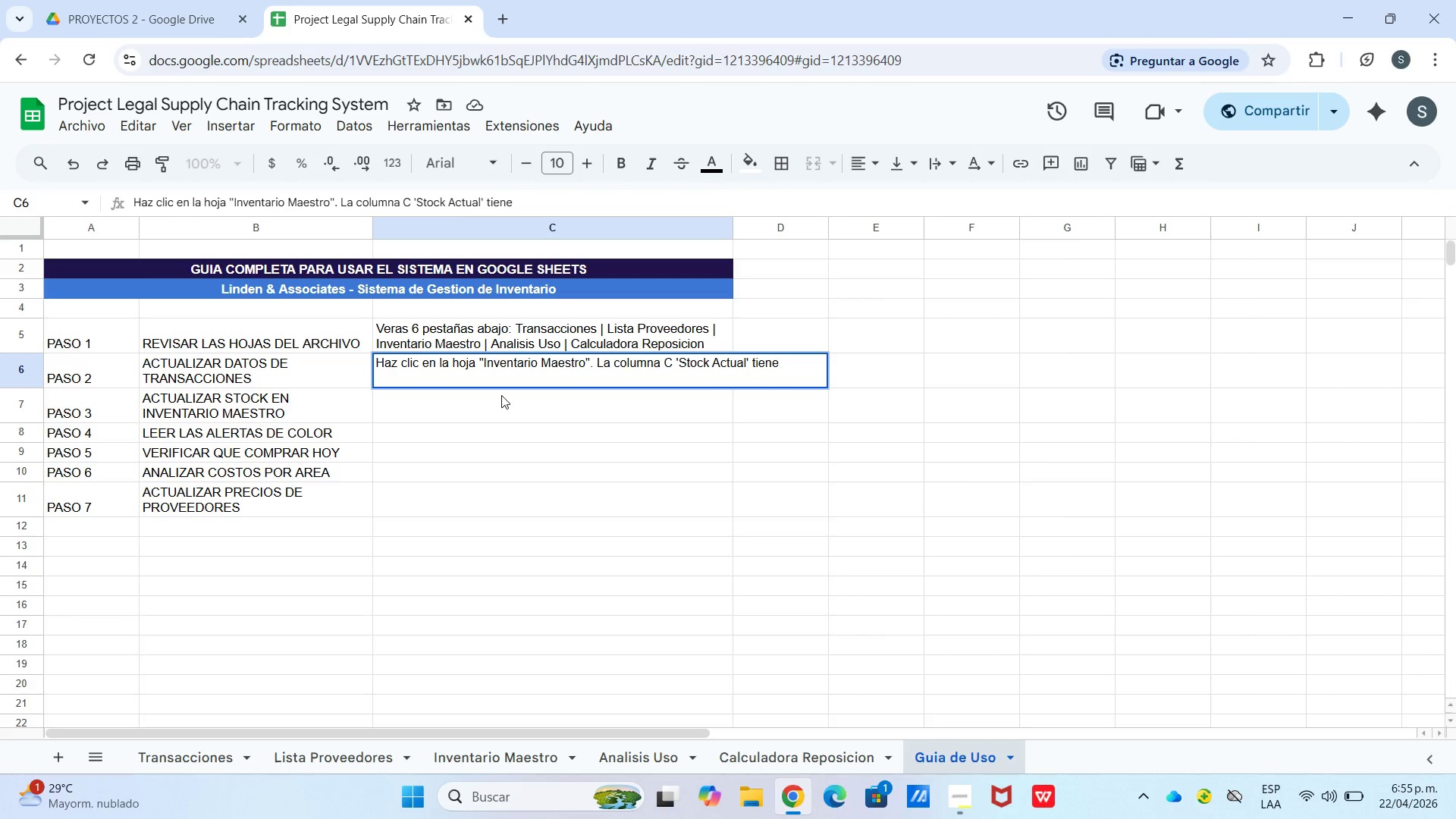 
type(numeros en AZUL ) tu los marcas )
key(Backspace)
key(Backspace)
key(Backspace)
key(Backspace)
key(Backspace)
key(Backspace)
key(Backspace)
type(cambias)
 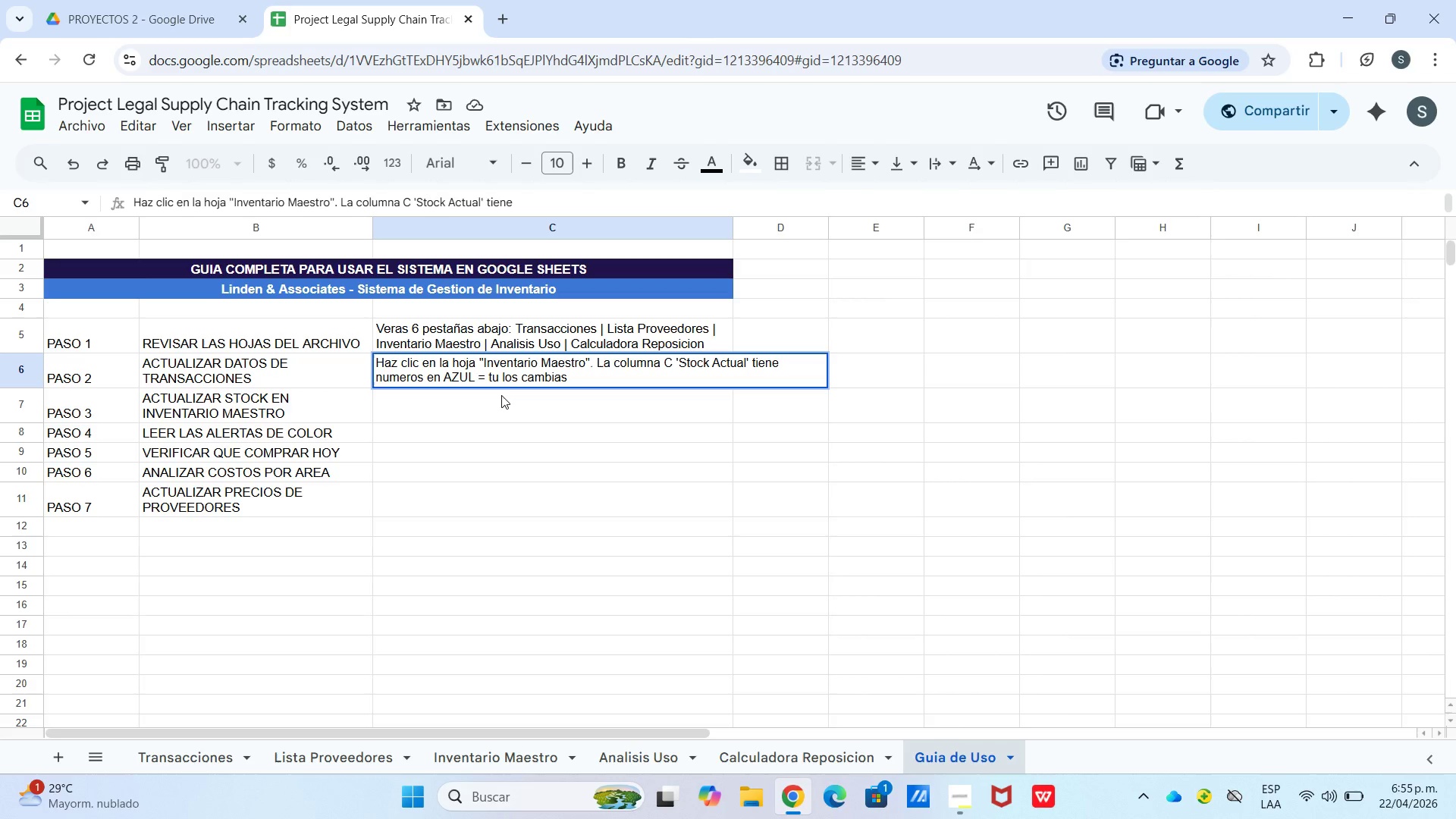 
type(. Cuando recibas un pedido nuevo,)
 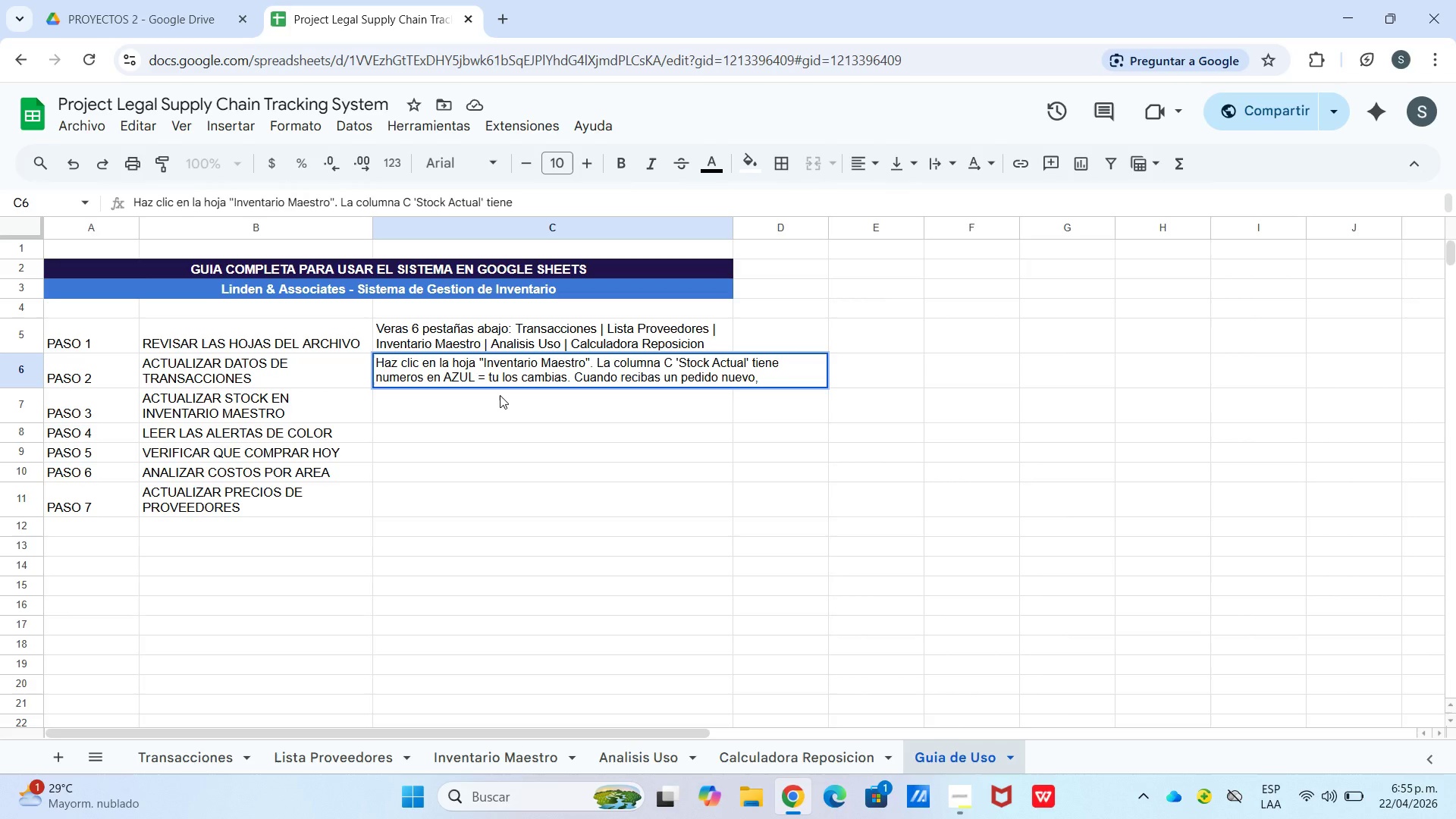 
key(Control+Enter)
 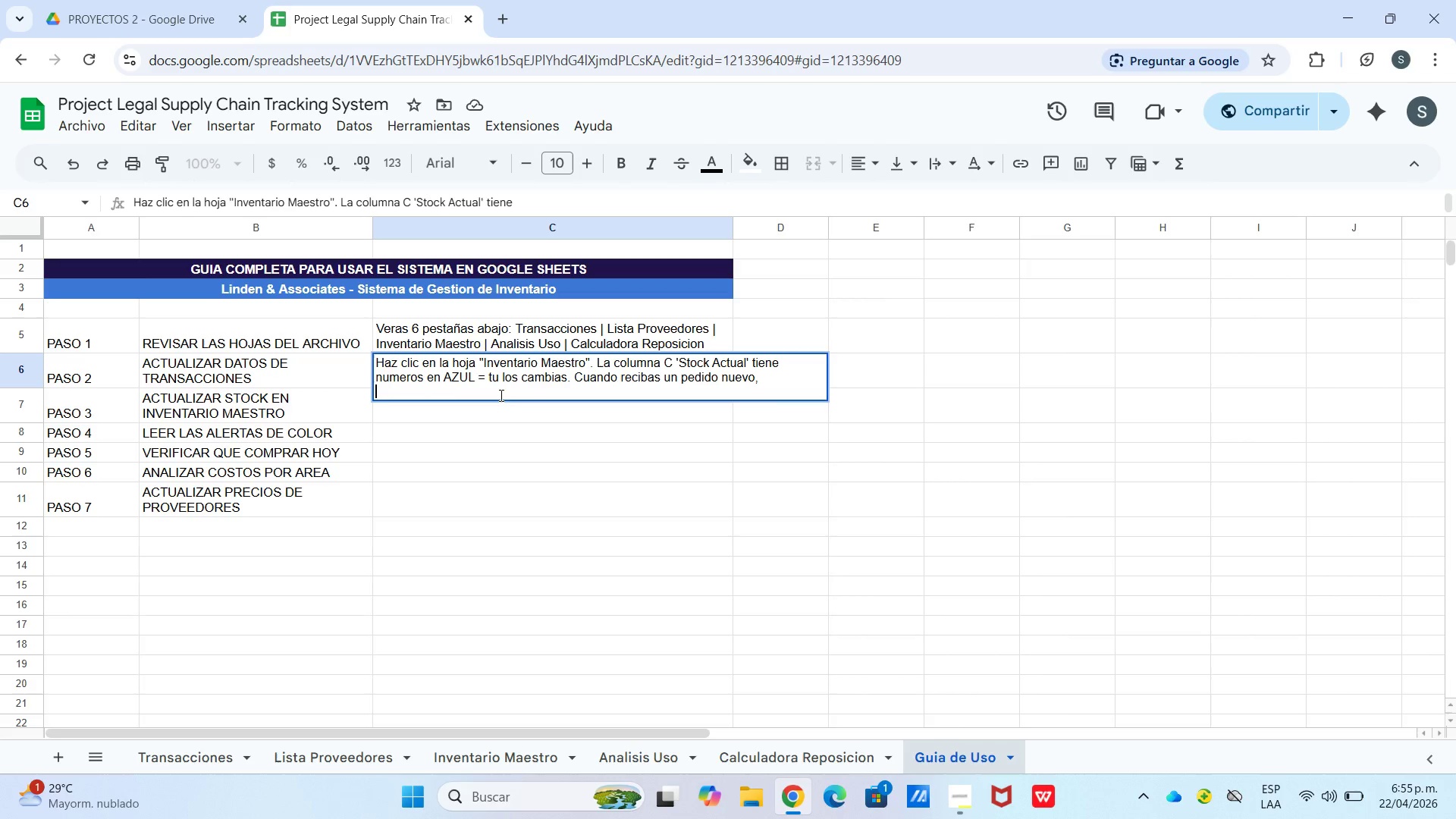 
type(actualiza ese numero.)
 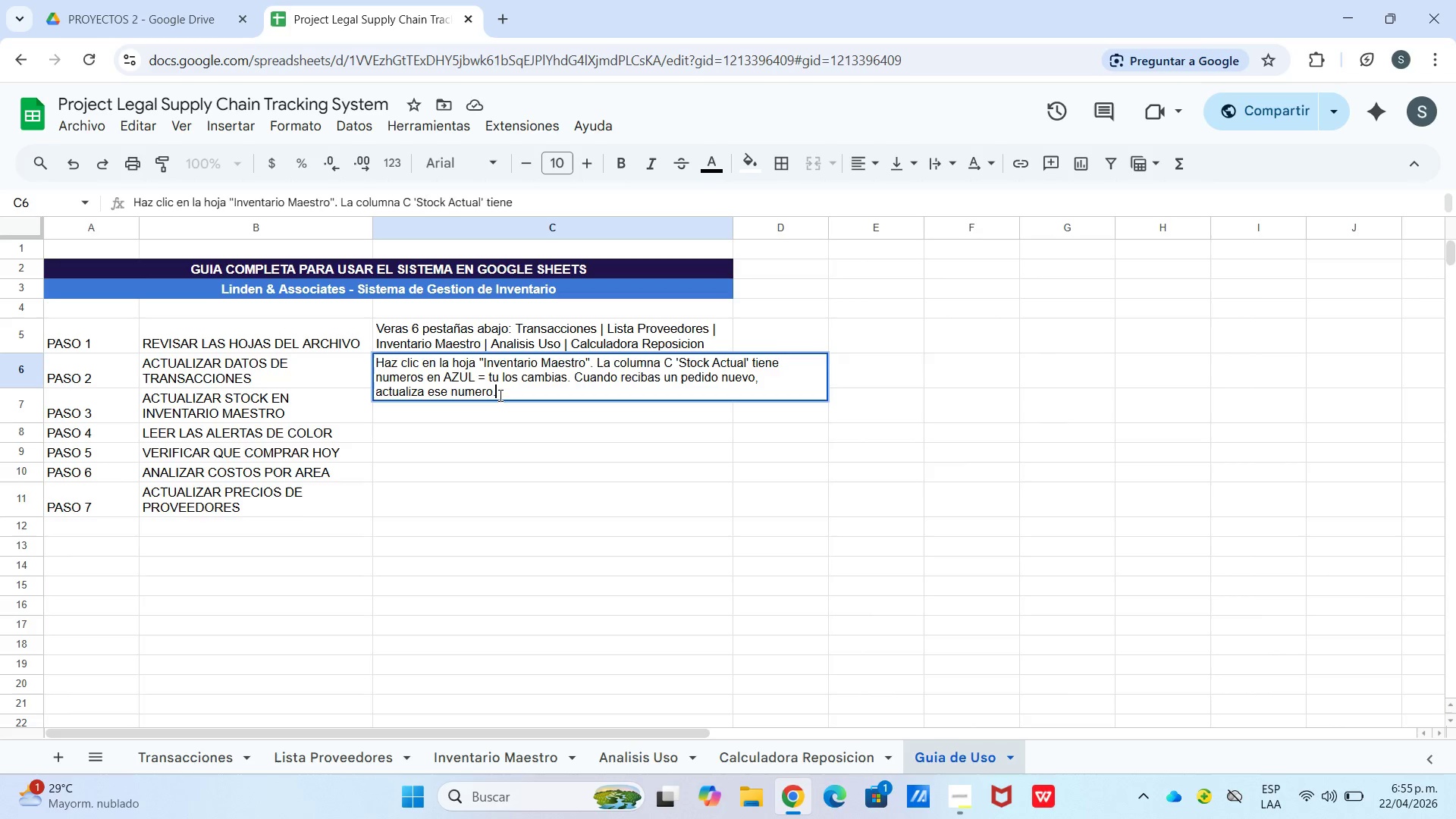 
key(Enter)
 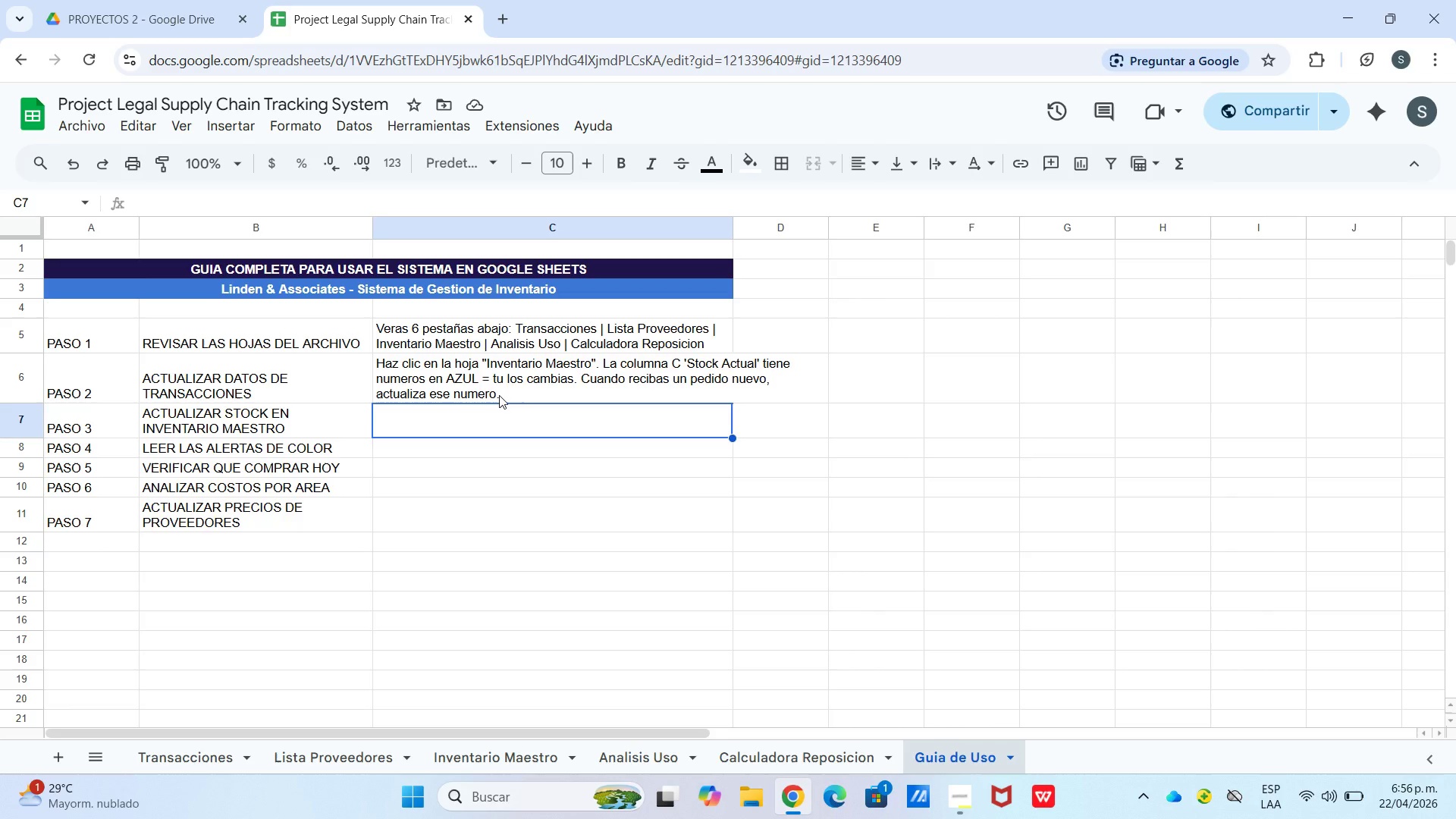 
wait(33.86)
 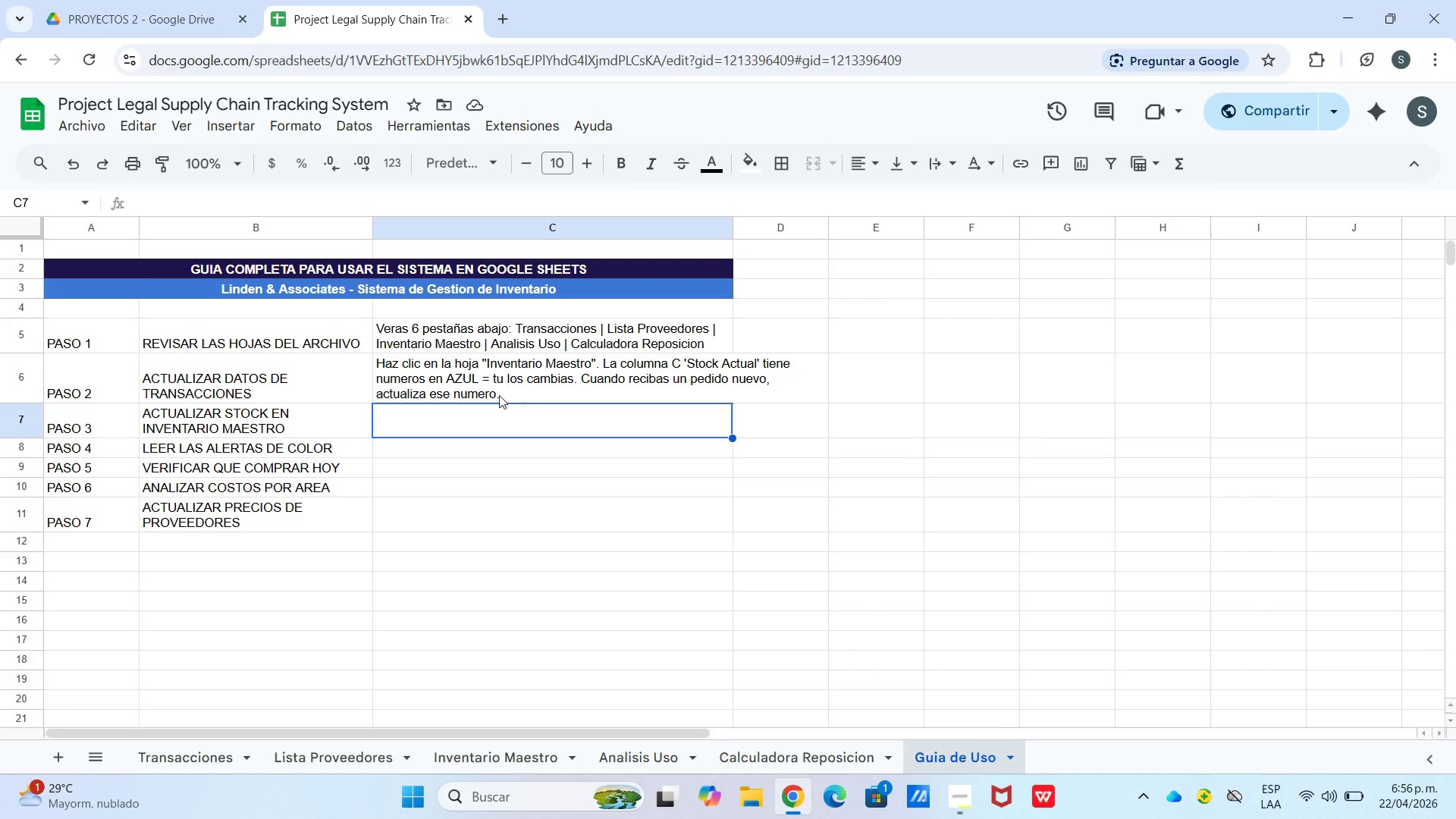 
left_click([549, 398])
 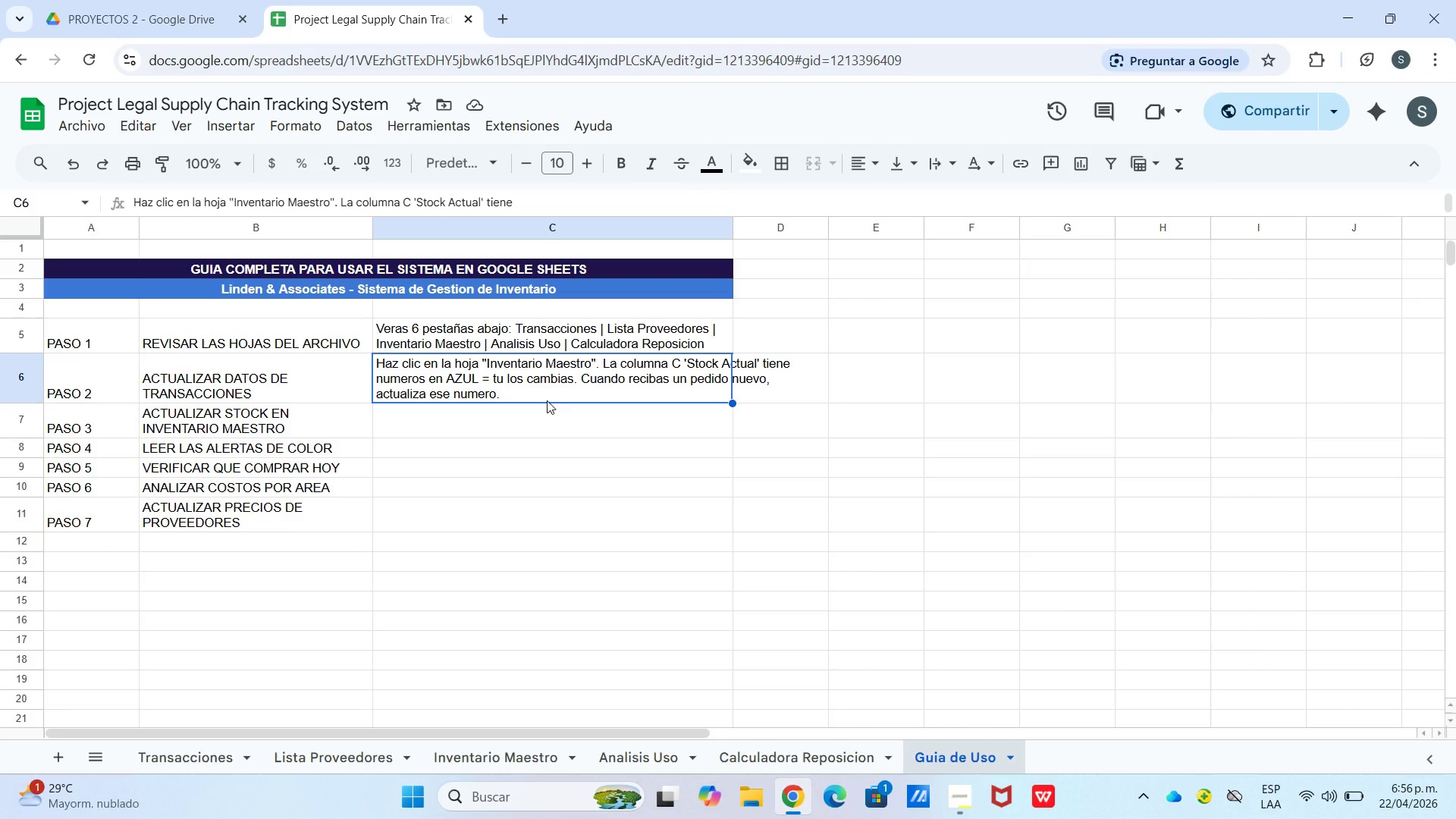 
wait(12.95)
 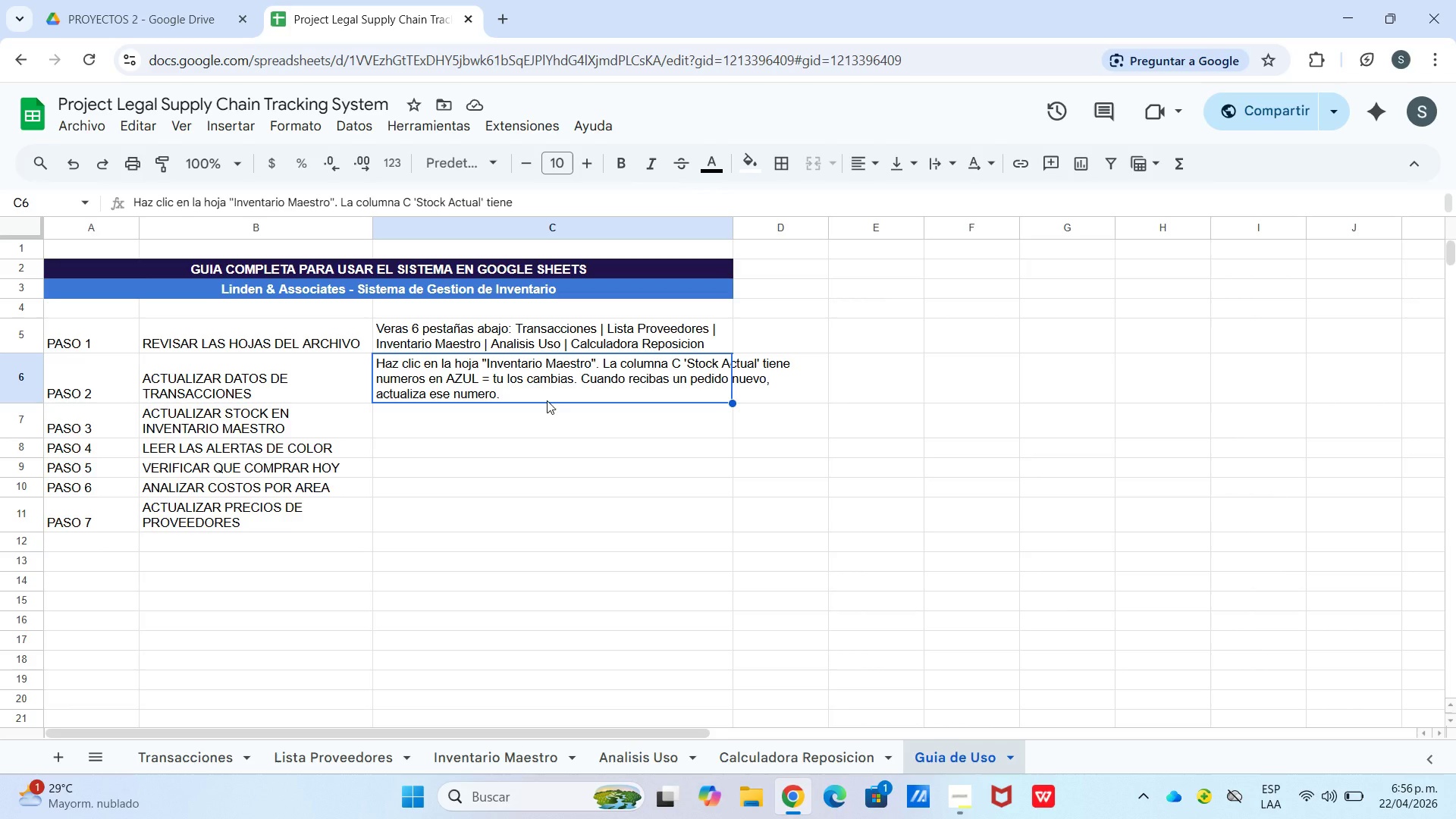 
left_click_drag(start_coordinate=[538, 405], to_coordinate=[538, 425])
 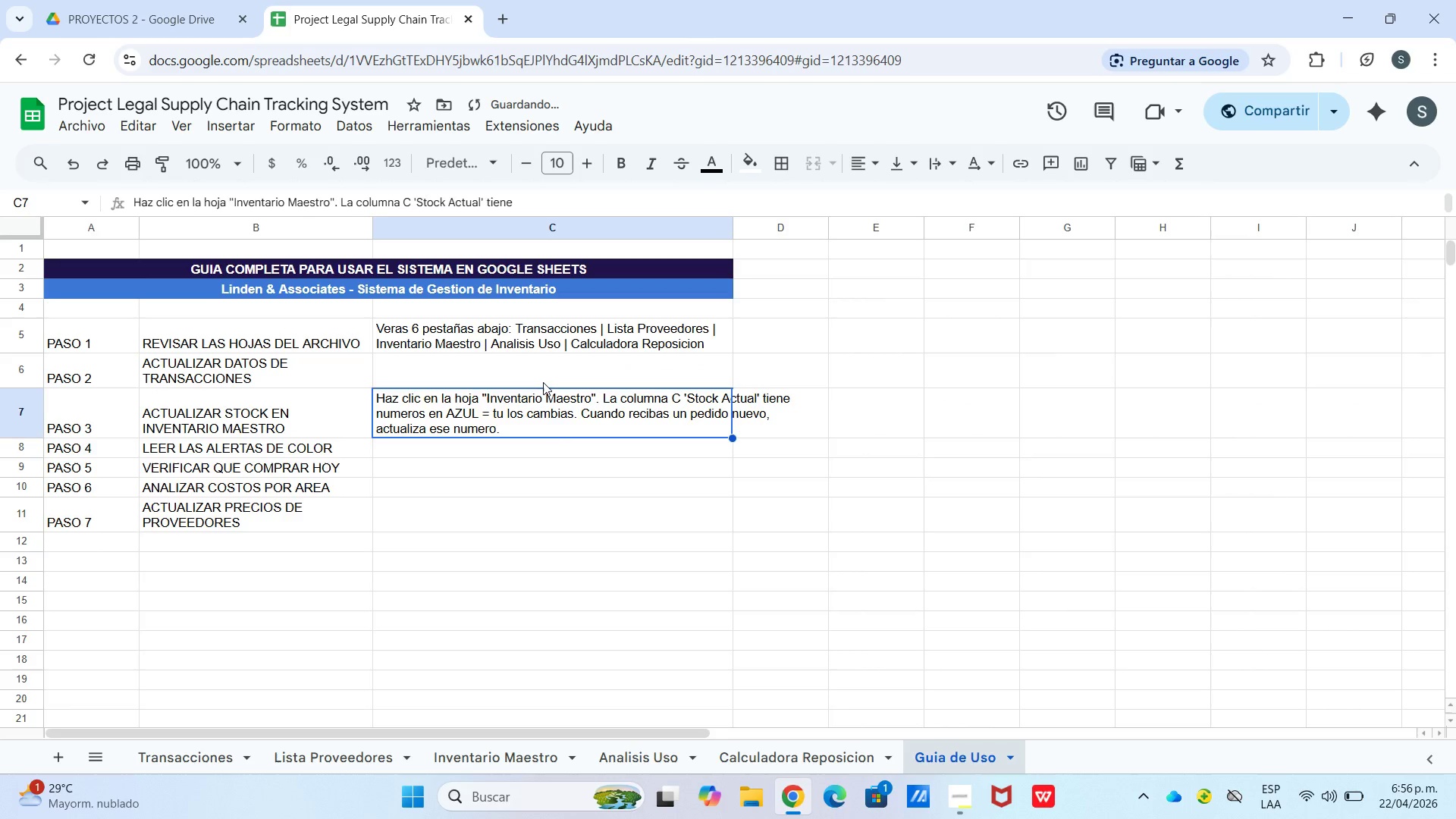 
left_click([543, 382])
 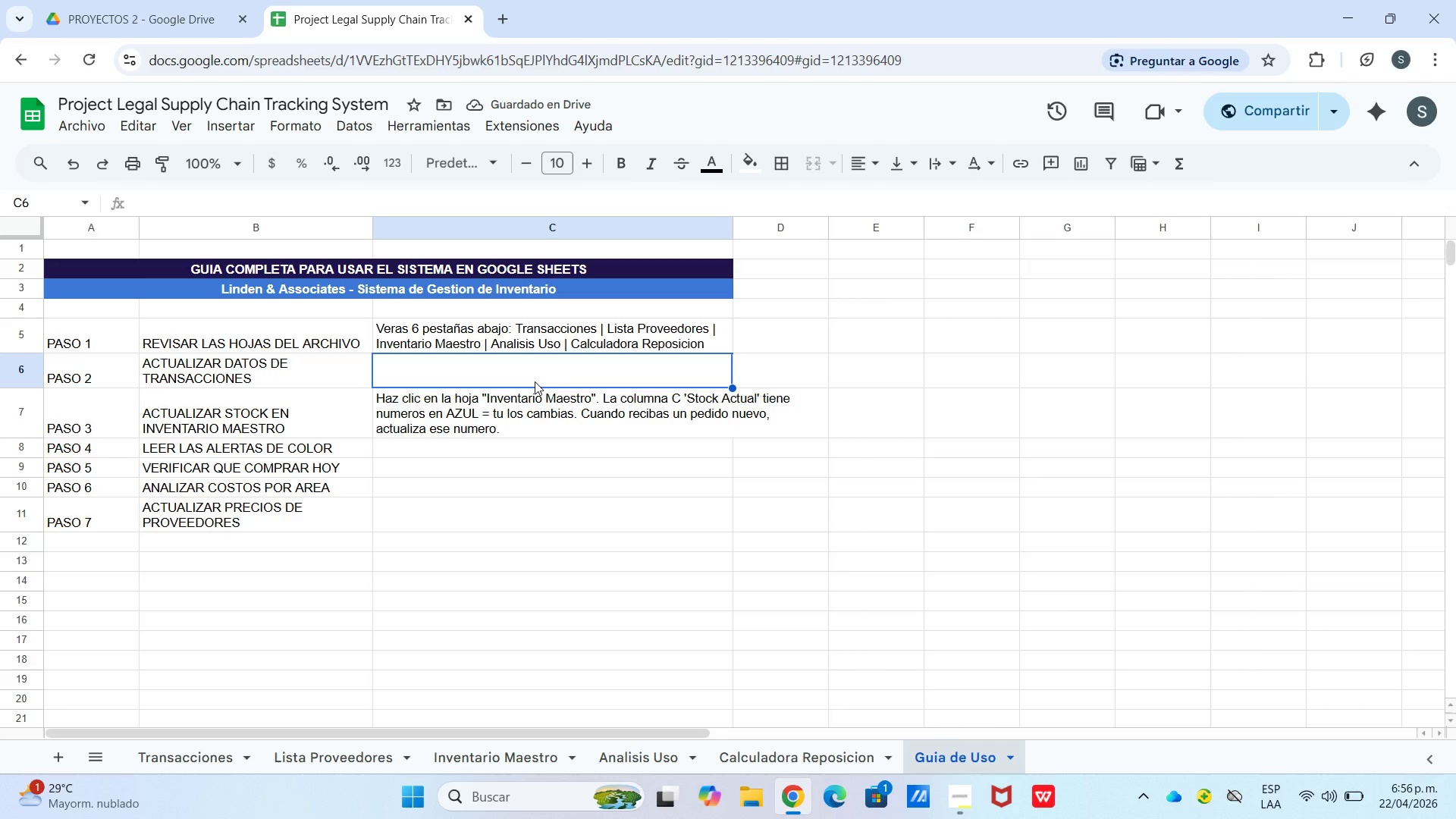 
type(Haz clic en la hoja [Transacciones[ )
key(Backspace)
type(. Cada vez que se entregue un articulo a)
 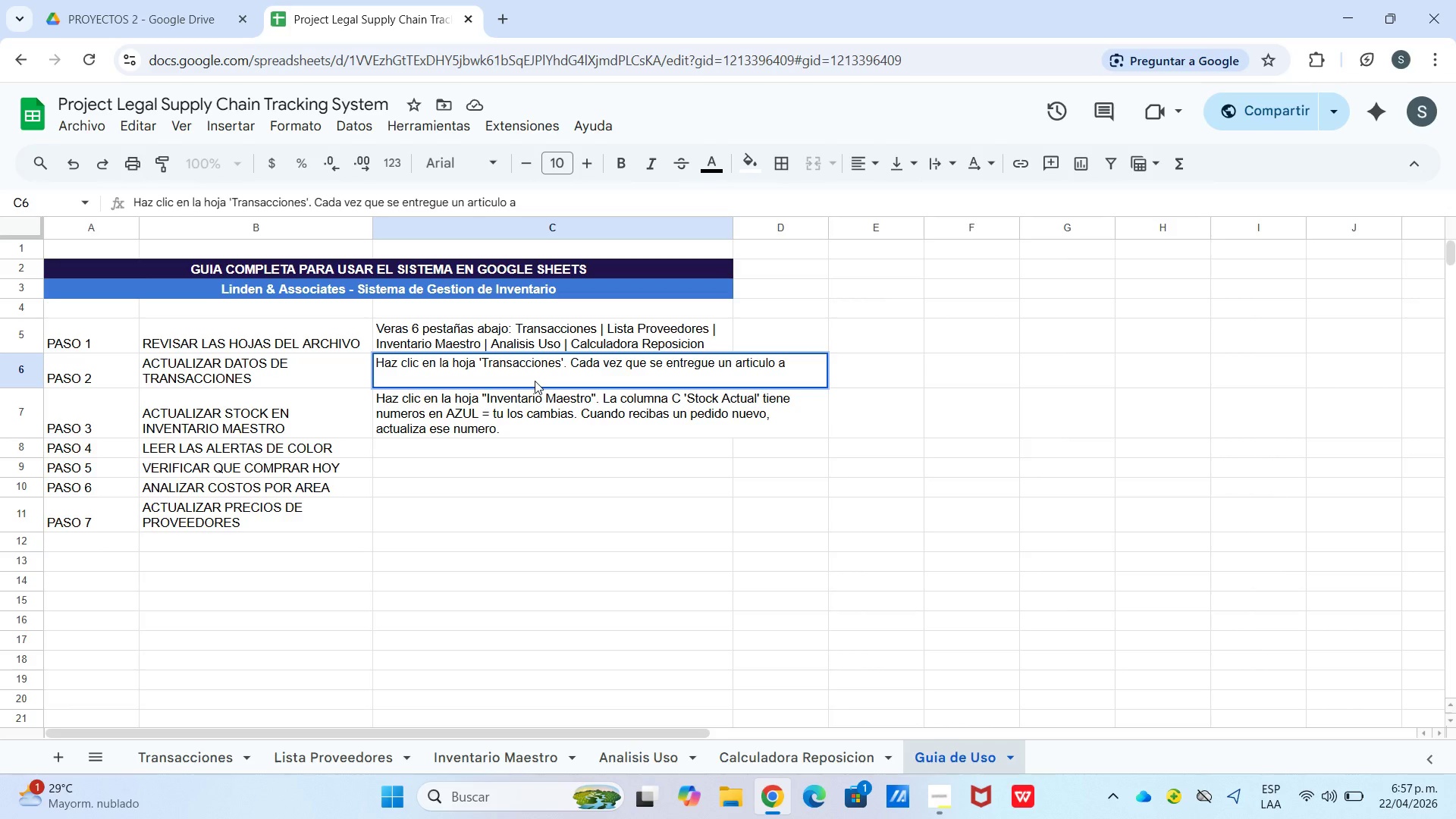 
key(Control+Enter)
 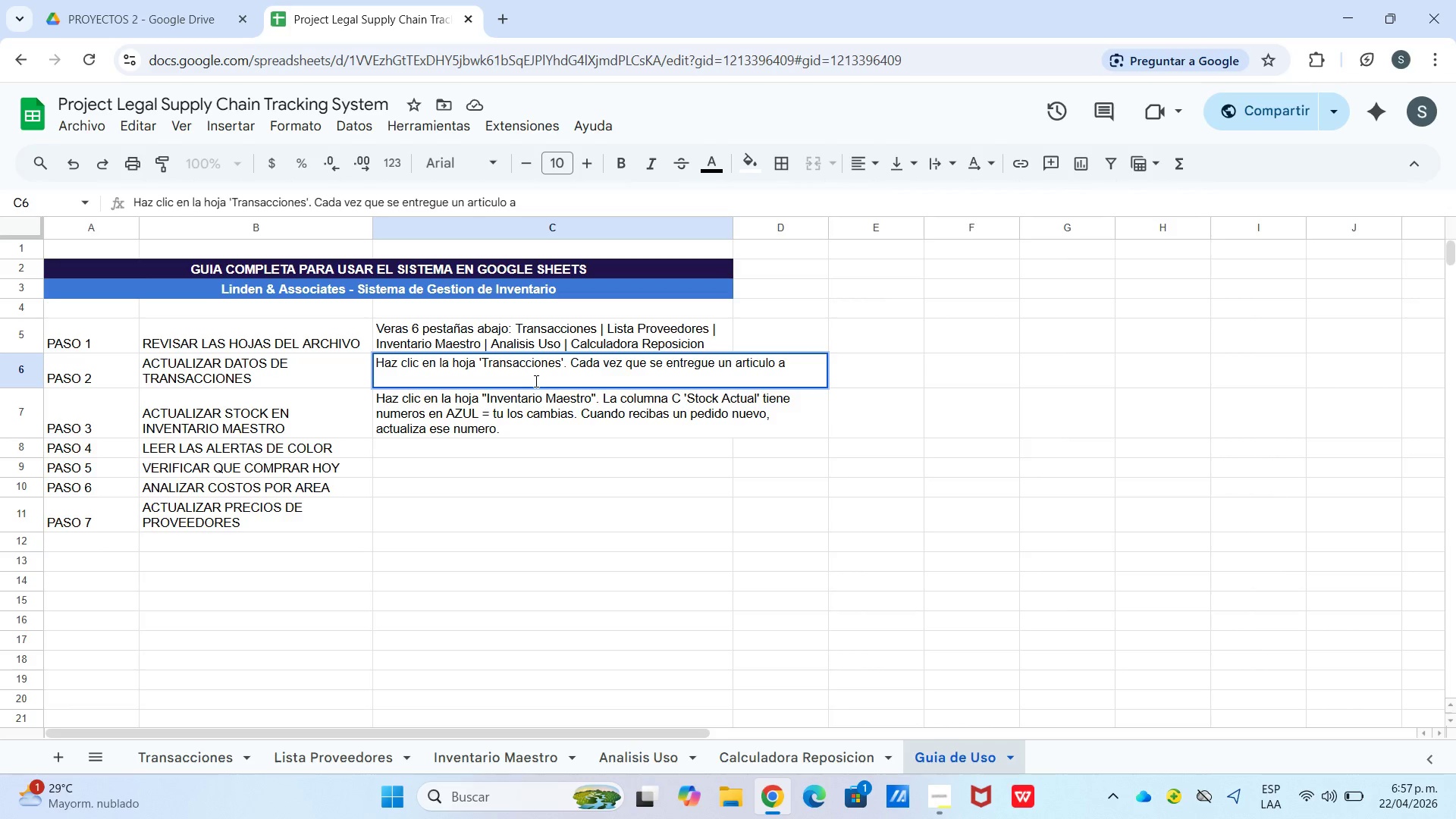 
type(un cliente, agrega una nueva )
 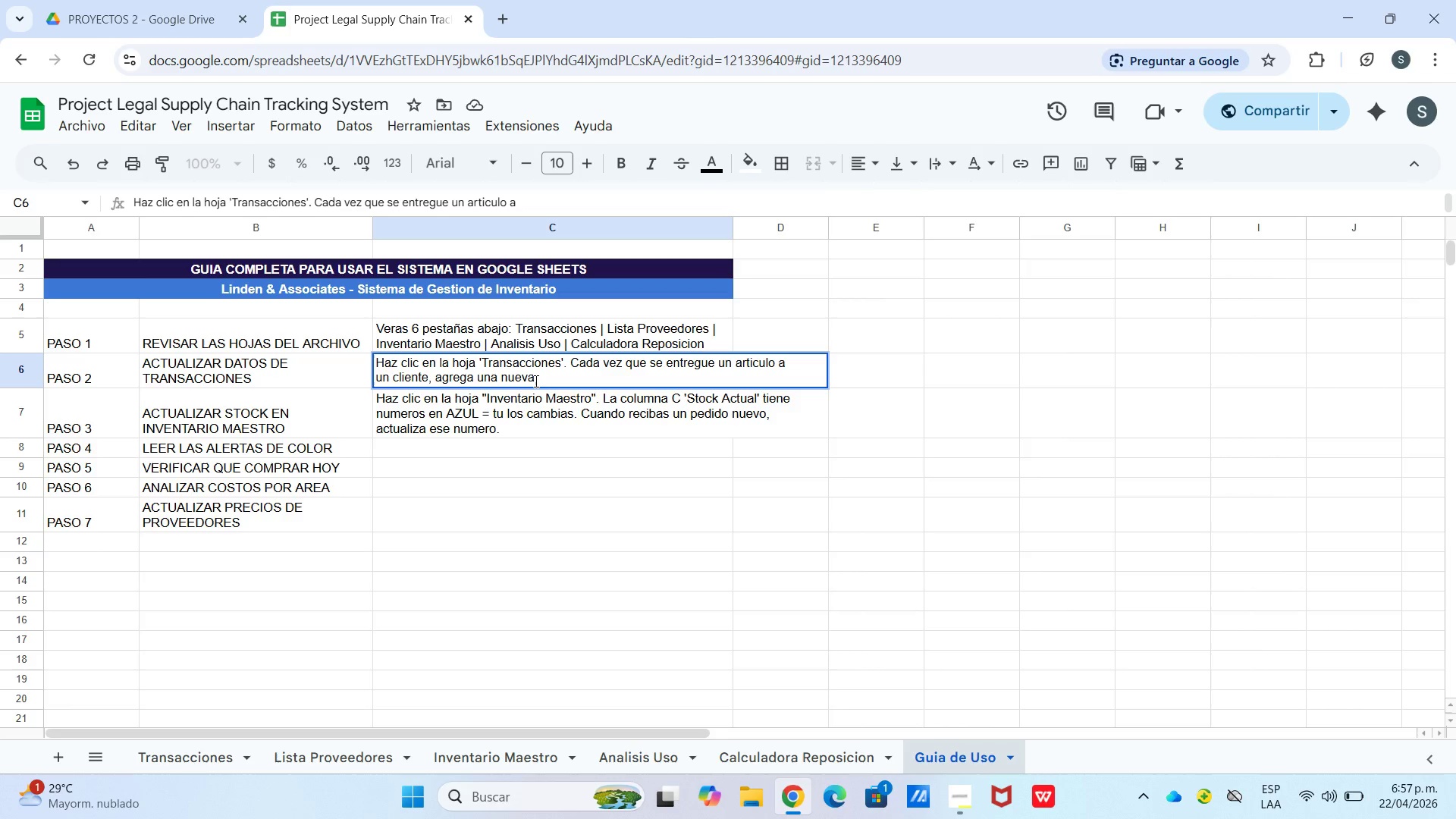 
type(fila al final. Completa> Fecha, Nm)
key(Backspace)
type(ombre Articulo)
 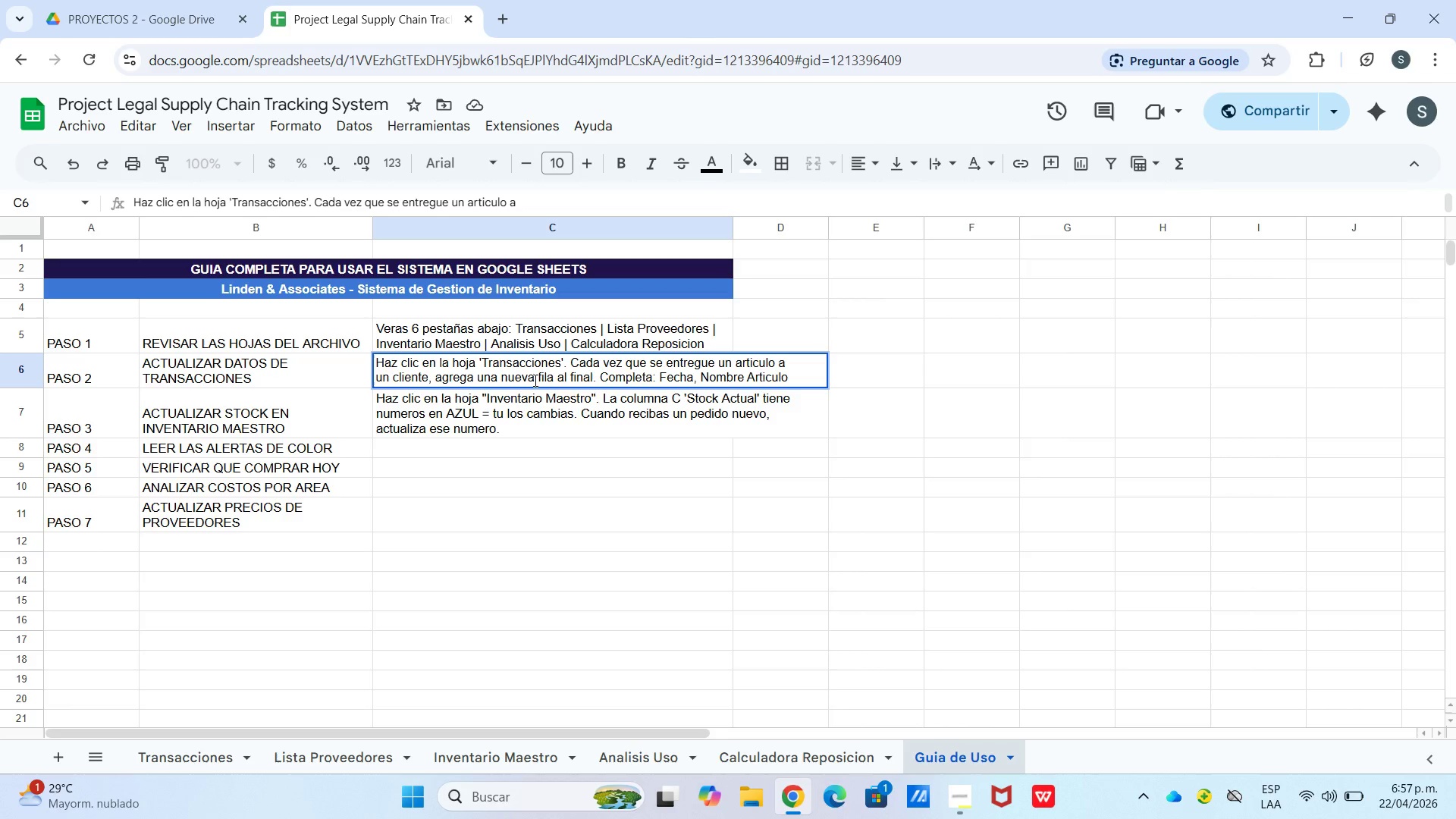 
key(Control+Enter)
 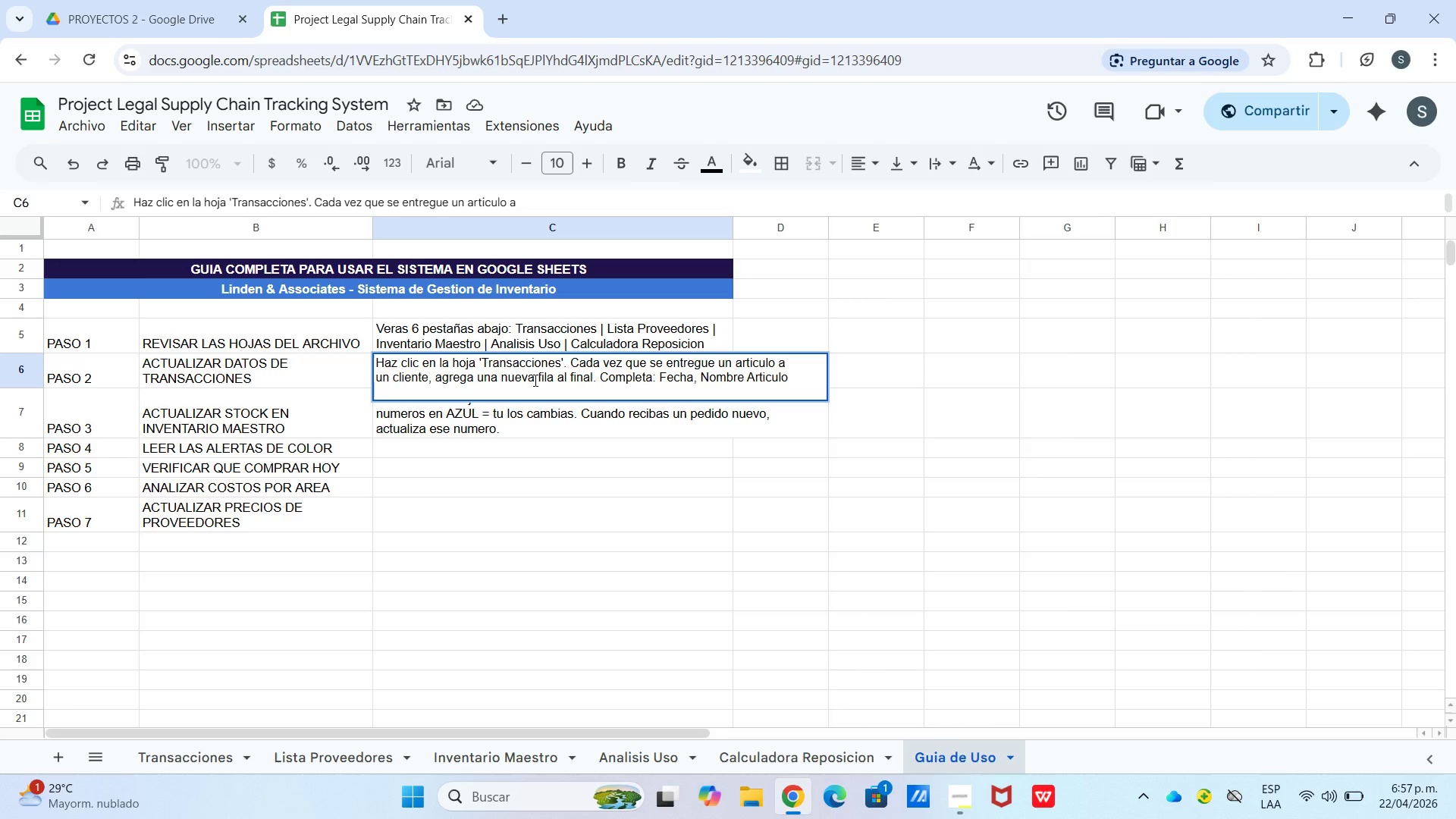 
type(*exacto(, Tipo de CA)
key(Backspace)
type(aso, Nombre Abogado, Cantidad.)
 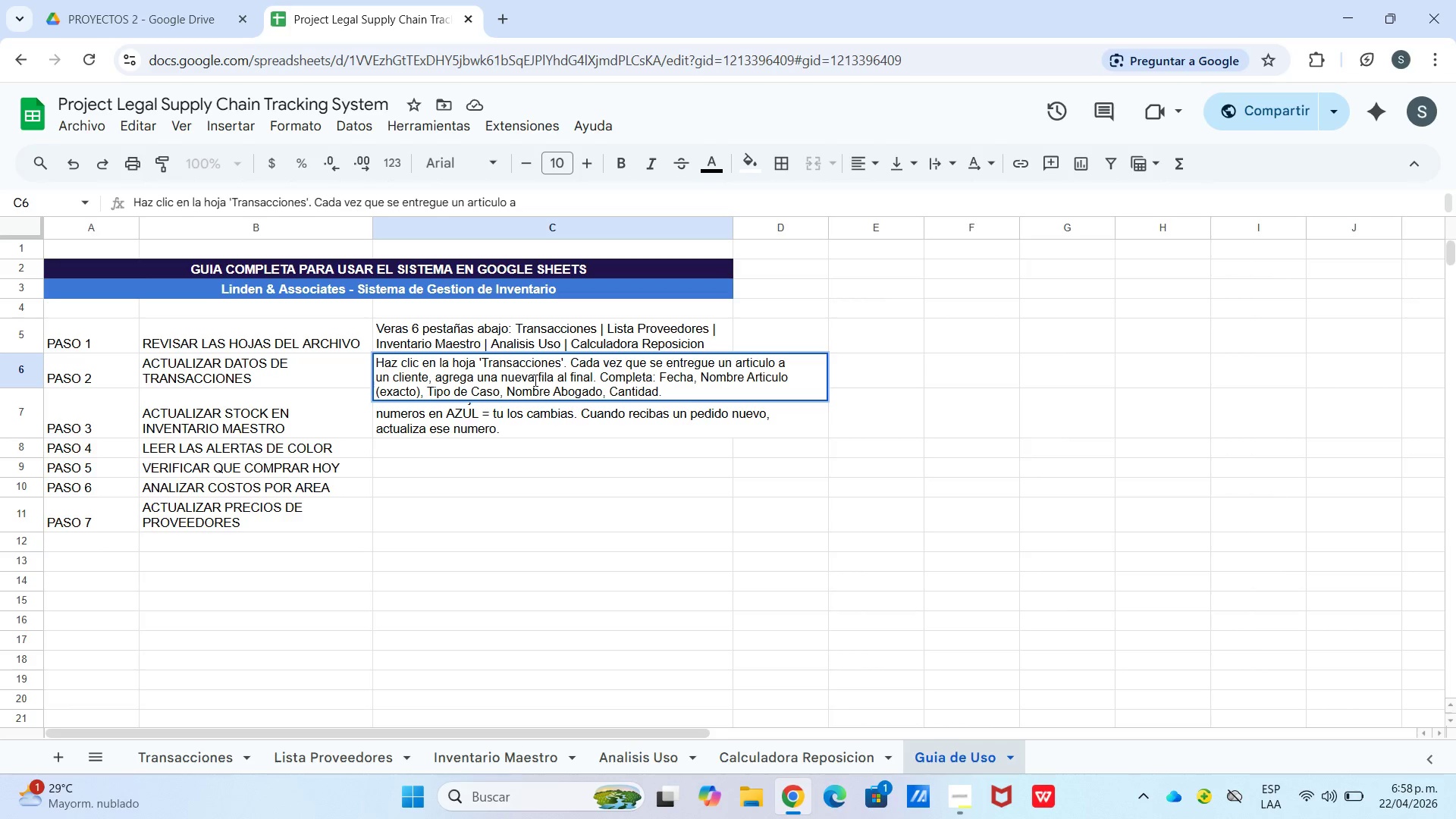 
left_click([510, 462])
 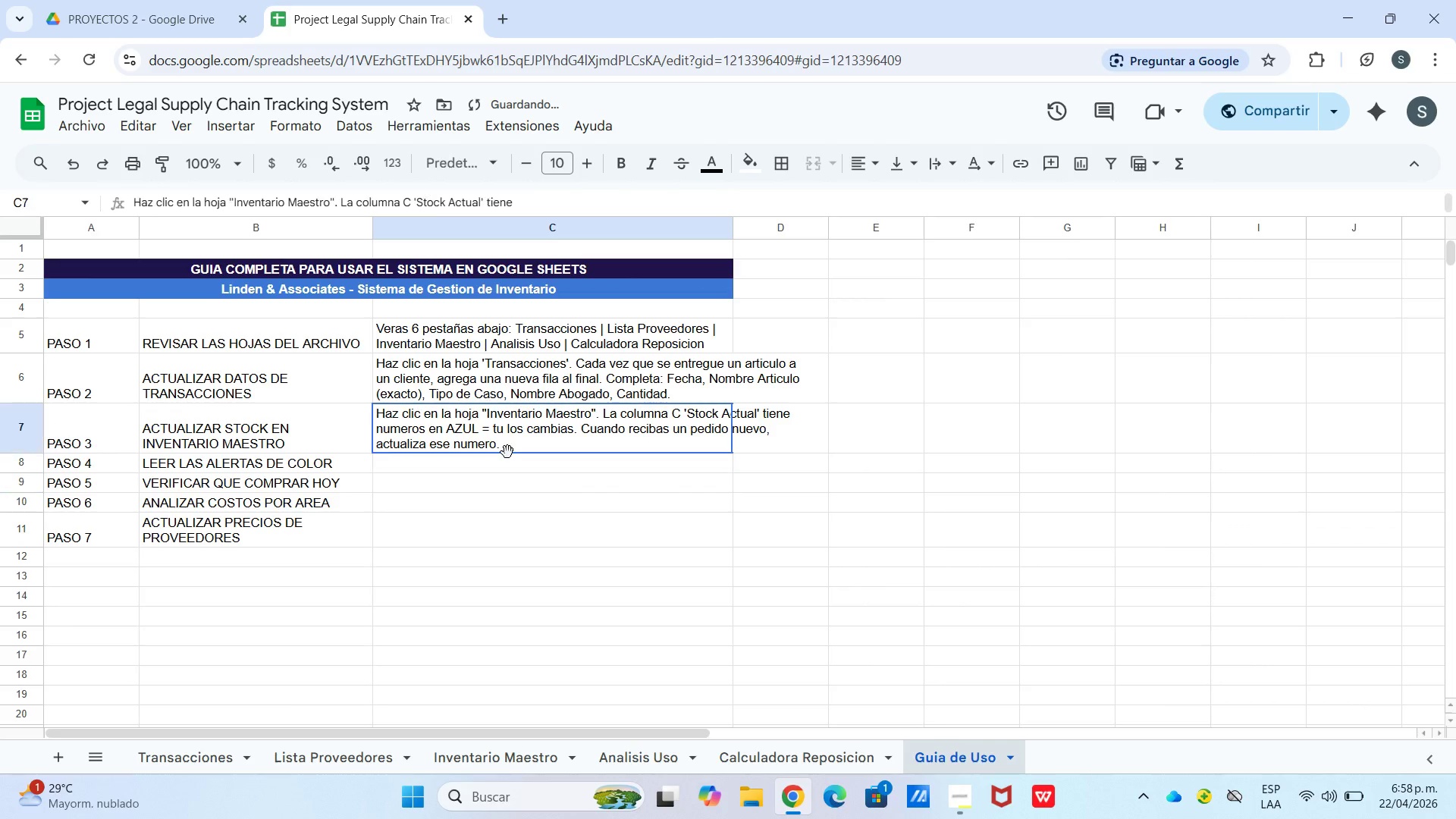 
left_click([507, 452])
 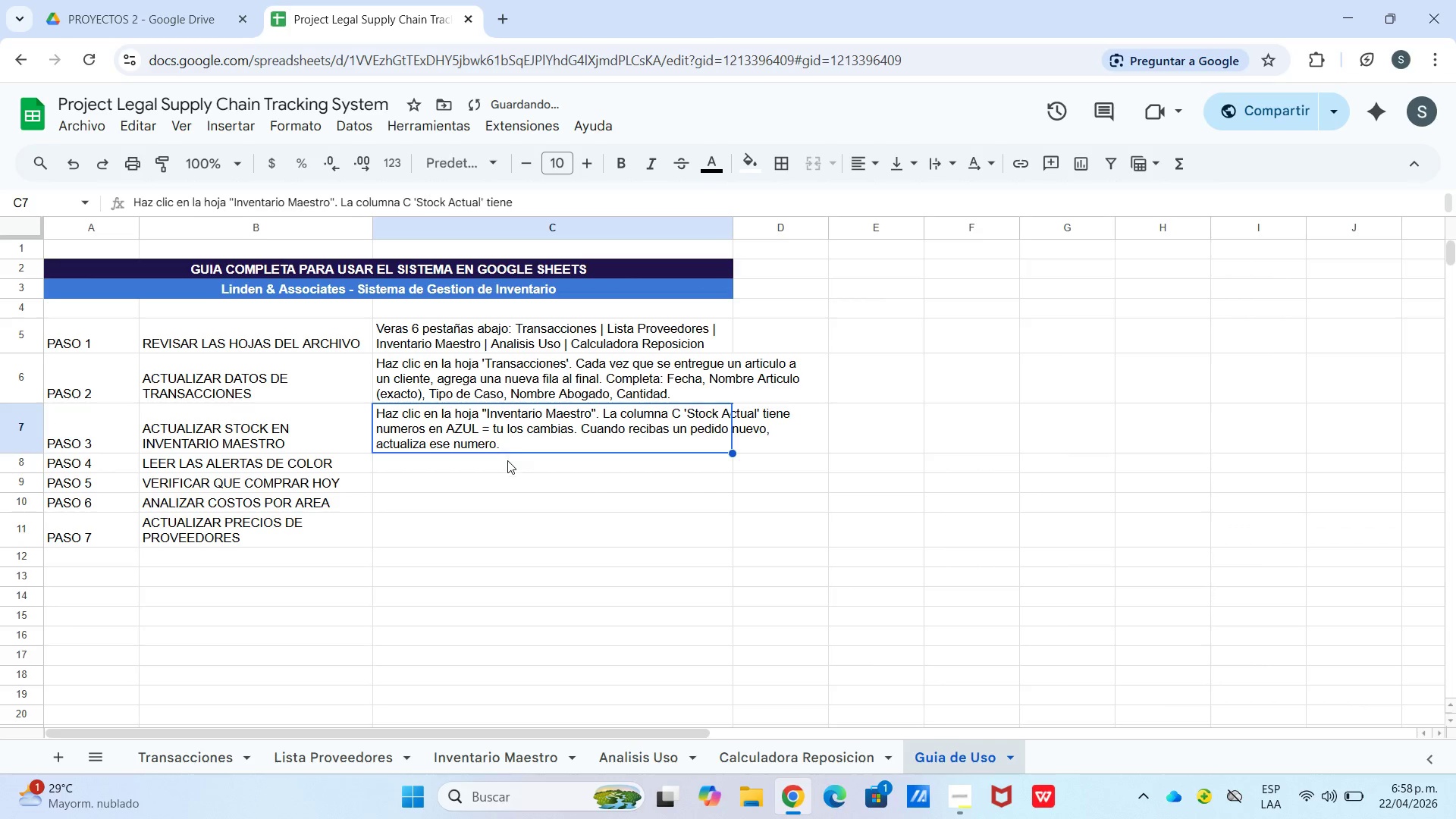 
left_click_drag(start_coordinate=[507, 470], to_coordinate=[507, 479])
 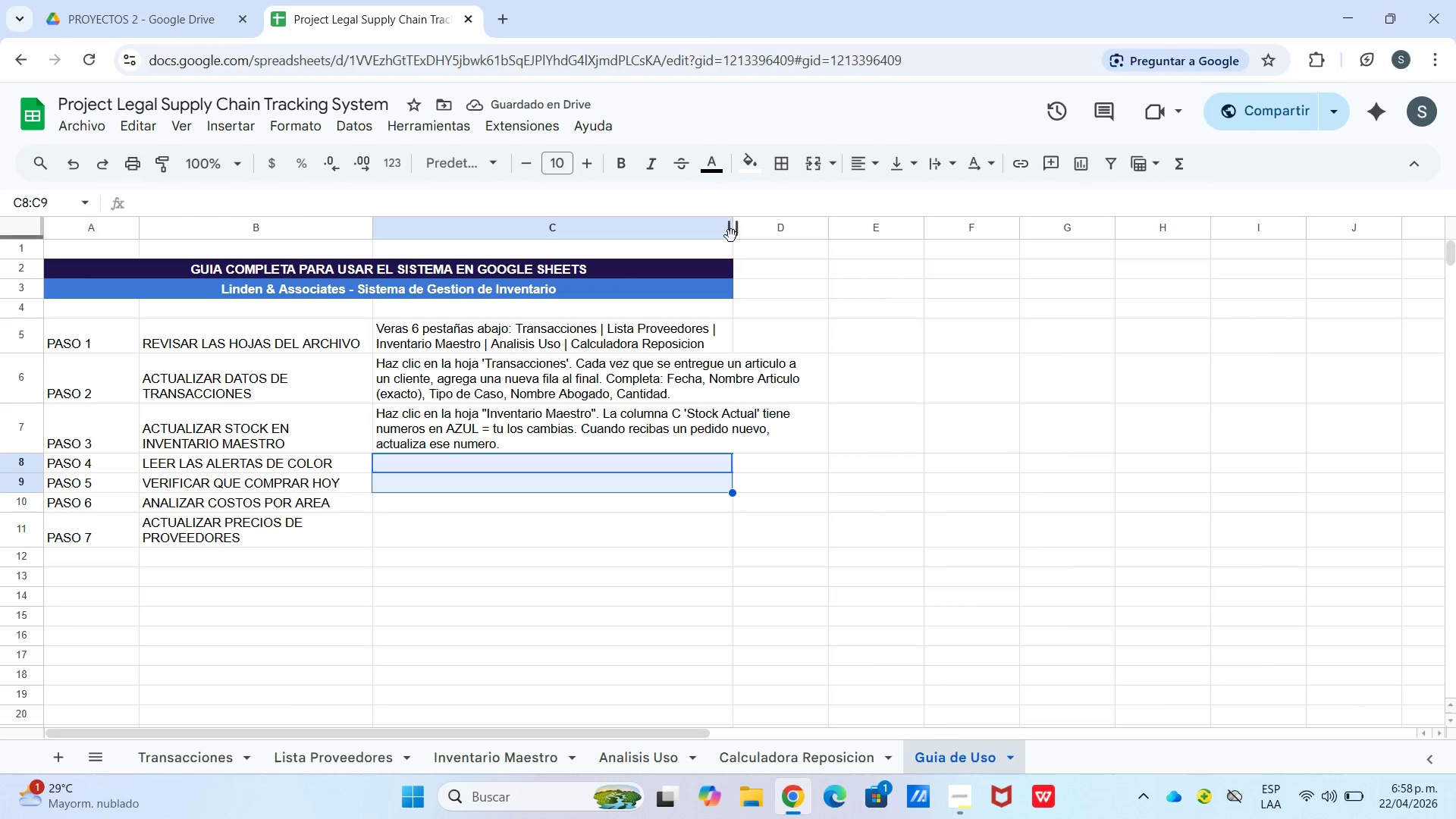 
left_click_drag(start_coordinate=[730, 227], to_coordinate=[813, 246])
 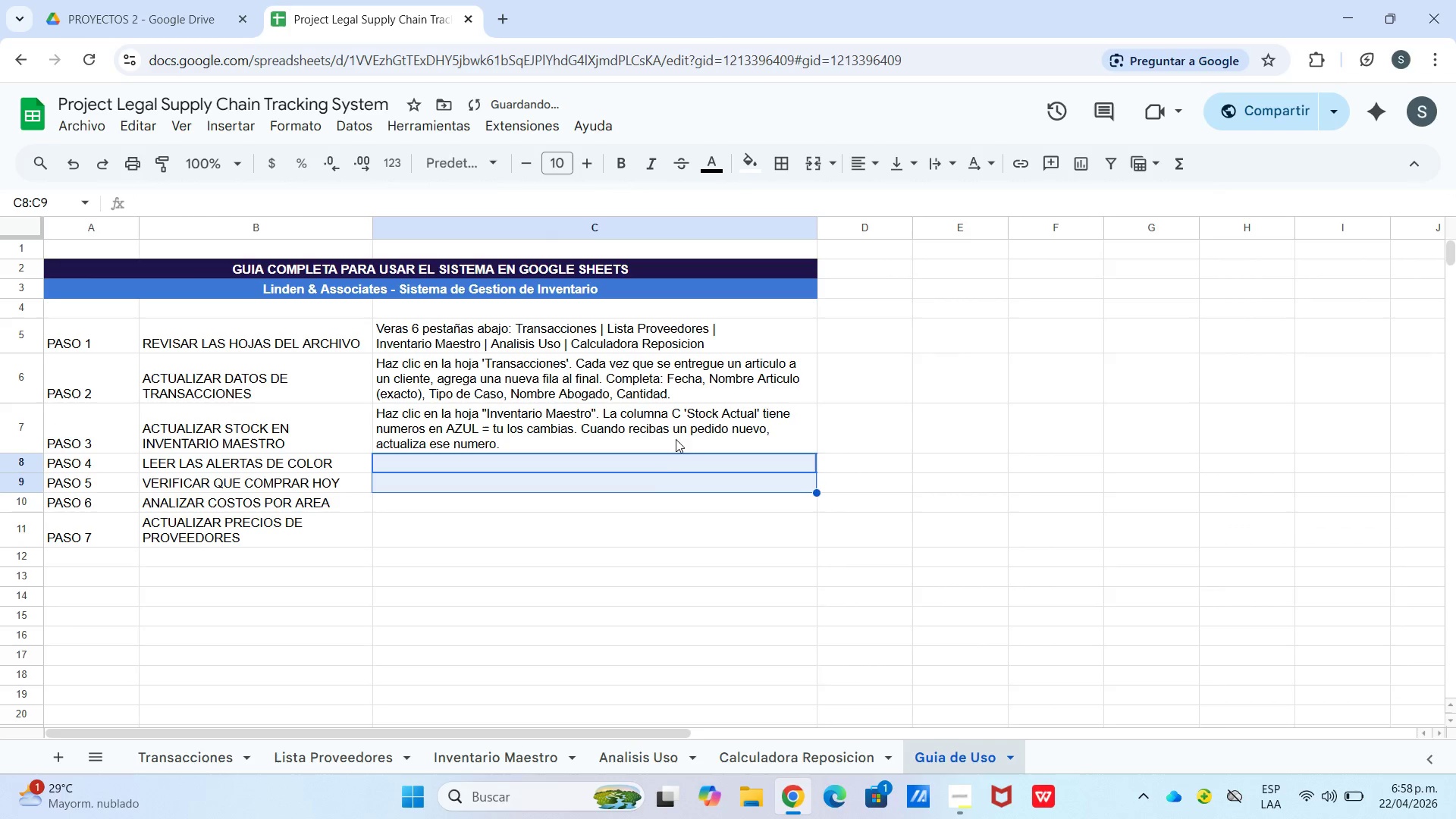 
left_click([645, 476])
 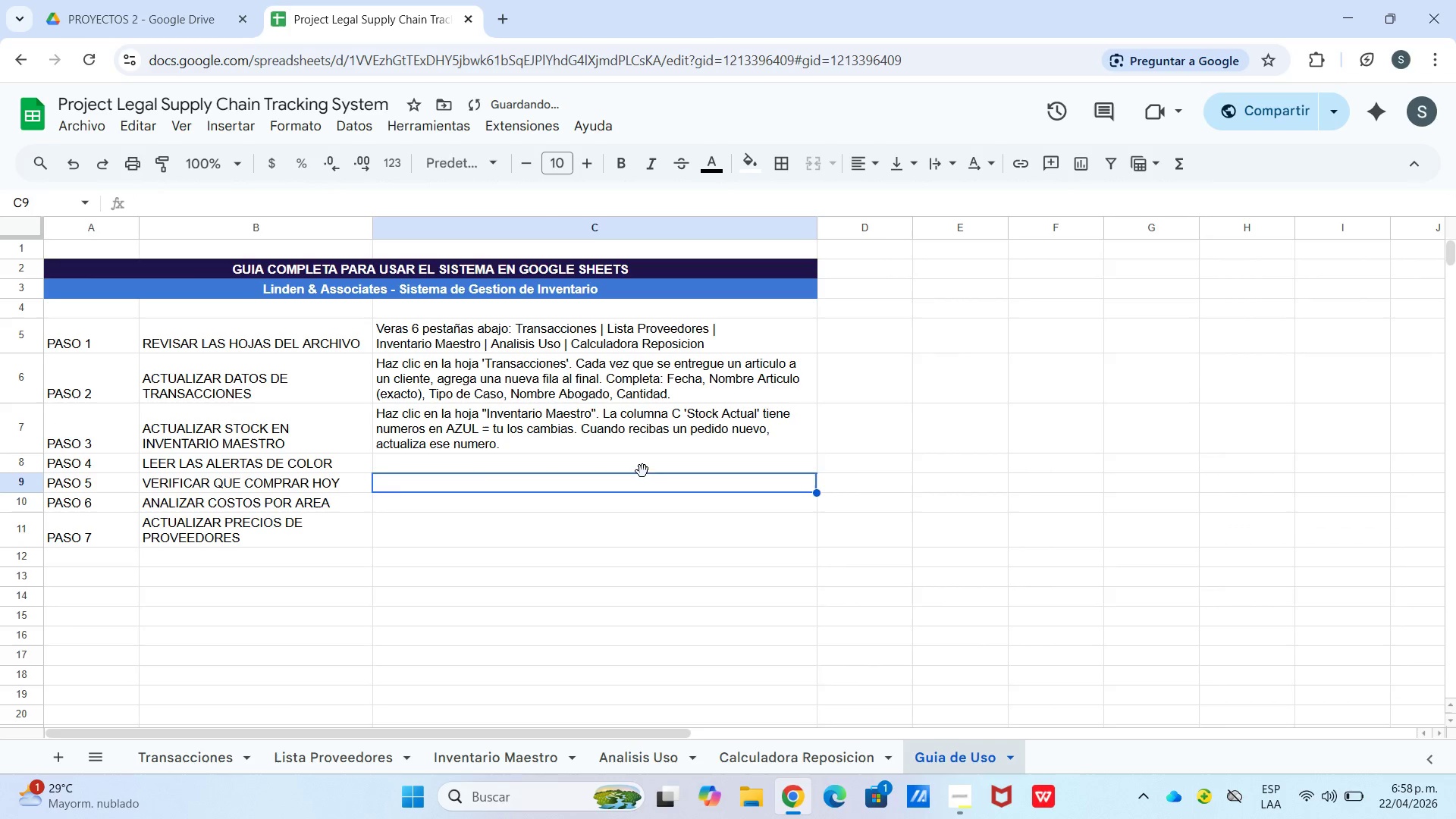 
left_click([642, 471])
 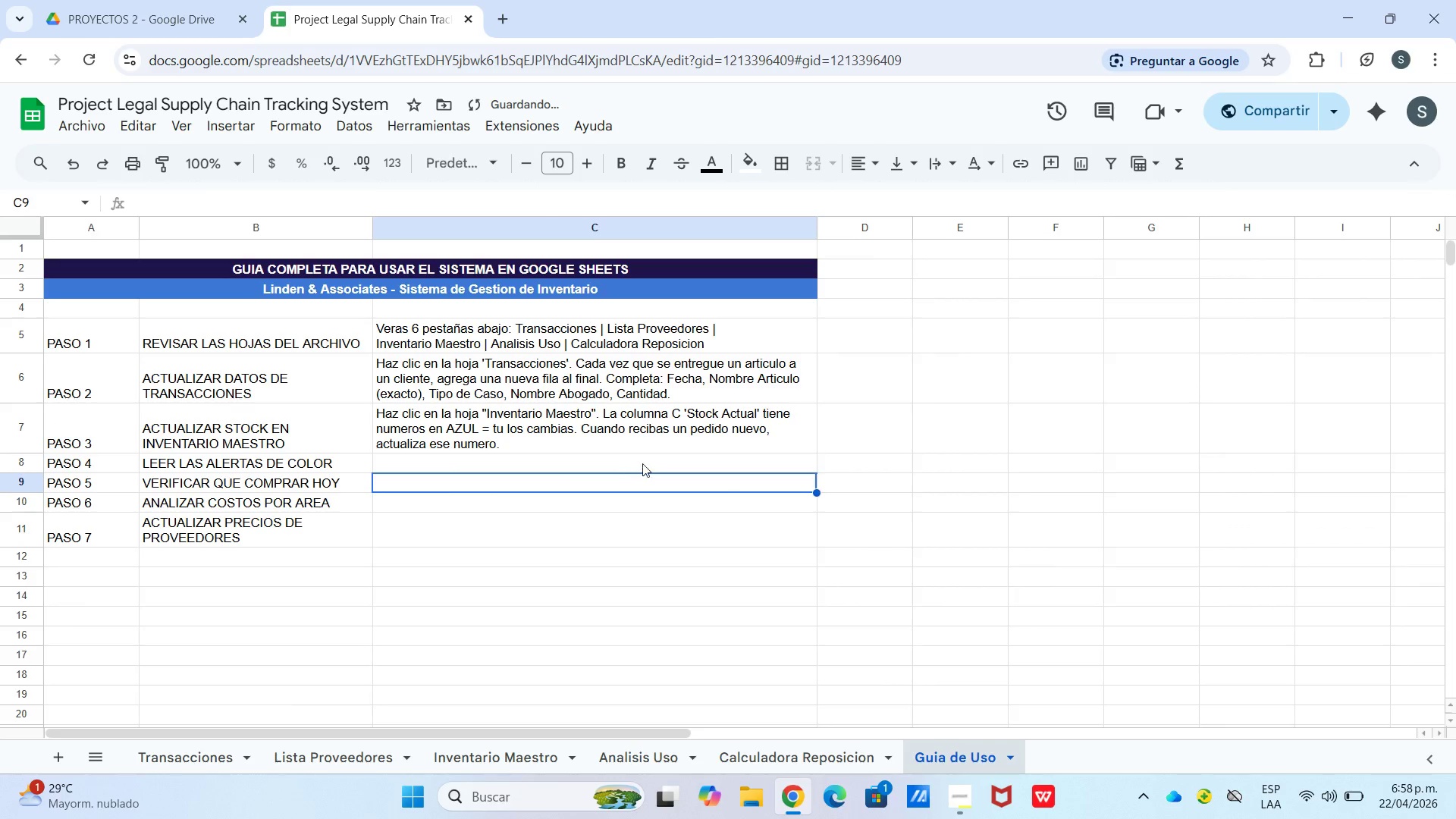 
left_click([642, 463])
 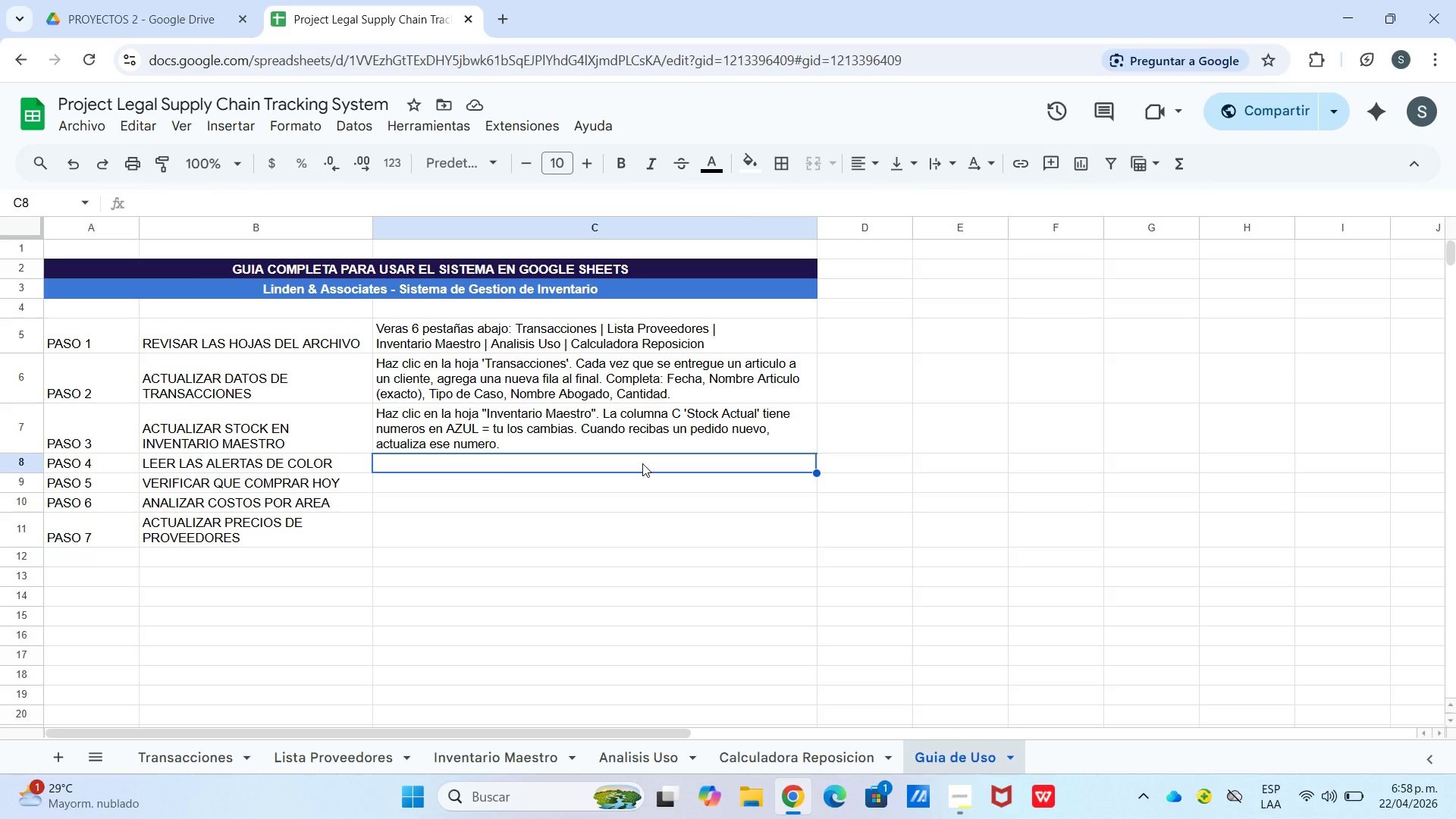 
wait(5.28)
 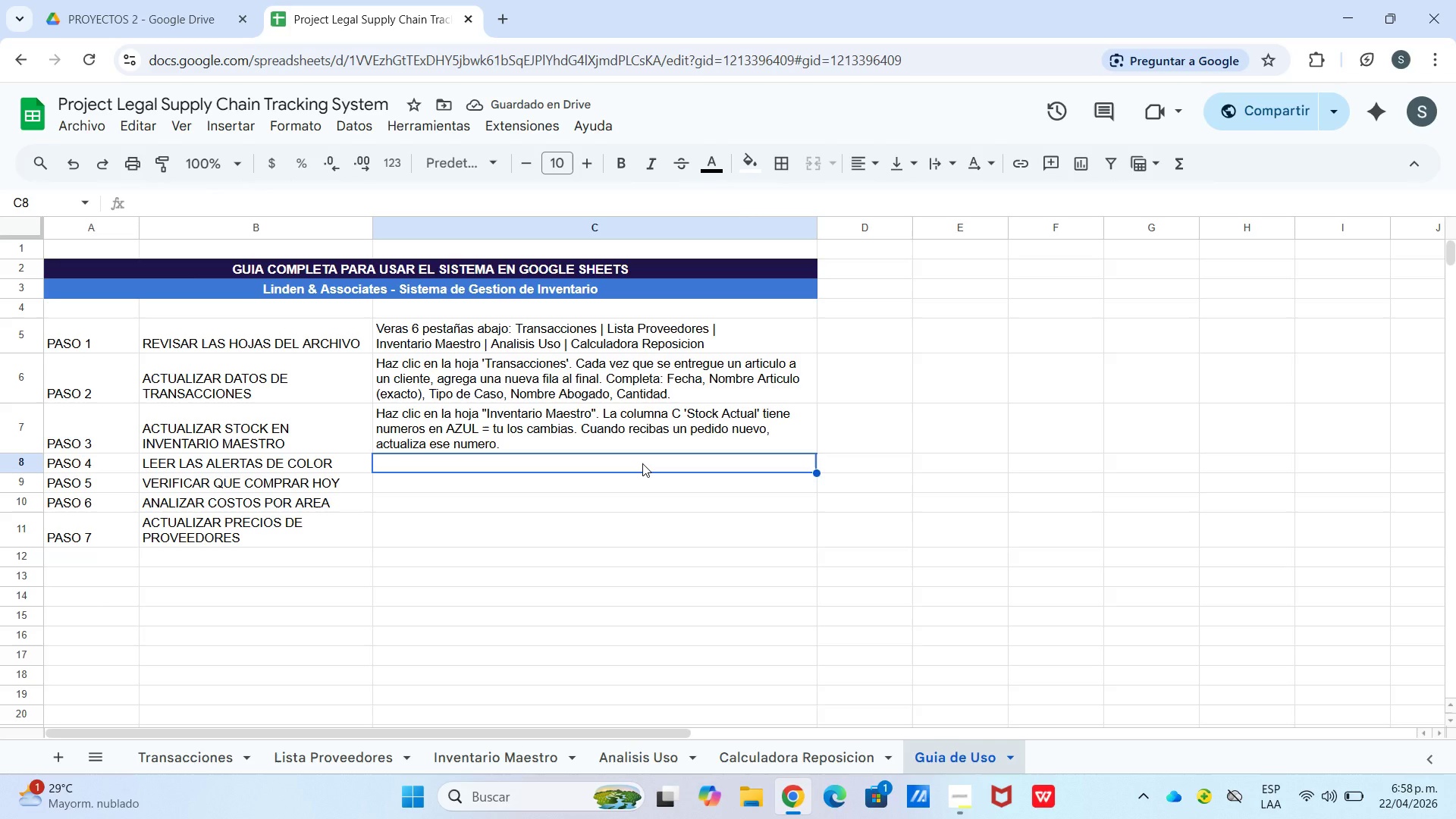 
type(En inventario Maestro columna K veras )
 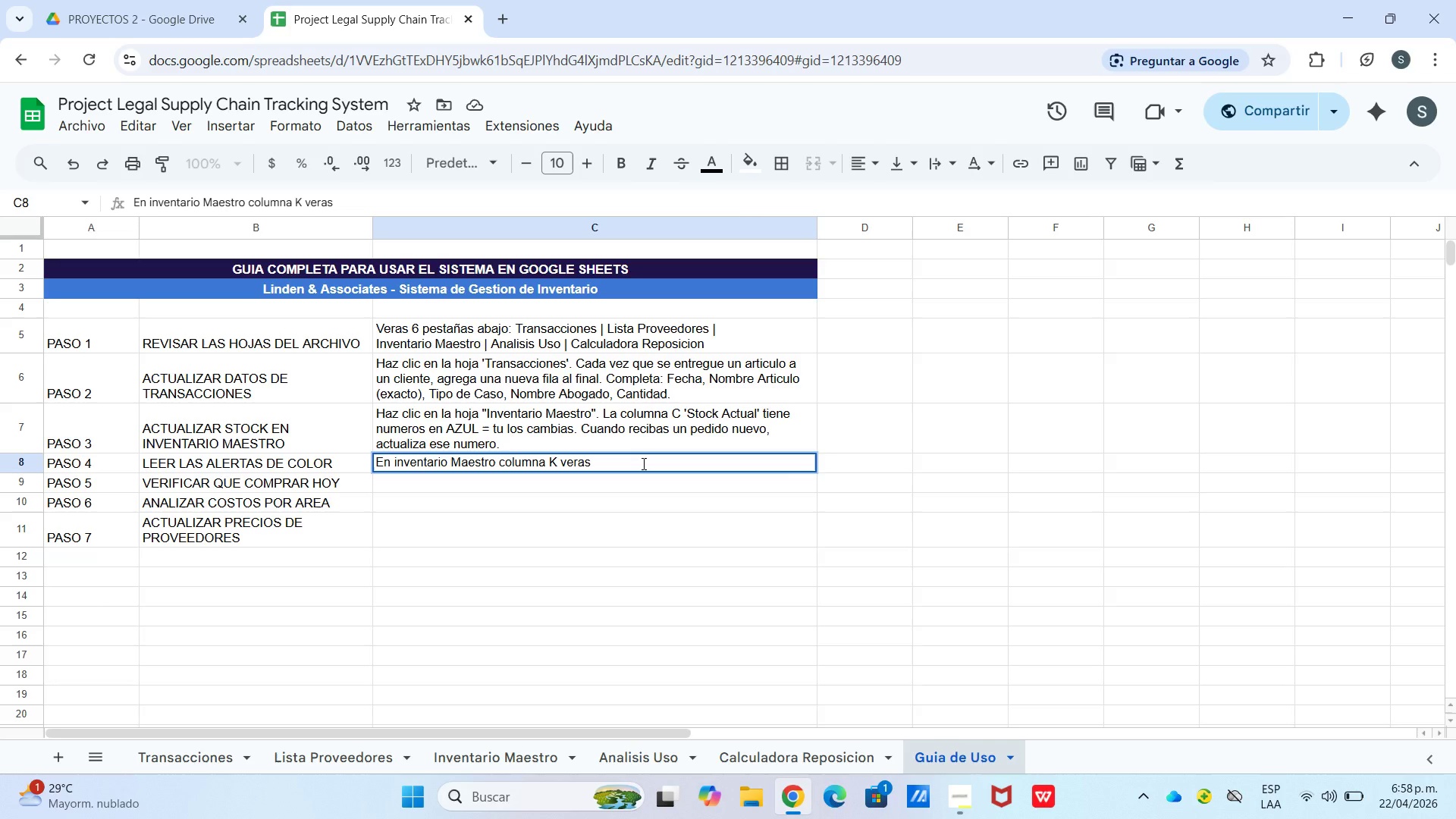 
right_click([411, 199])
 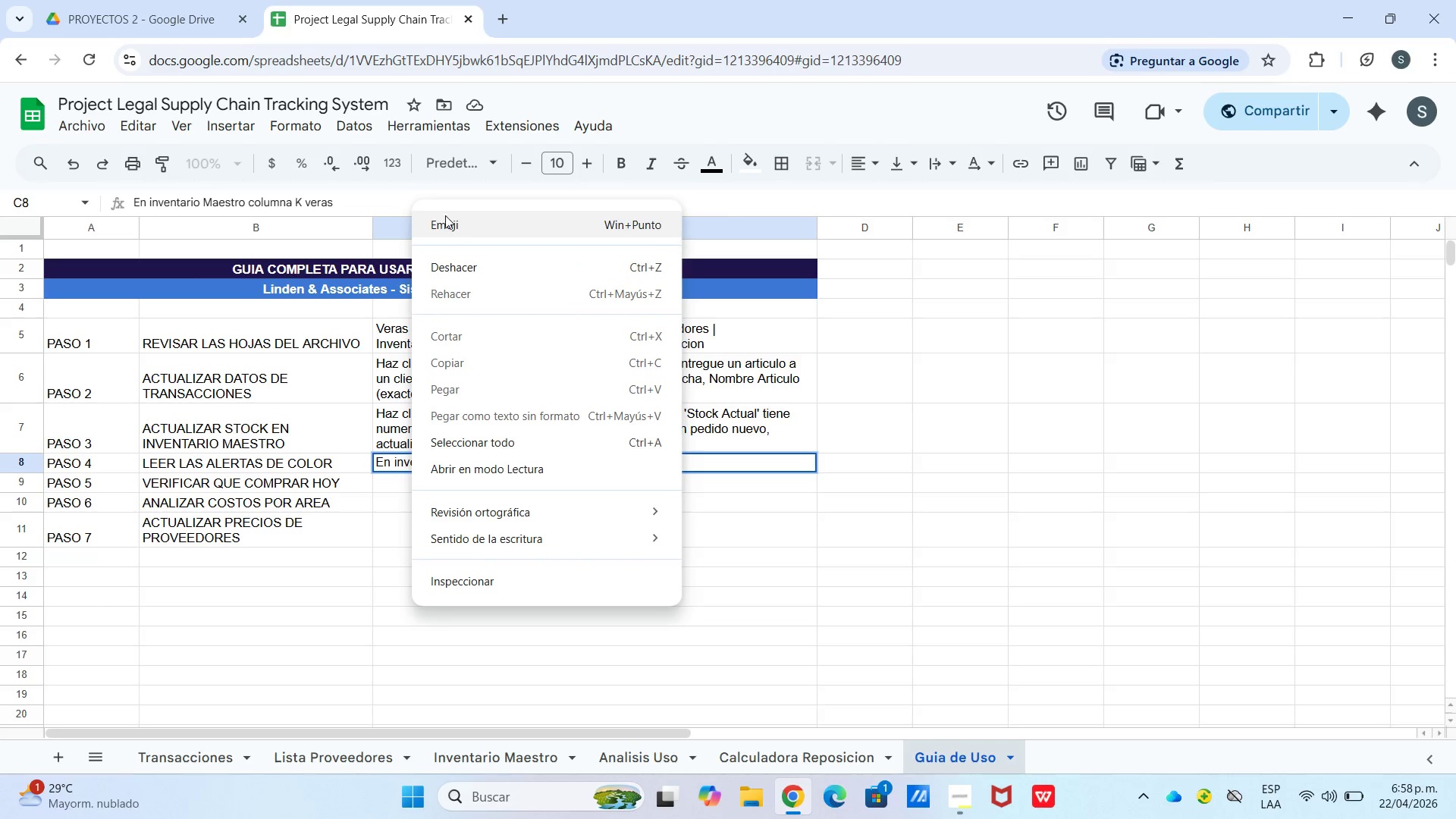 
key(Meta+Period)
 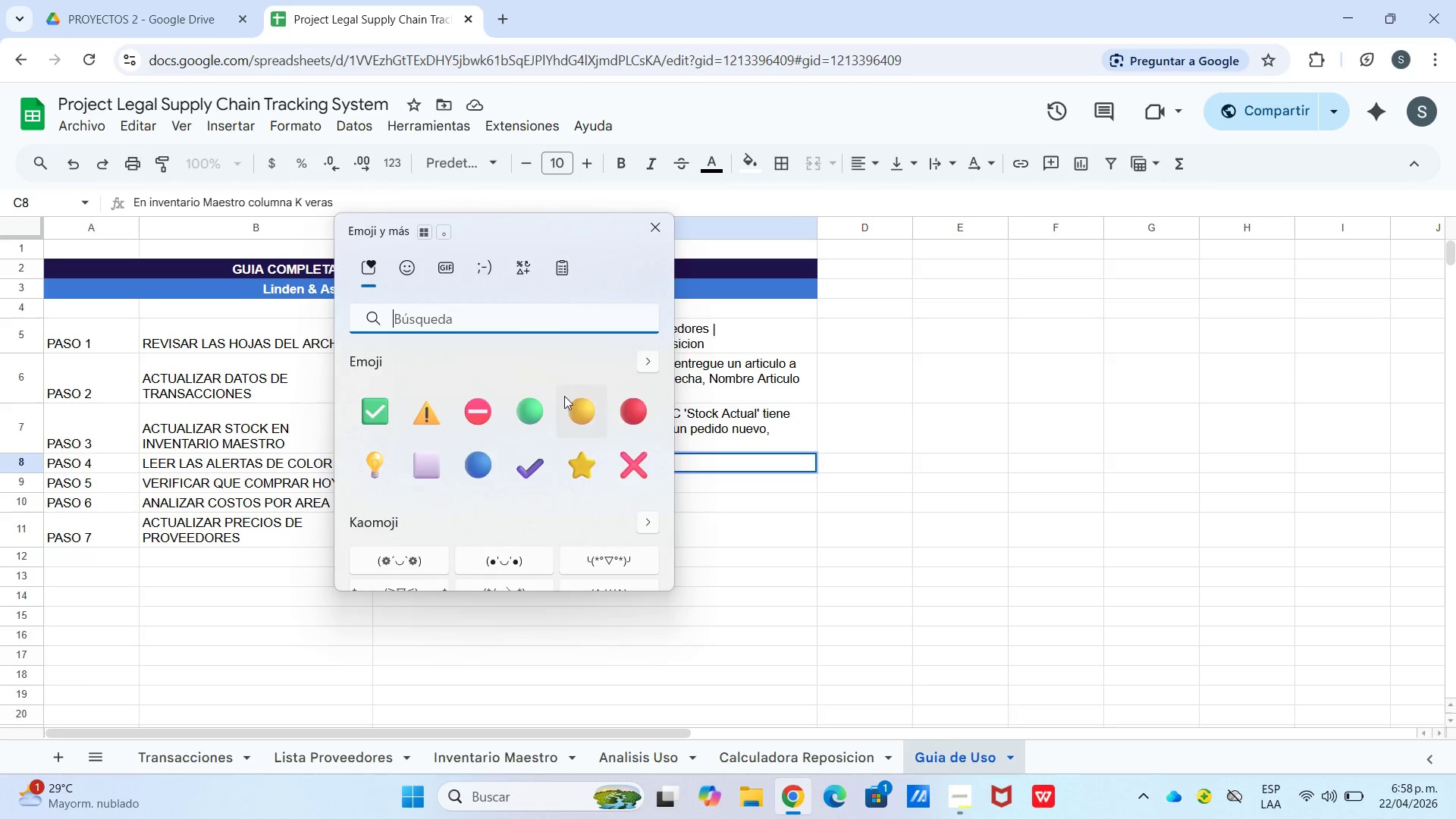 
key(Meta+MetaLeft)
 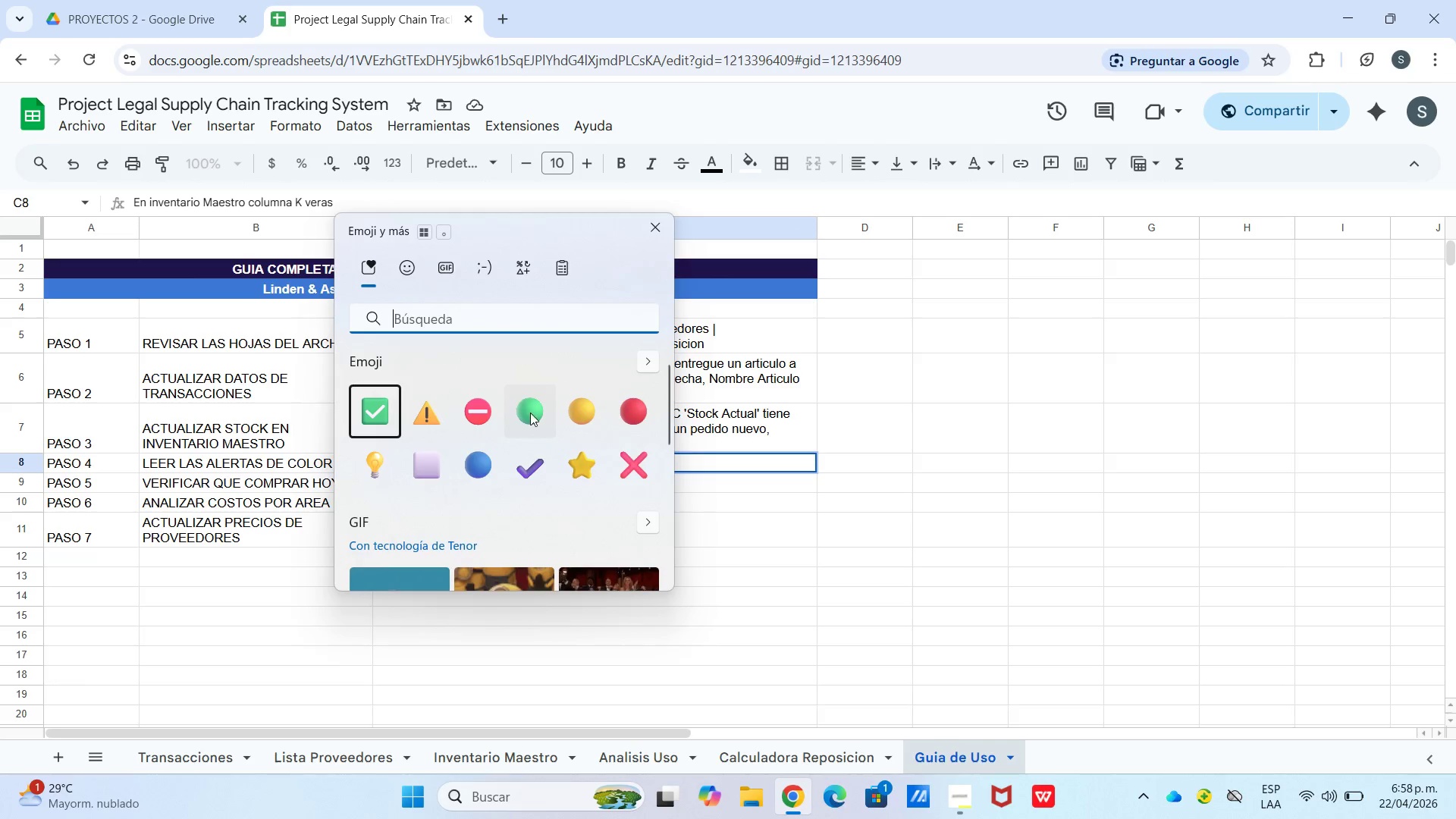 
left_click([533, 413])
 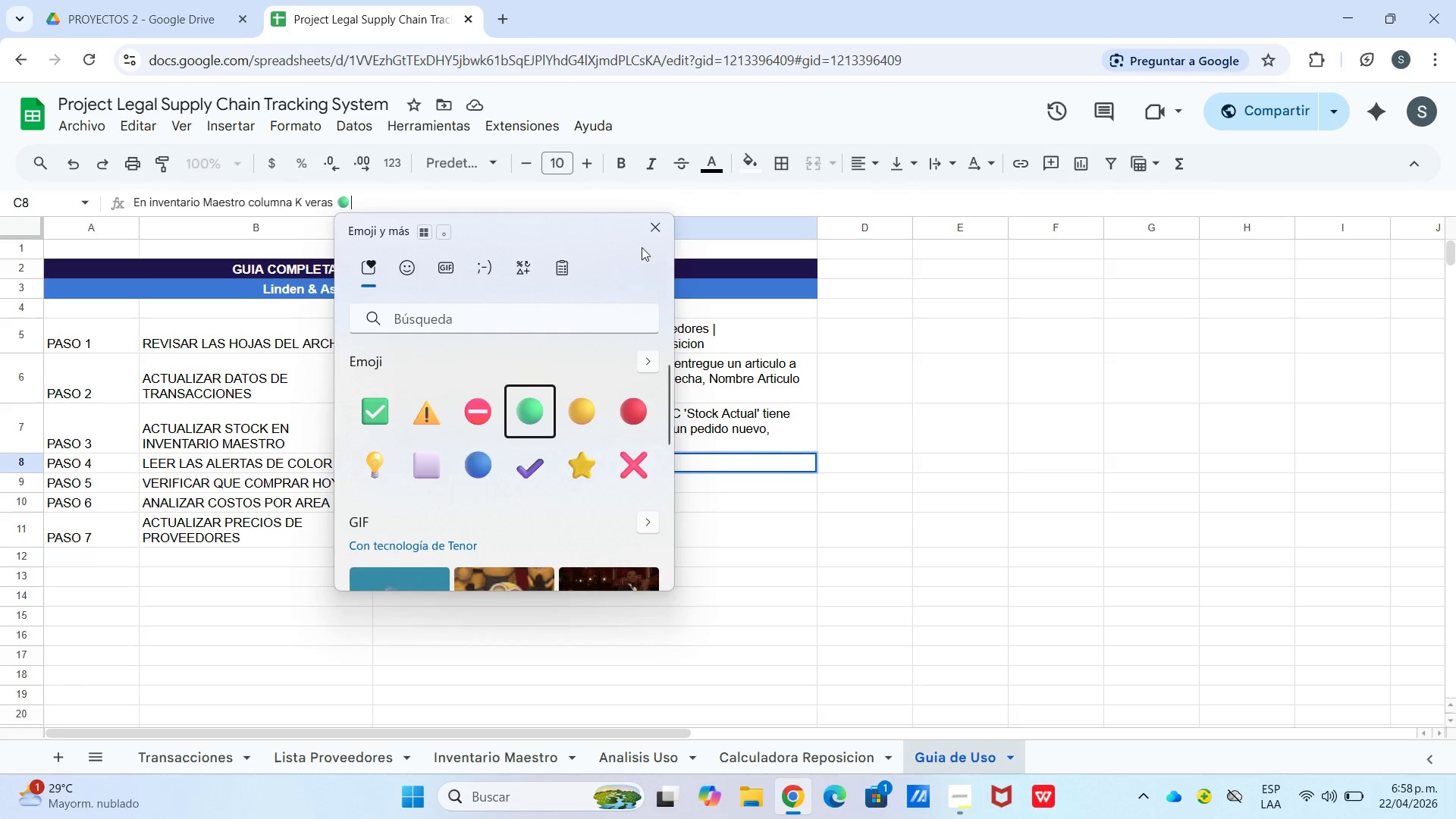 
left_click([648, 234])
 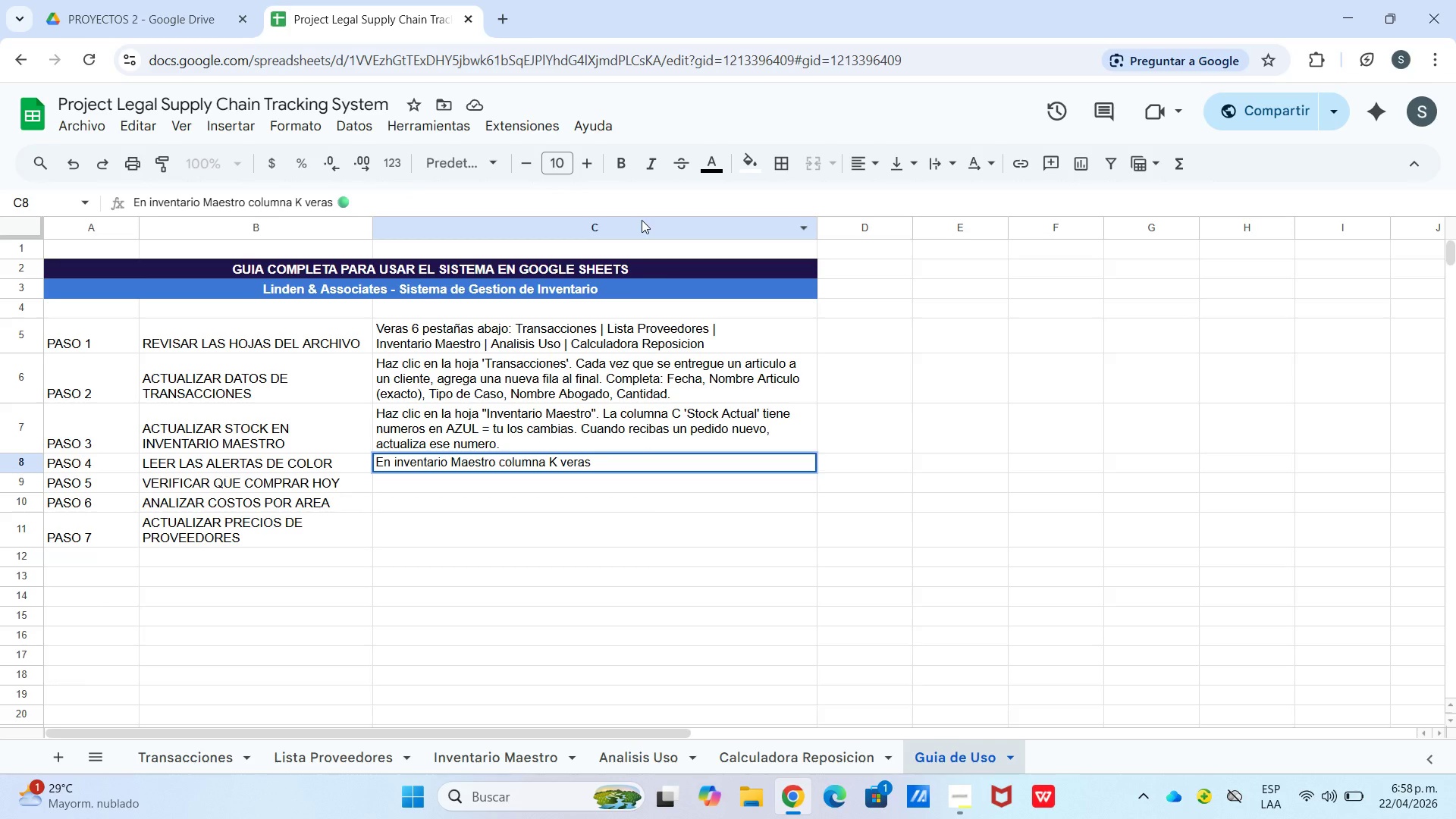 
type( Ver)
key(Backspace)
key(Backspace)
type(ERDE ) Stock Suficiente *no)
 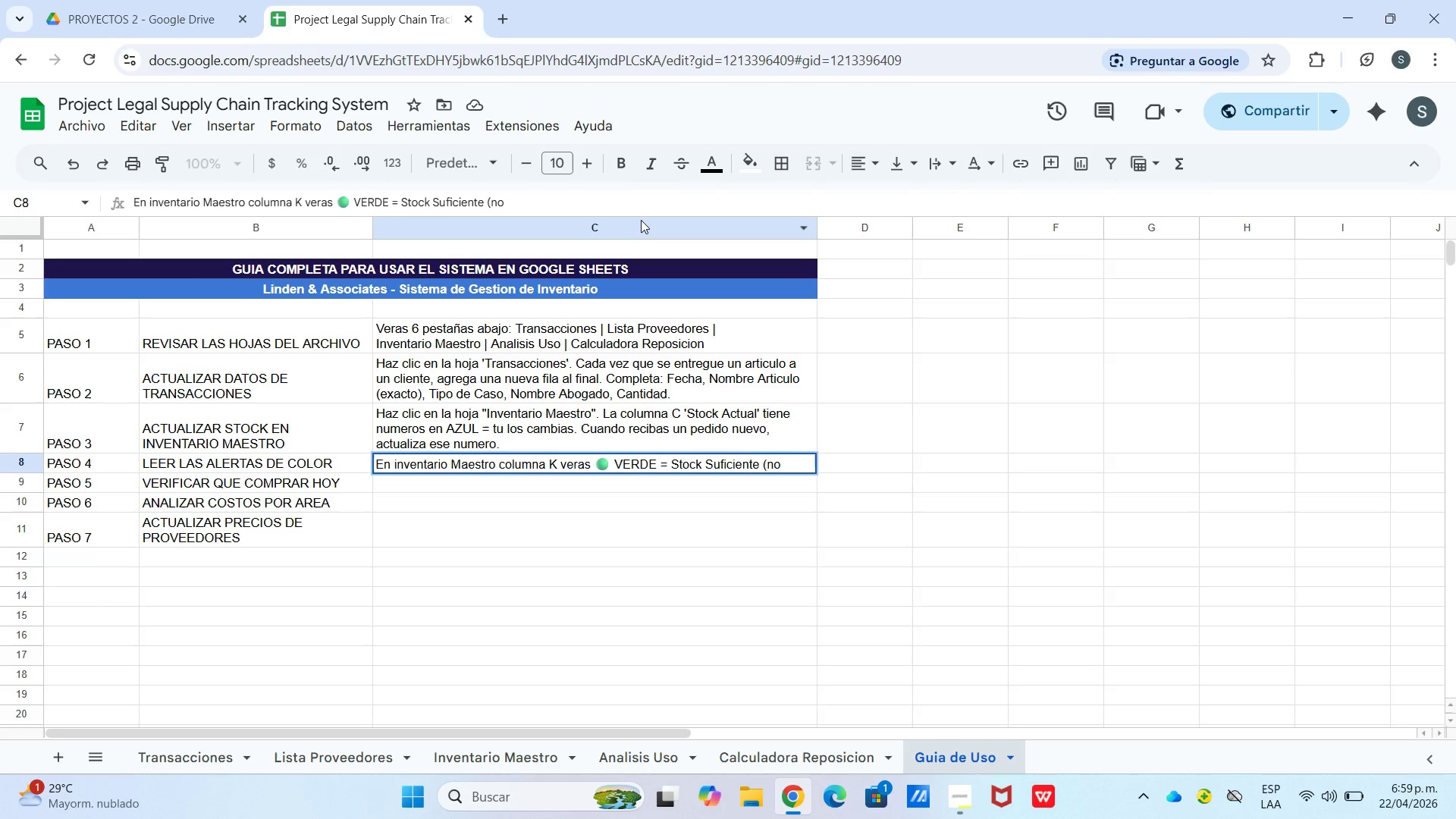 
key(Control+Enter)
 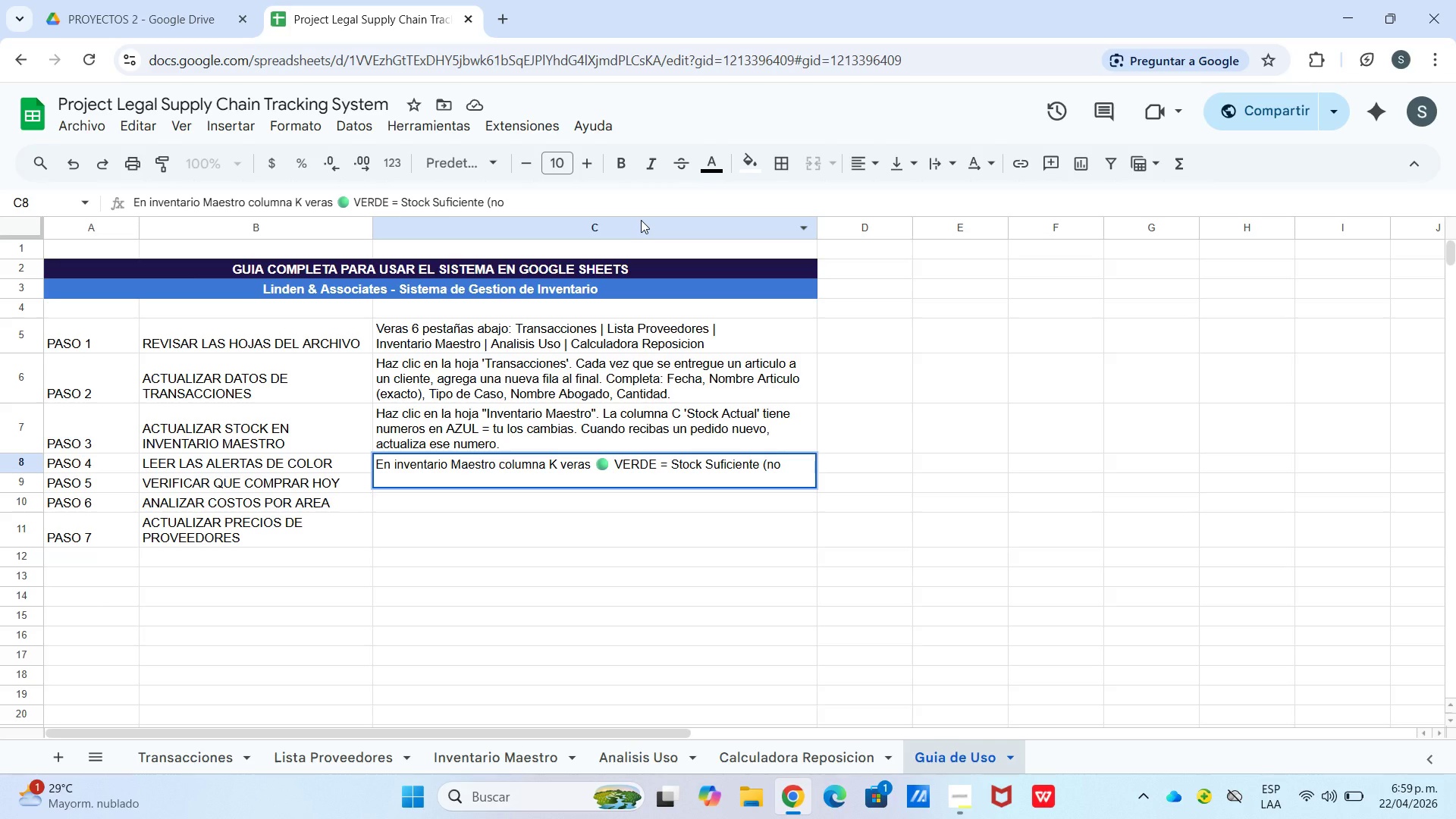 
hold_key(key=ShiftLeft, duration=0.53)
 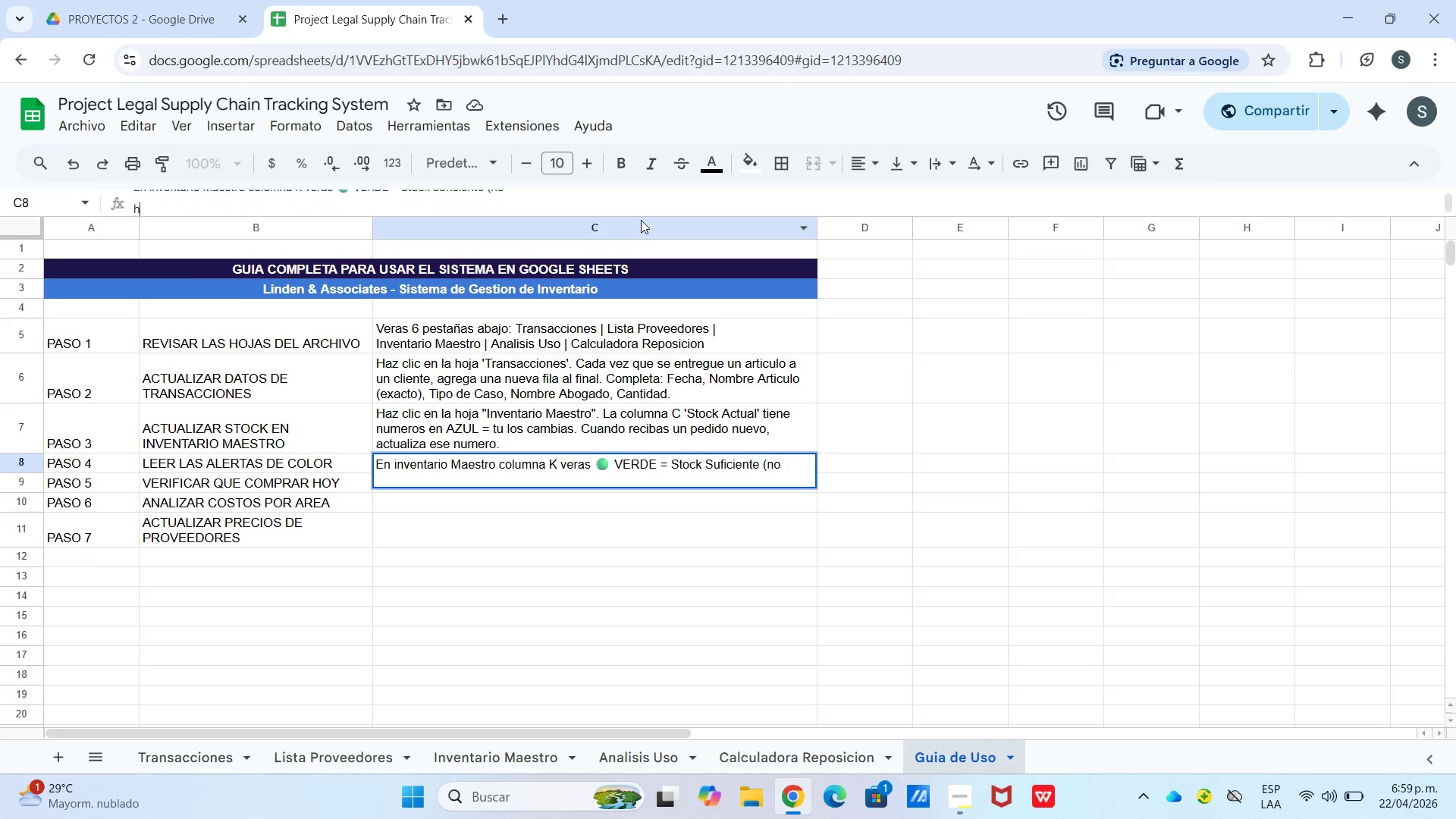 
type(hacer nada )
key(Backspace)
type(( \)
 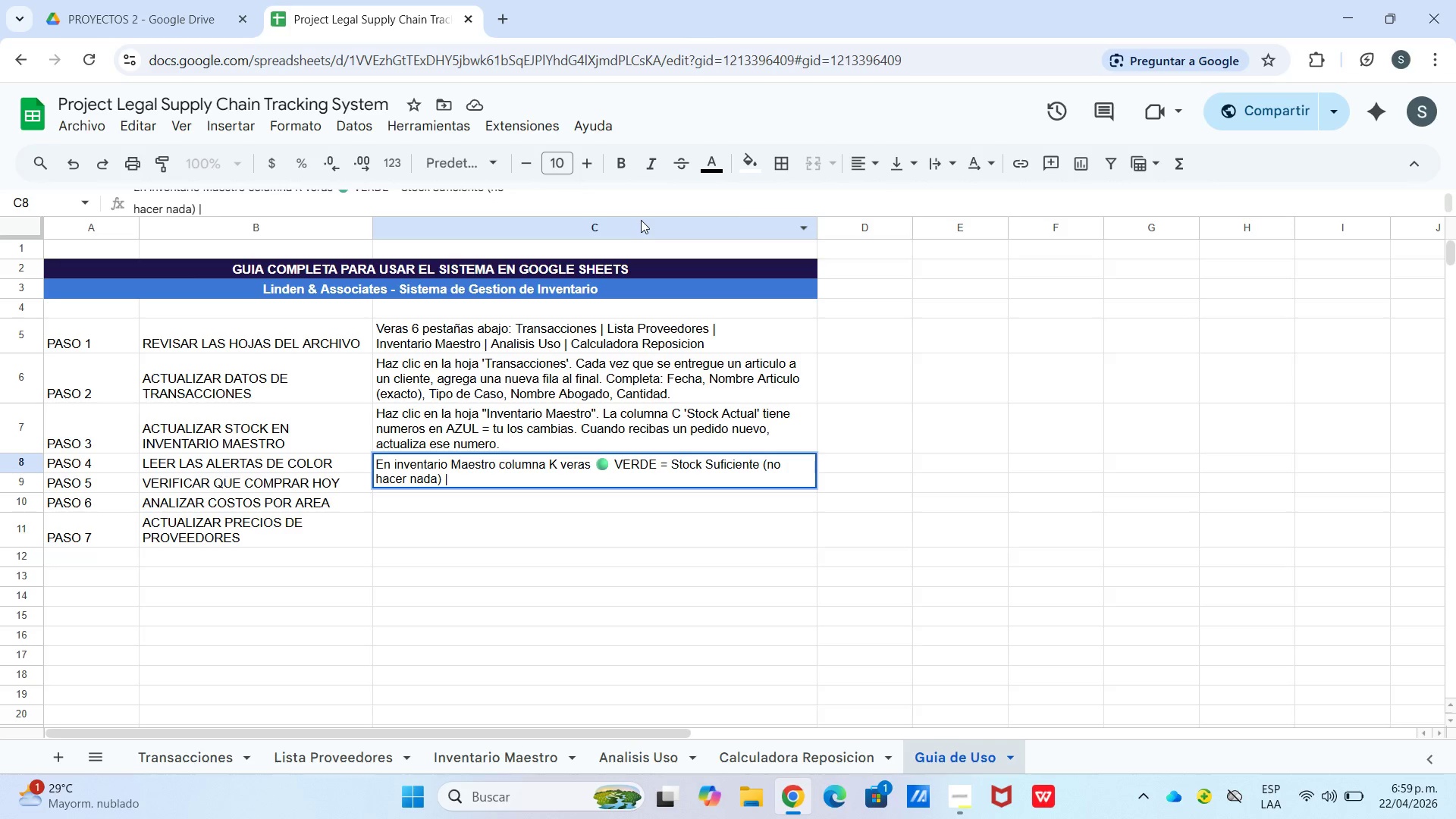 
left_click([249, 213])
 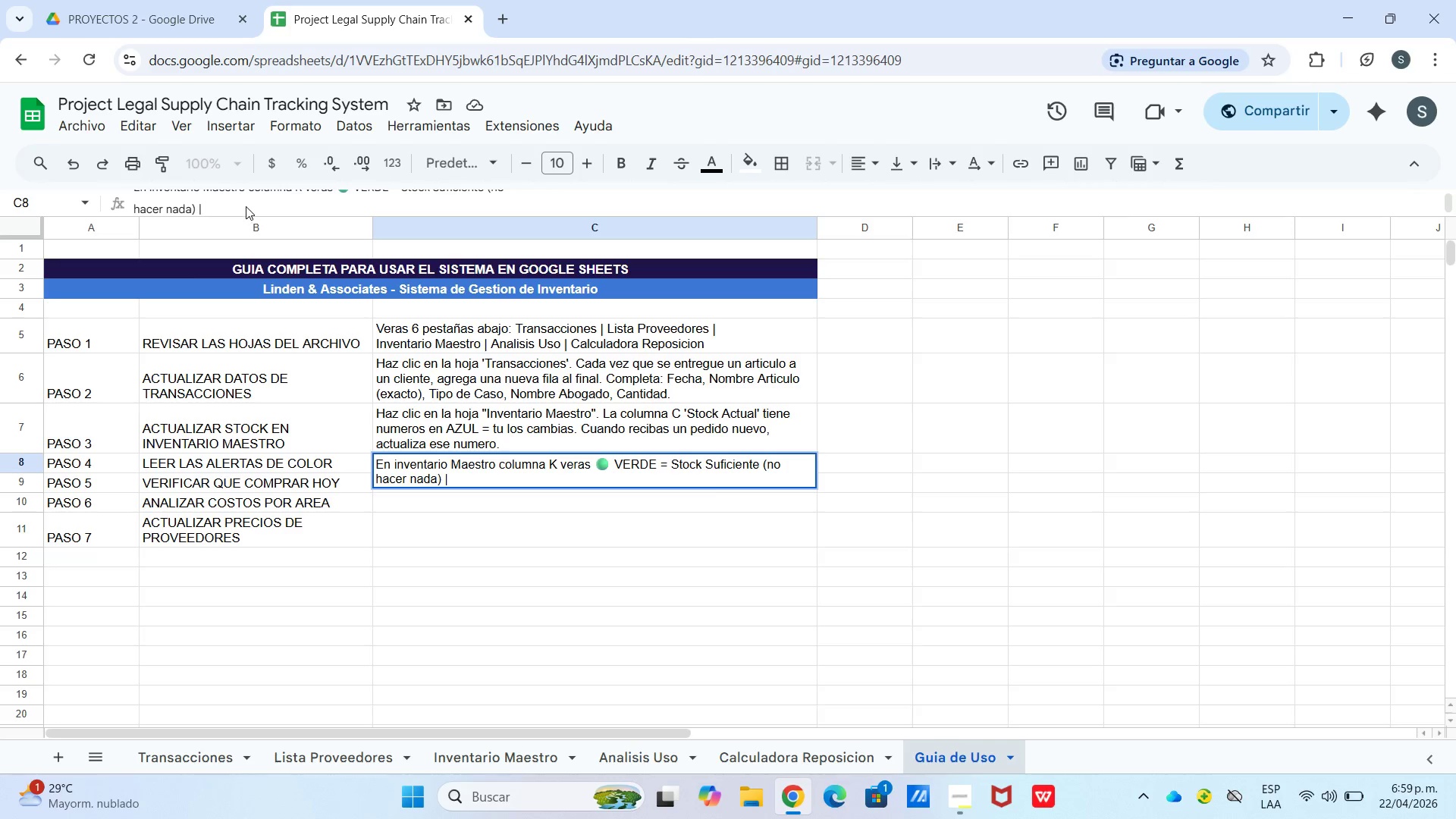 
double_click([245, 205])
 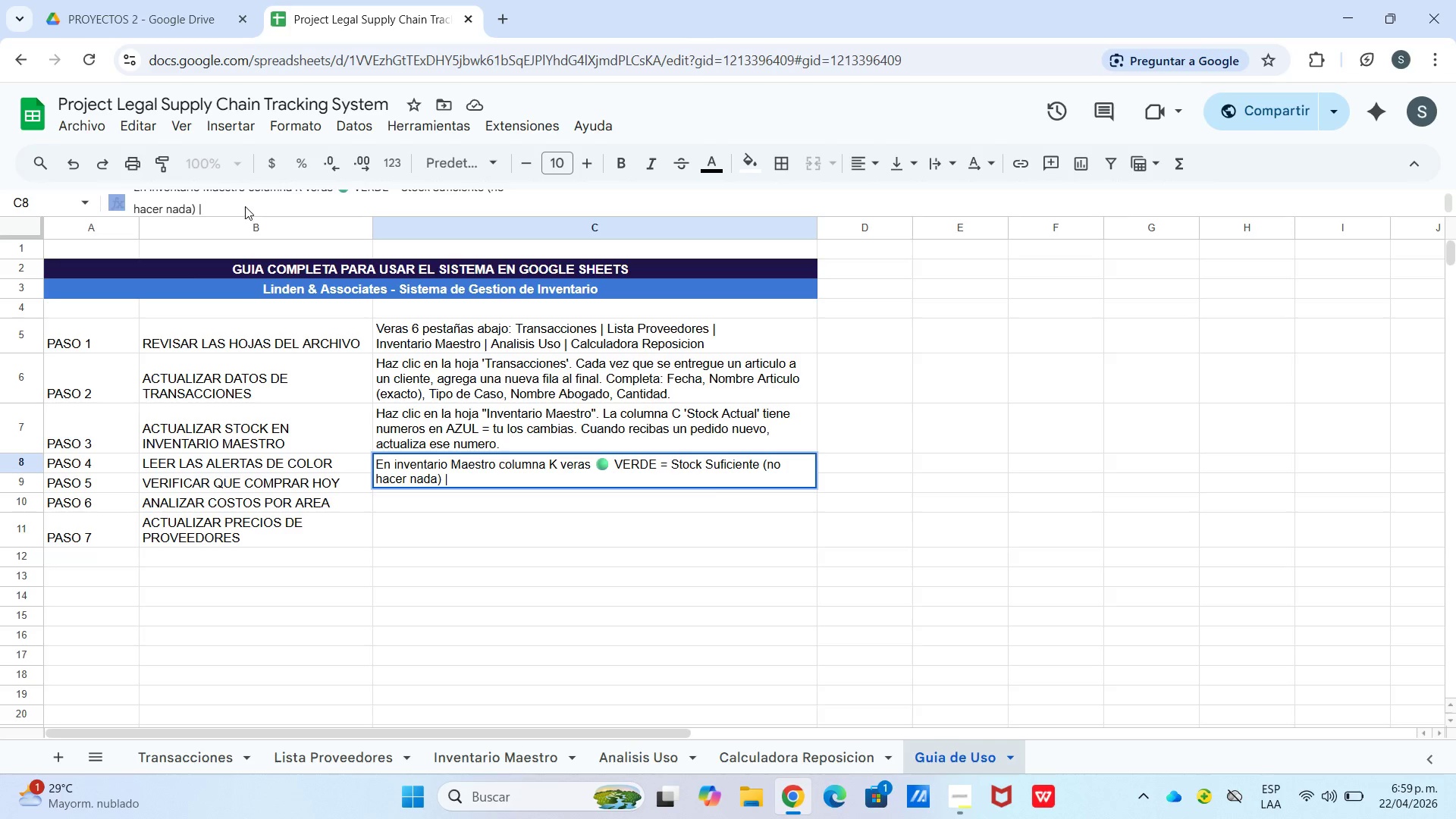 
triple_click([245, 206])
 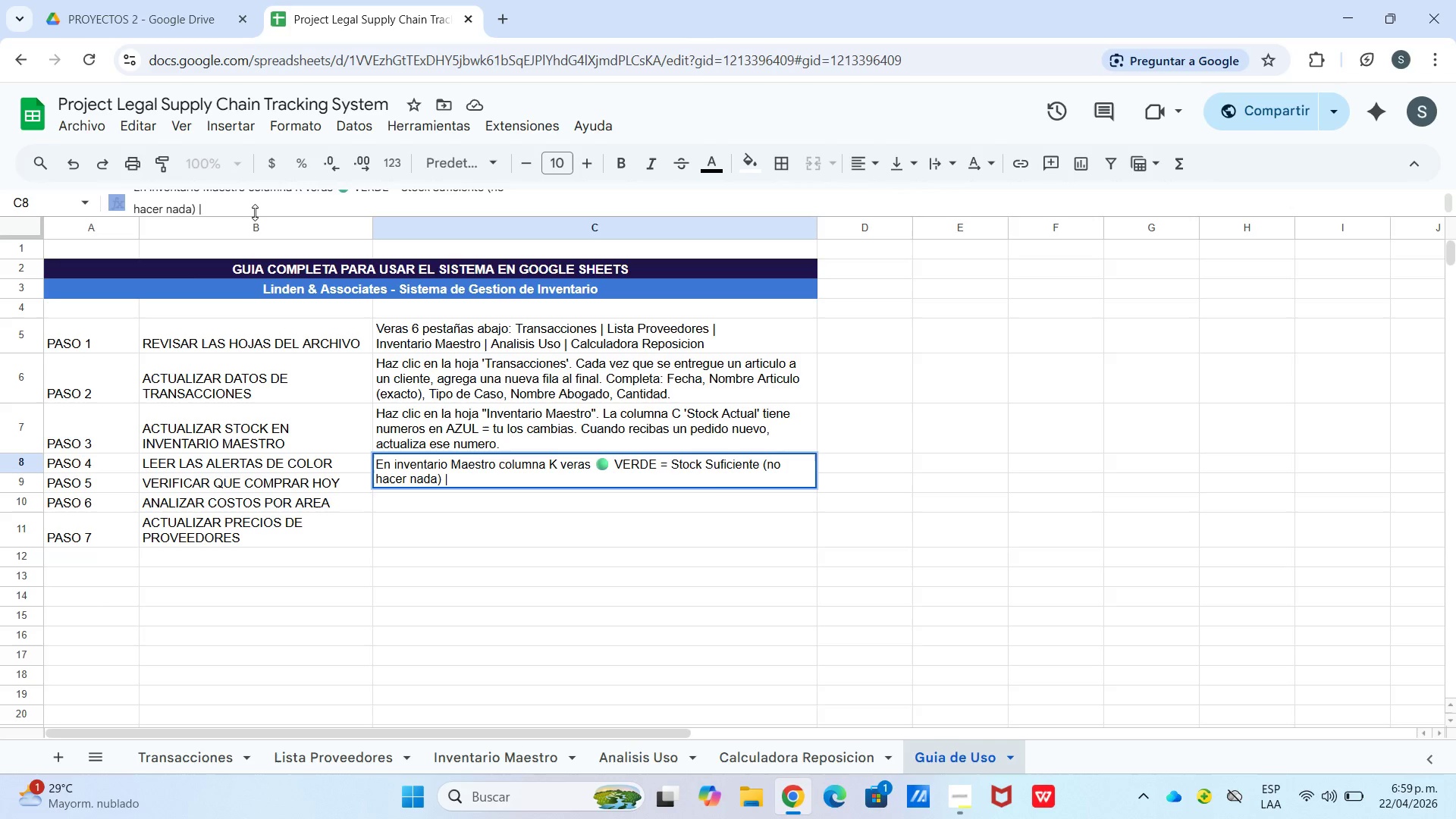 
triple_click([255, 212])
 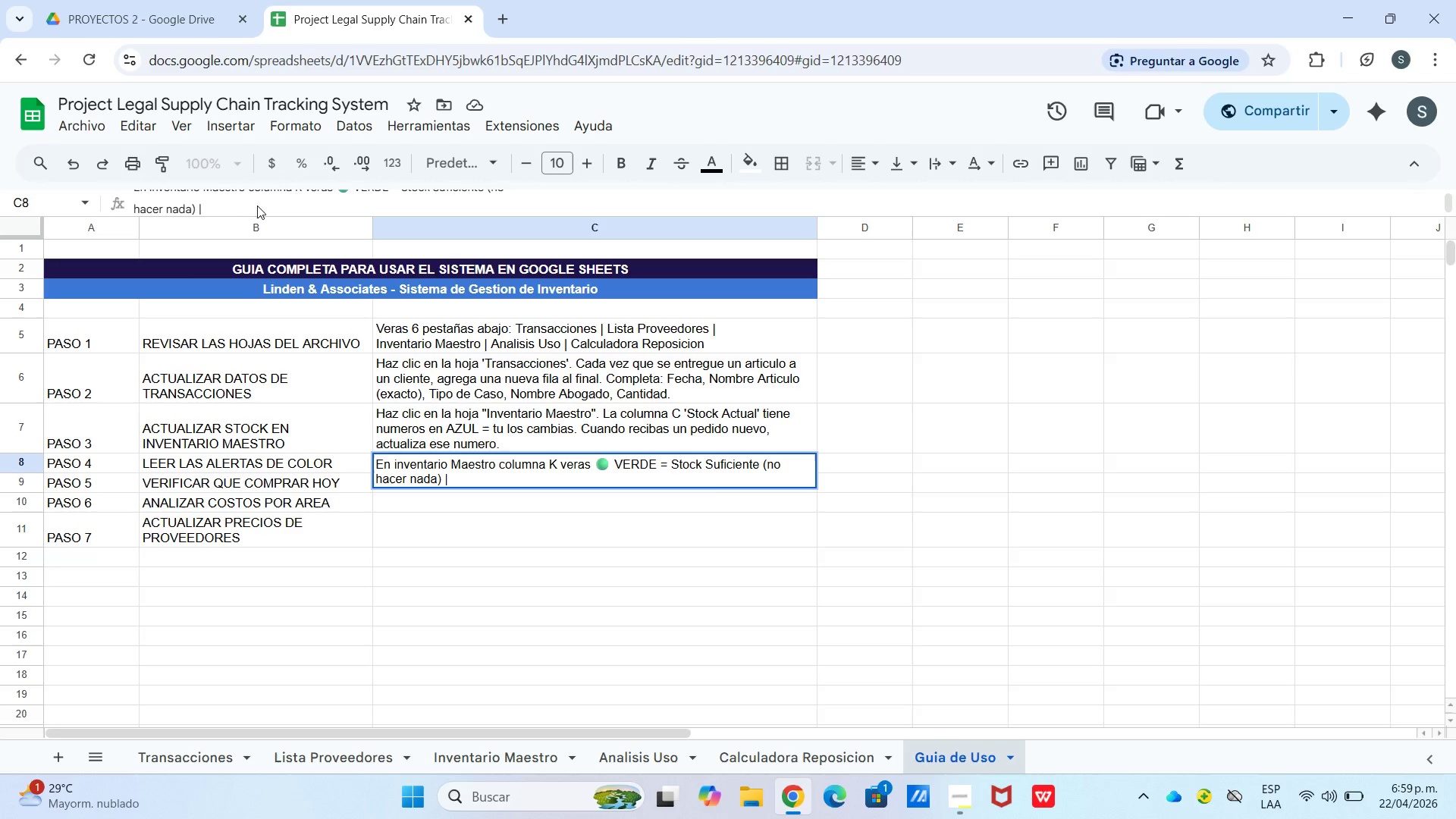 
double_click([262, 204])
 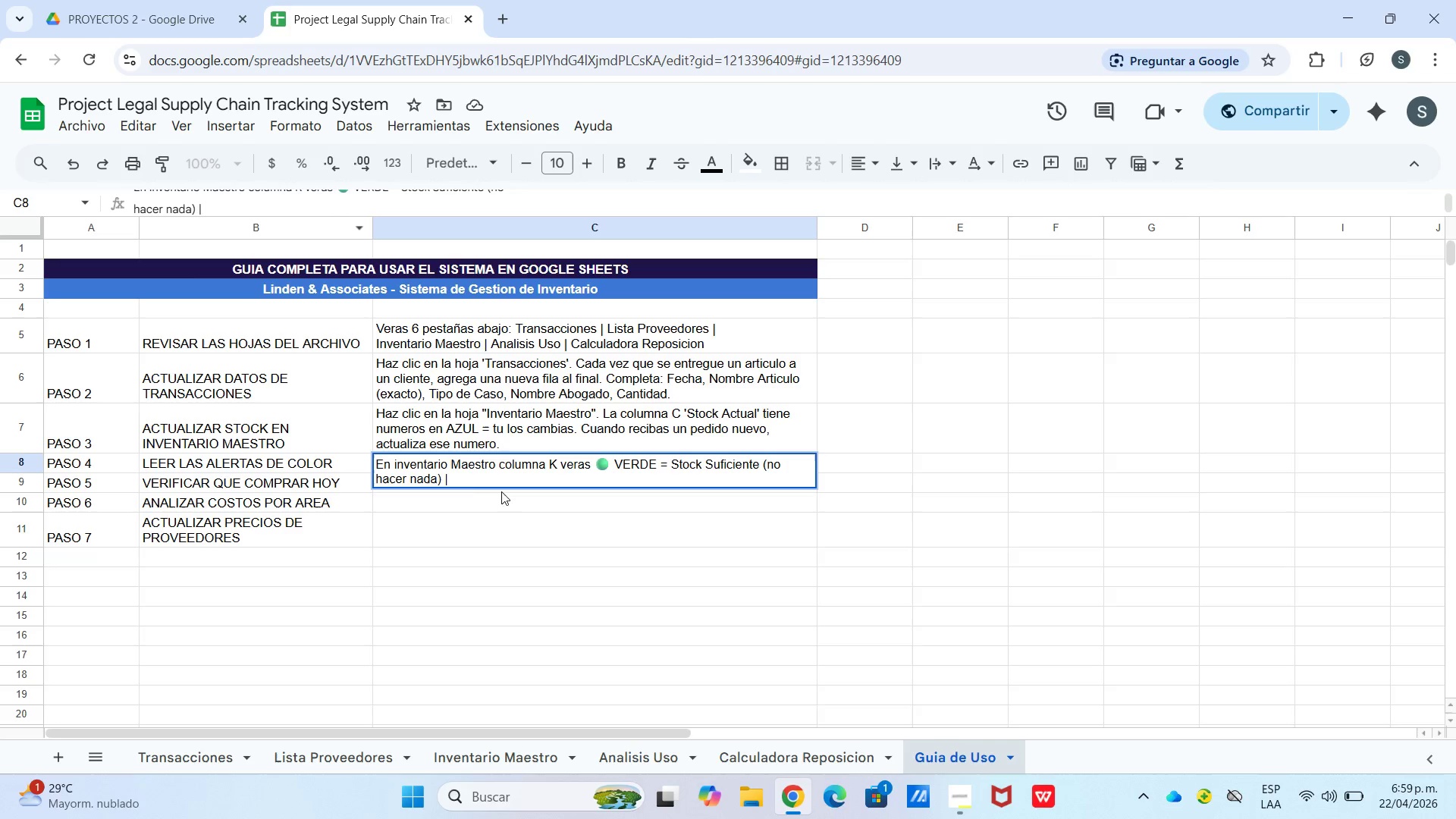 
left_click([478, 479])
 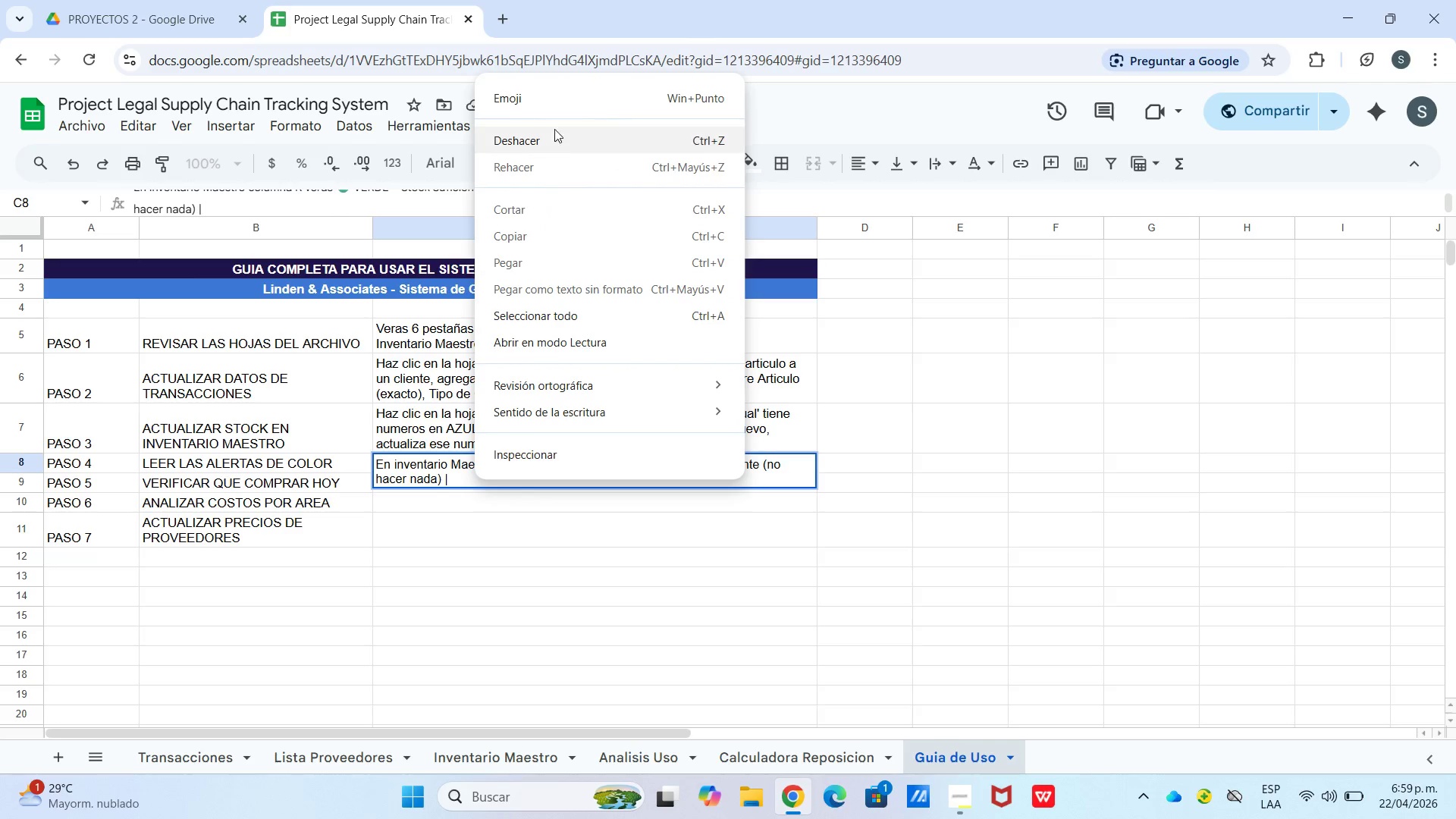 
left_click([557, 102])
 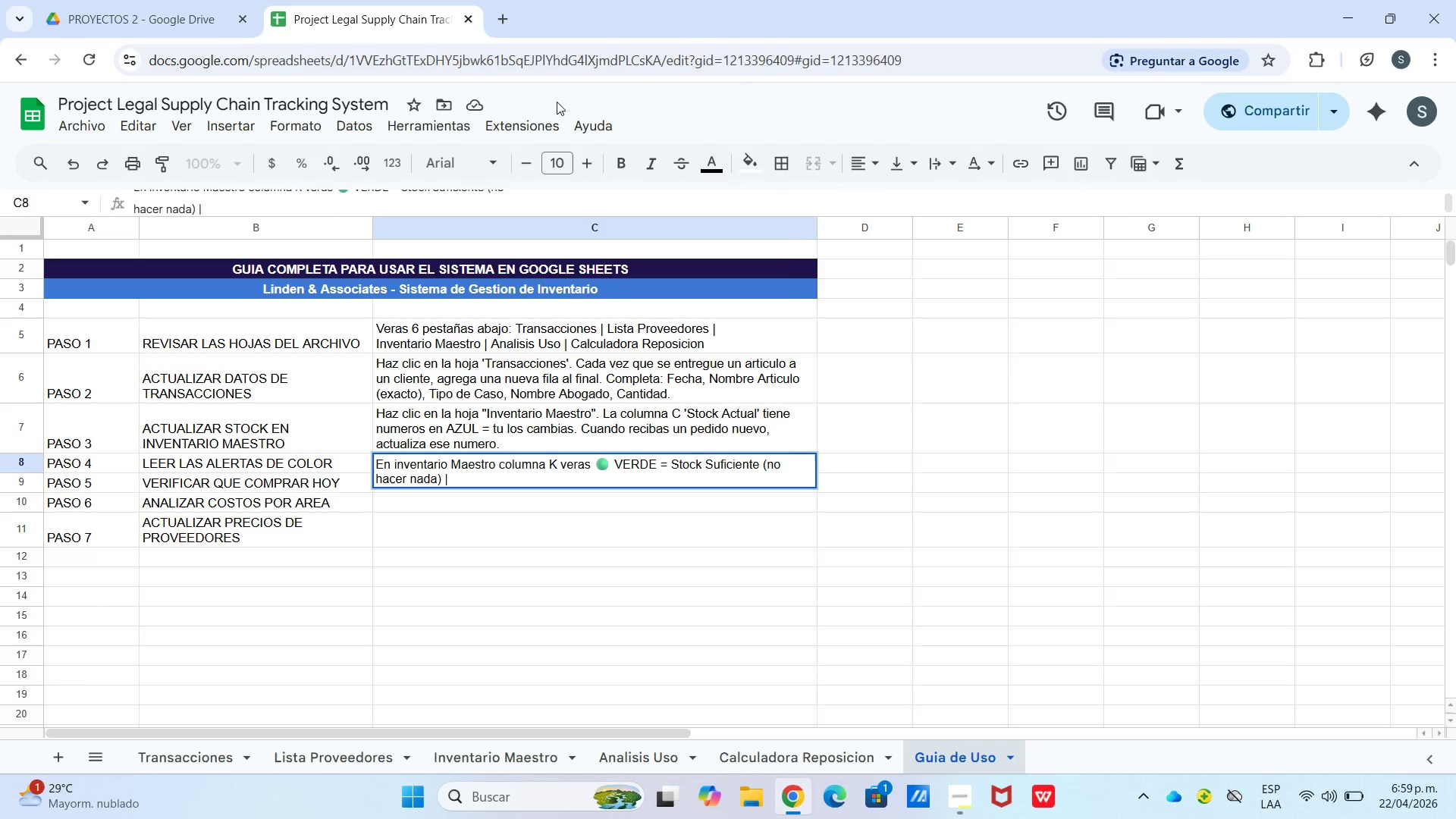 
key(Meta+MetaLeft)
 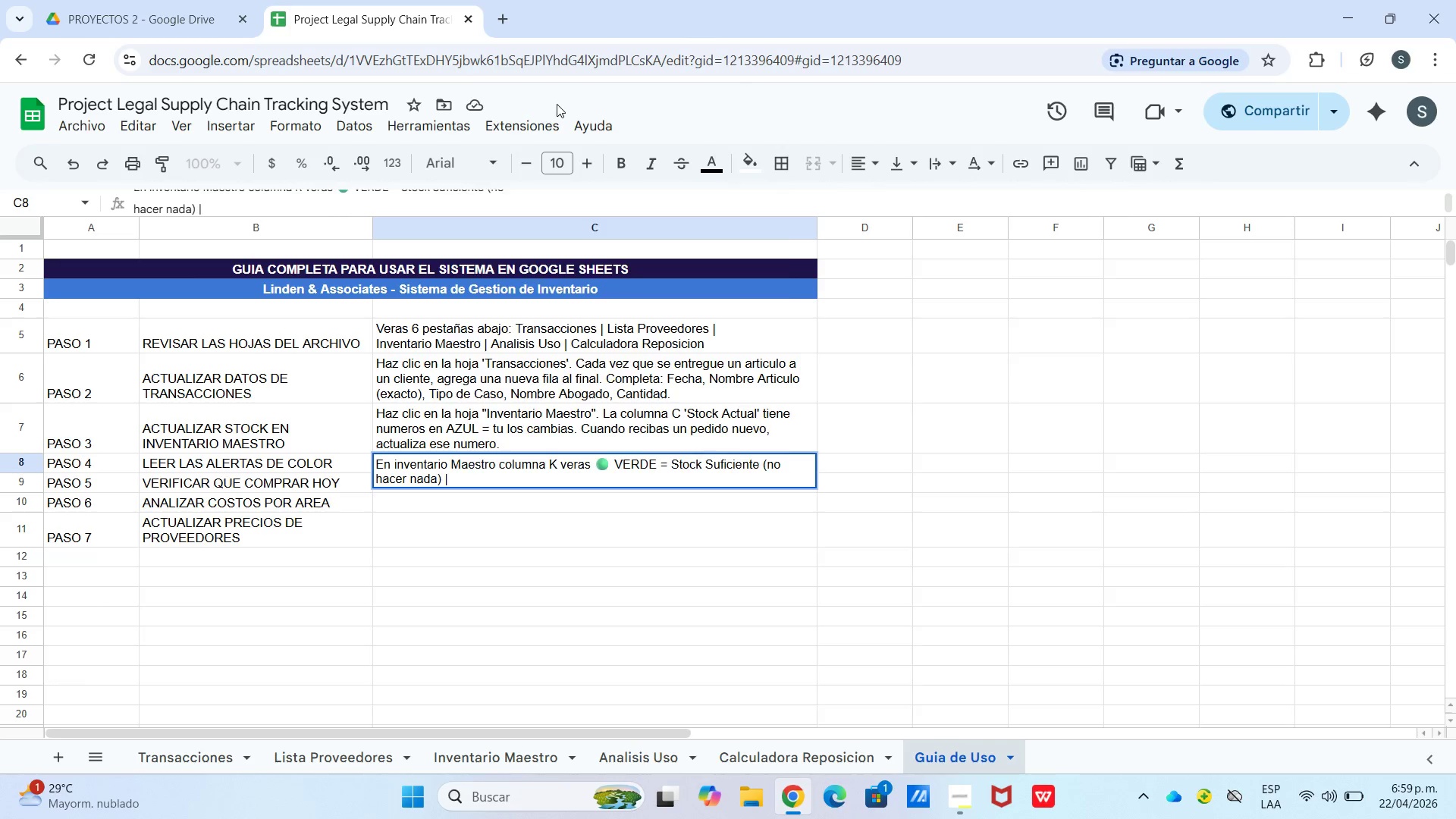 
left_click_drag(start_coordinate=[704, 290], to_coordinate=[699, 290])
 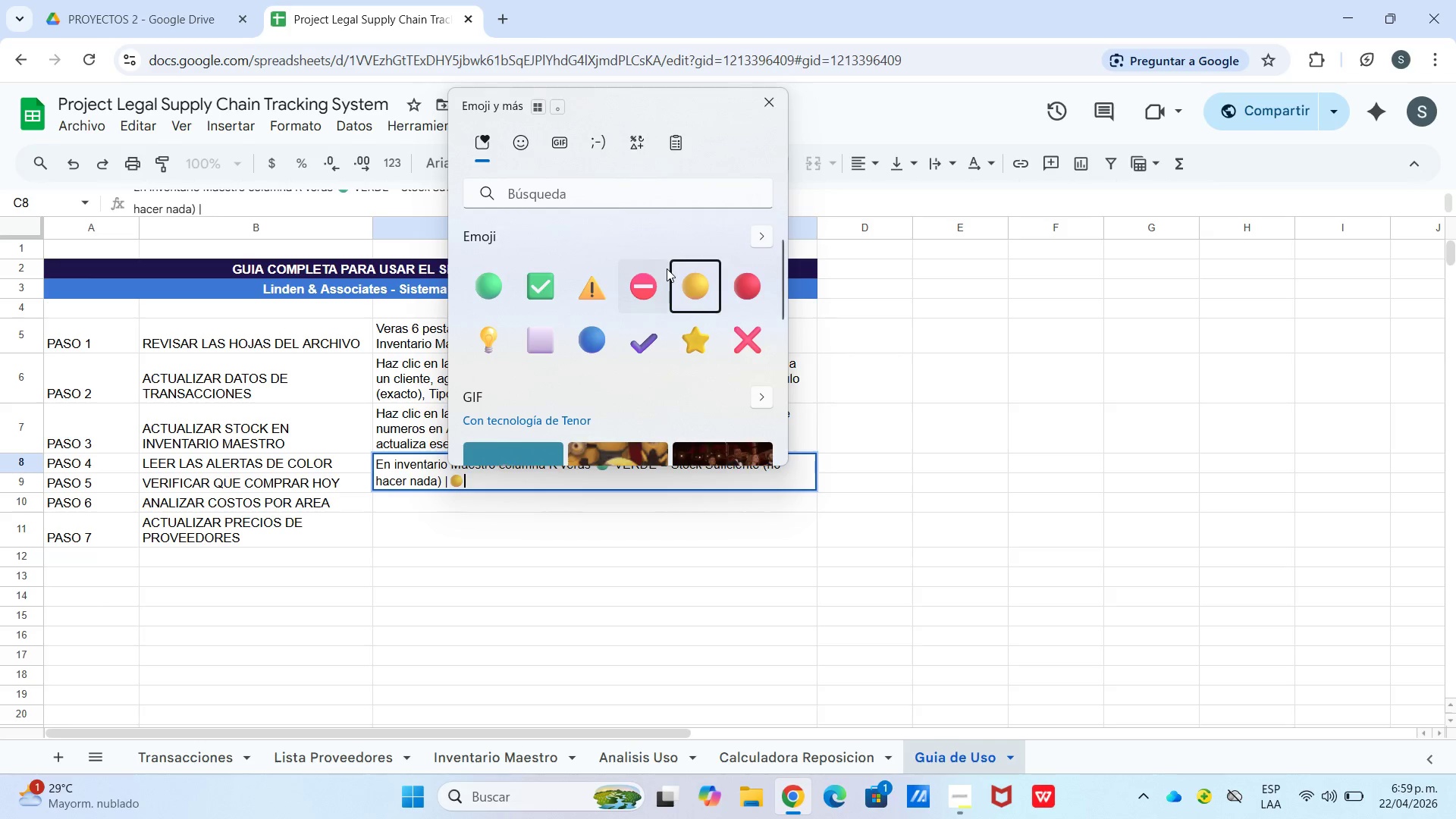 
type(NARANJA ) Stock Bajo *planificar pedido pronto )
key(Backspace)
type(( \)
 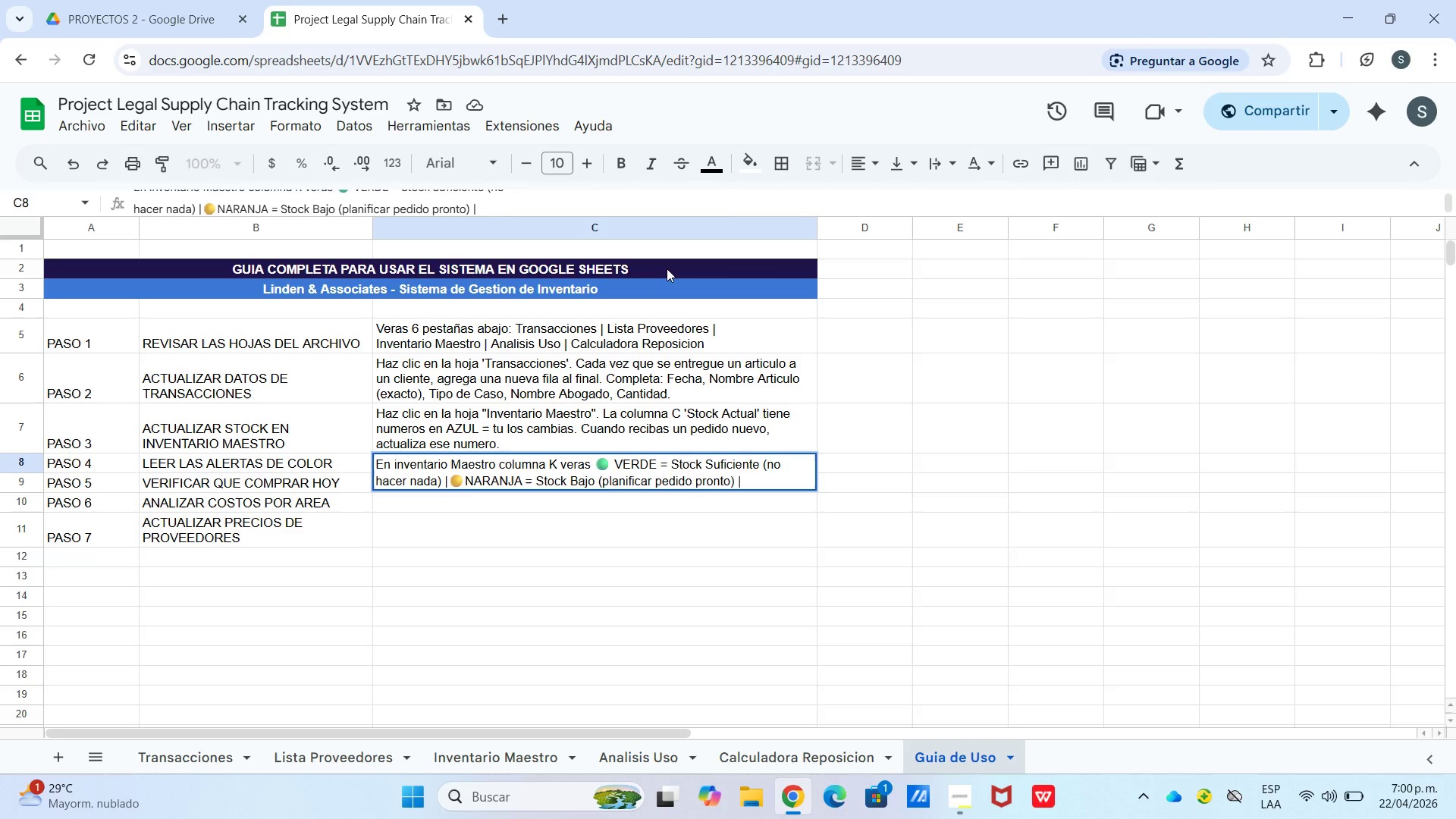 
right_click([756, 482])
 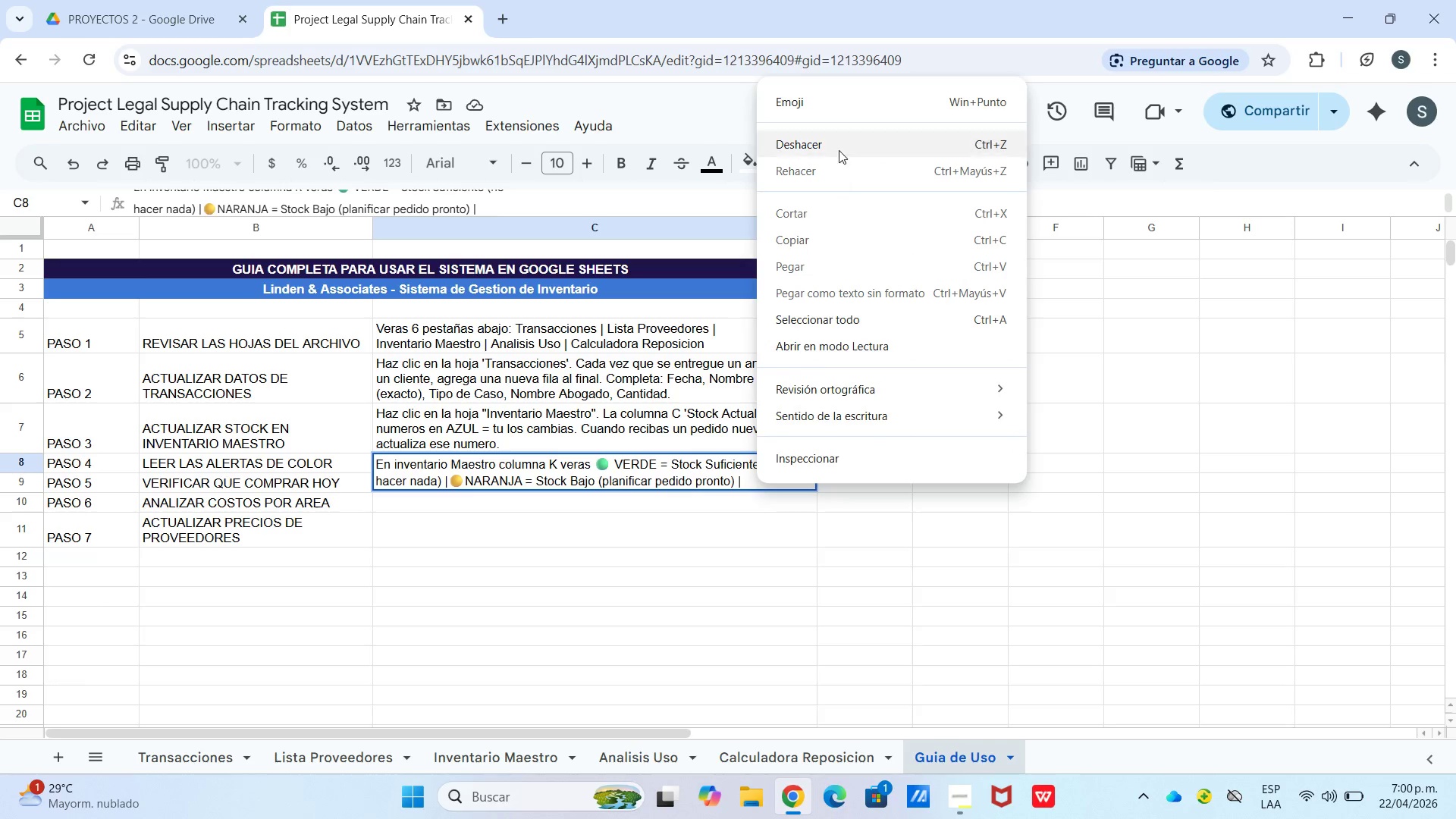 
left_click([846, 102])
 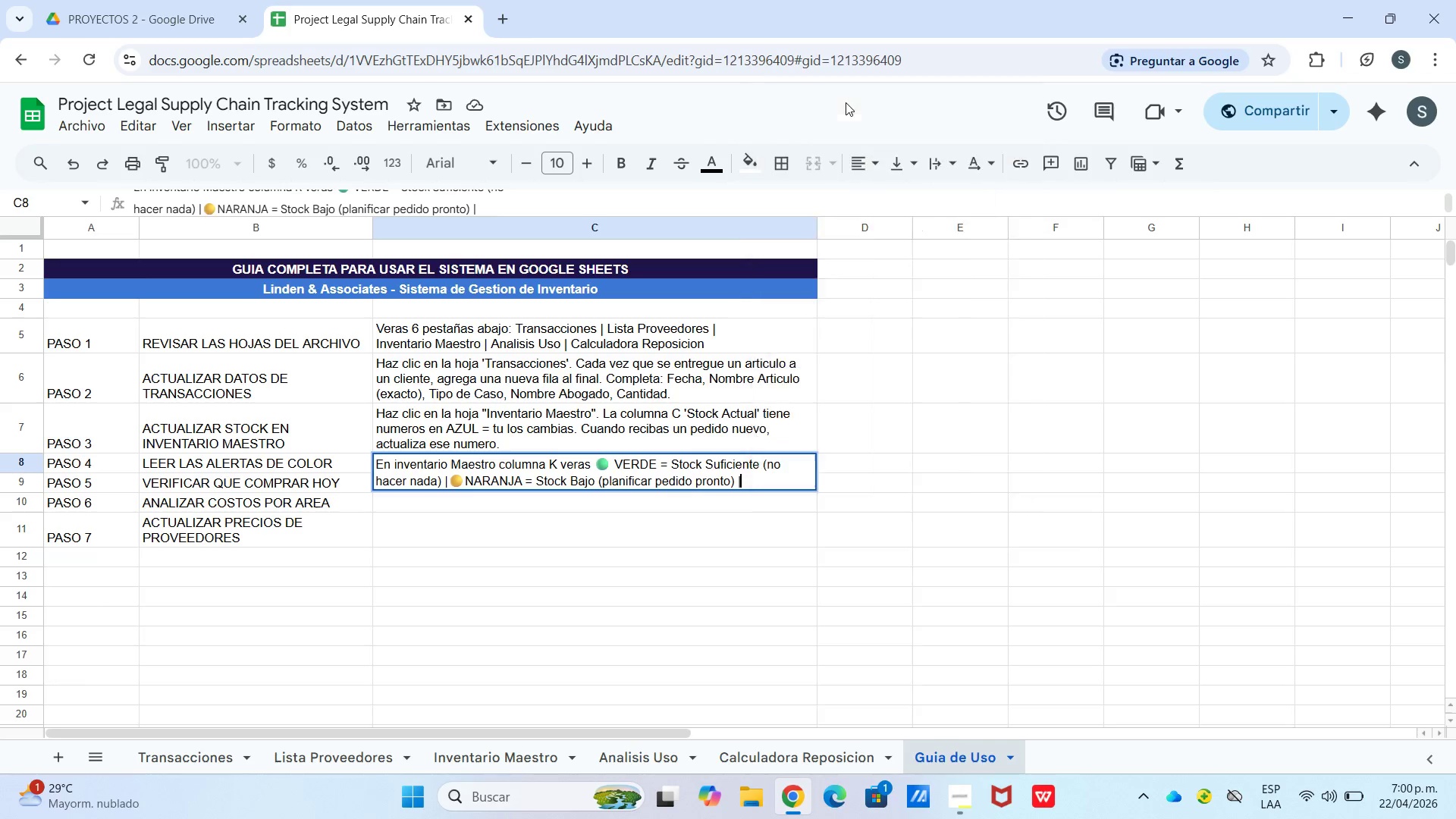 
key(Meta+MetaLeft)
 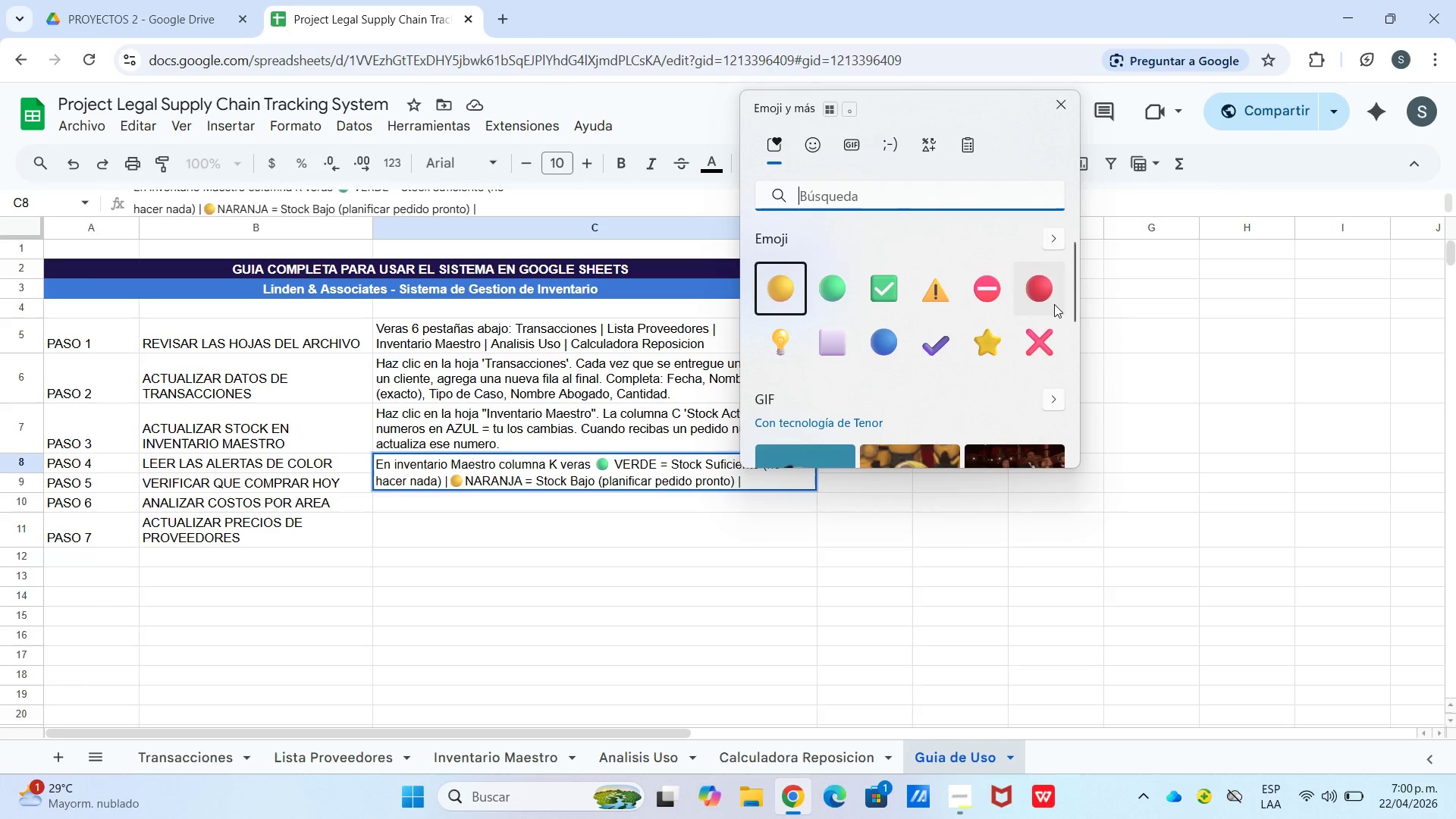 
key(Meta+Period)
 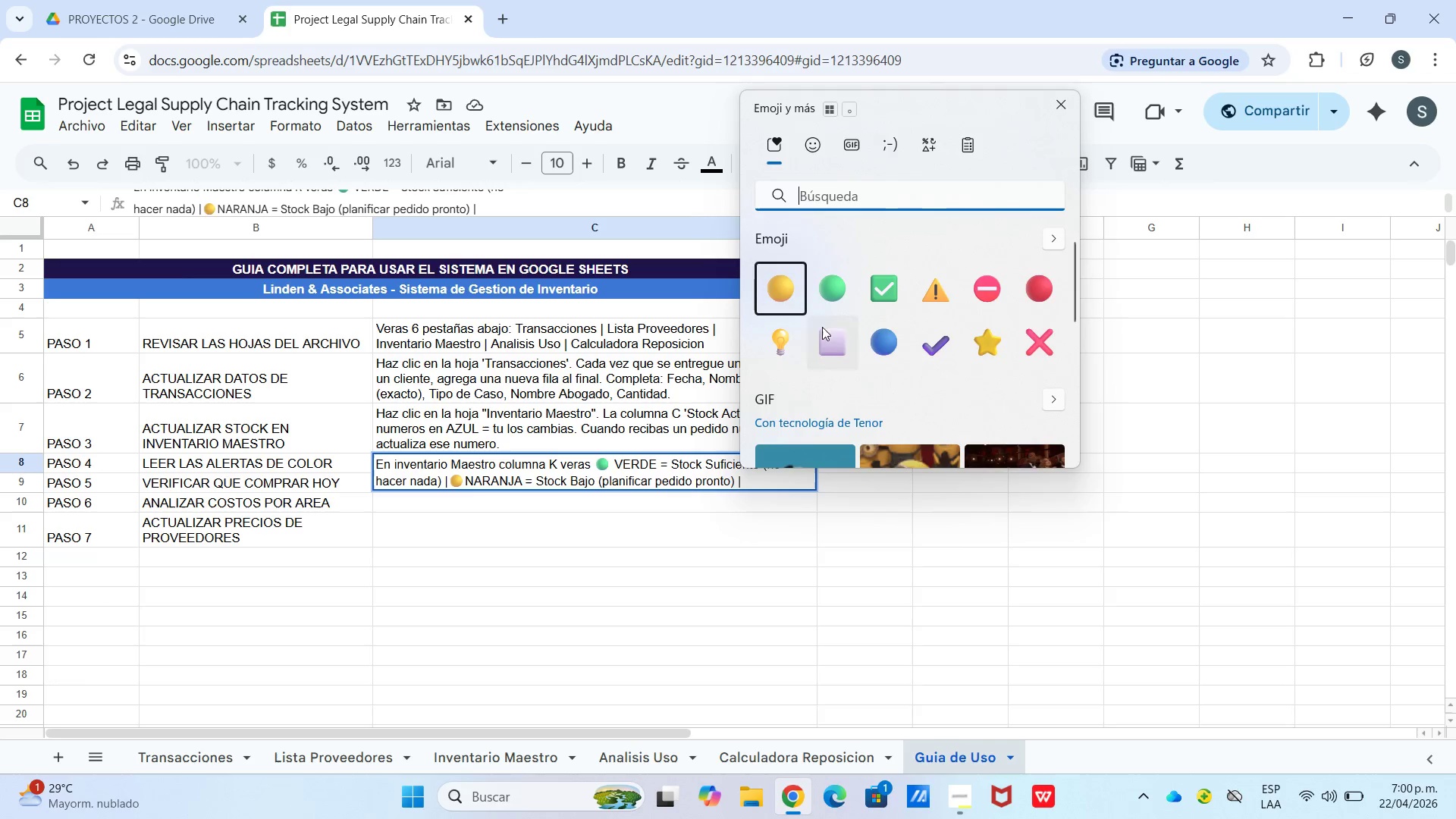 
left_click([1051, 301])
 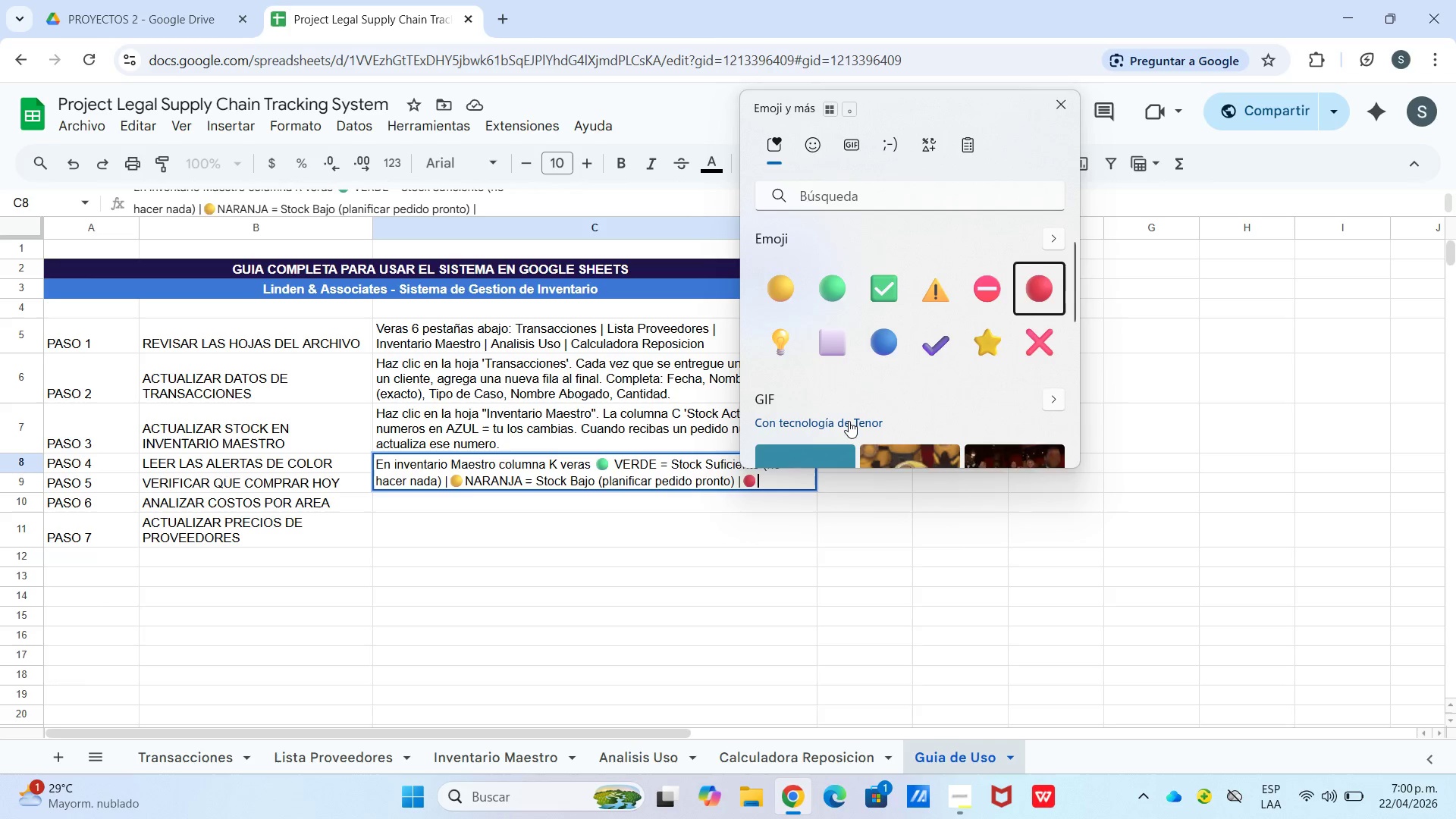 
key(Control+Enter)
 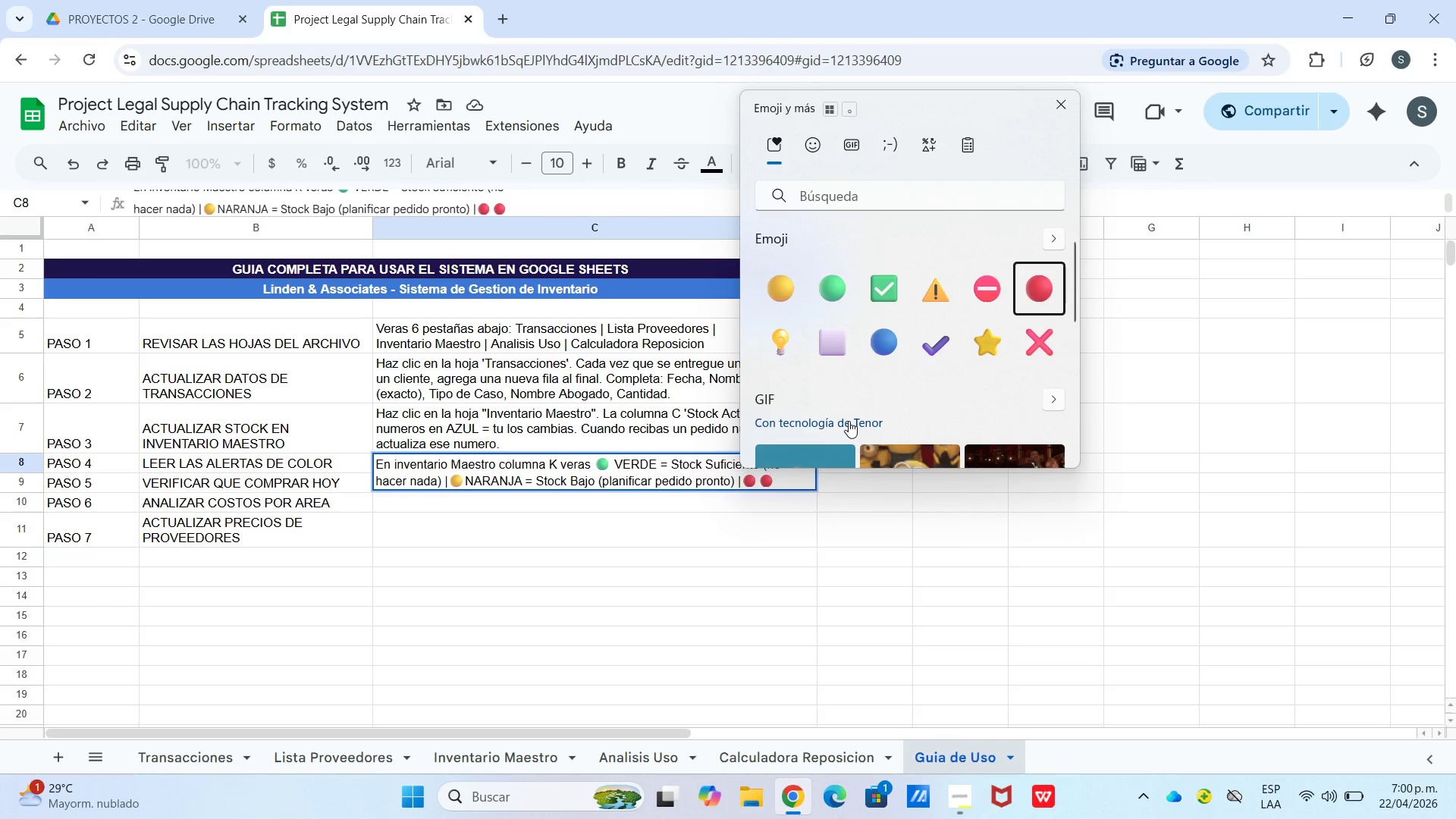 
key(Backspace)
 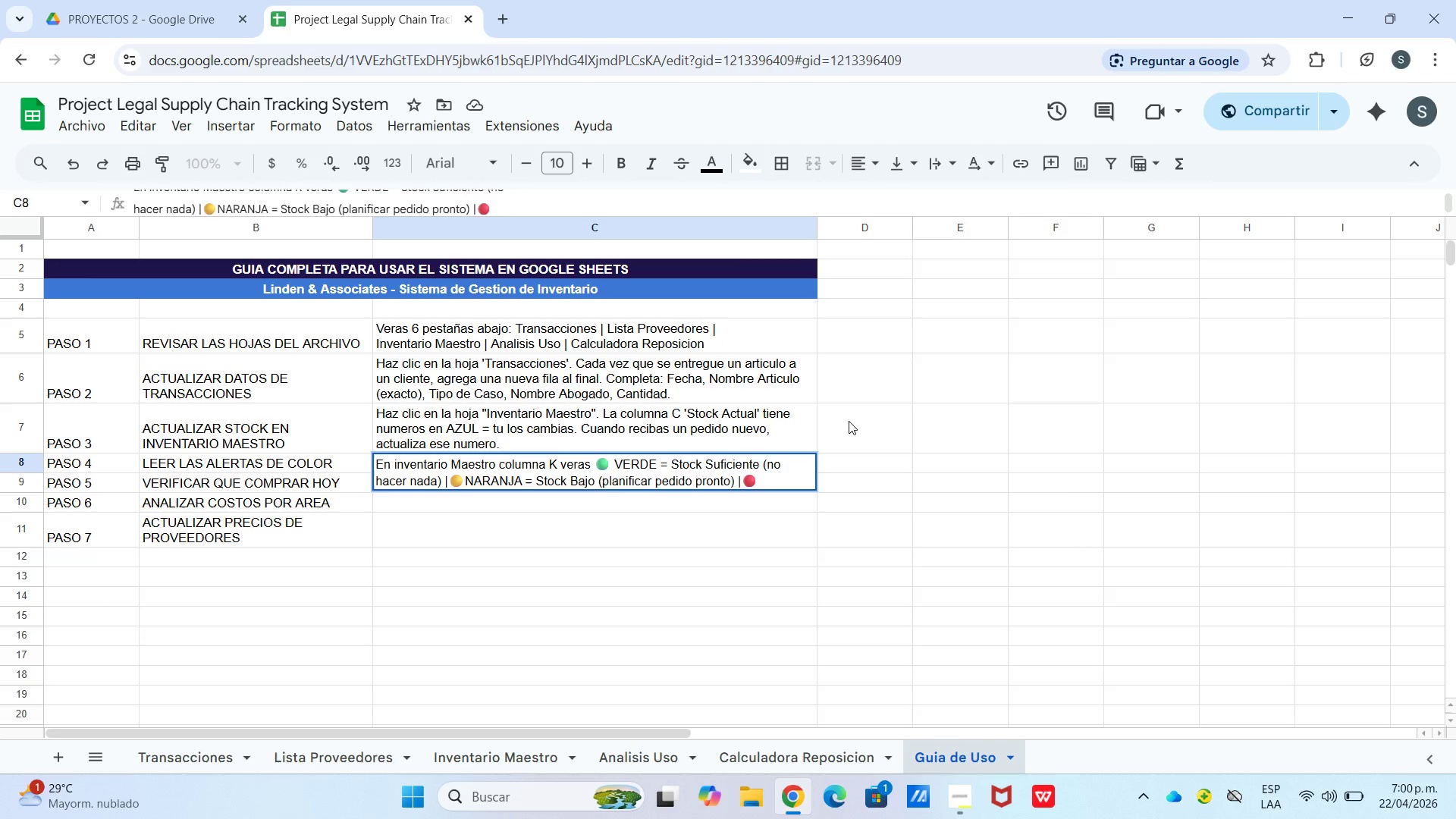 
key(Control+Enter)
 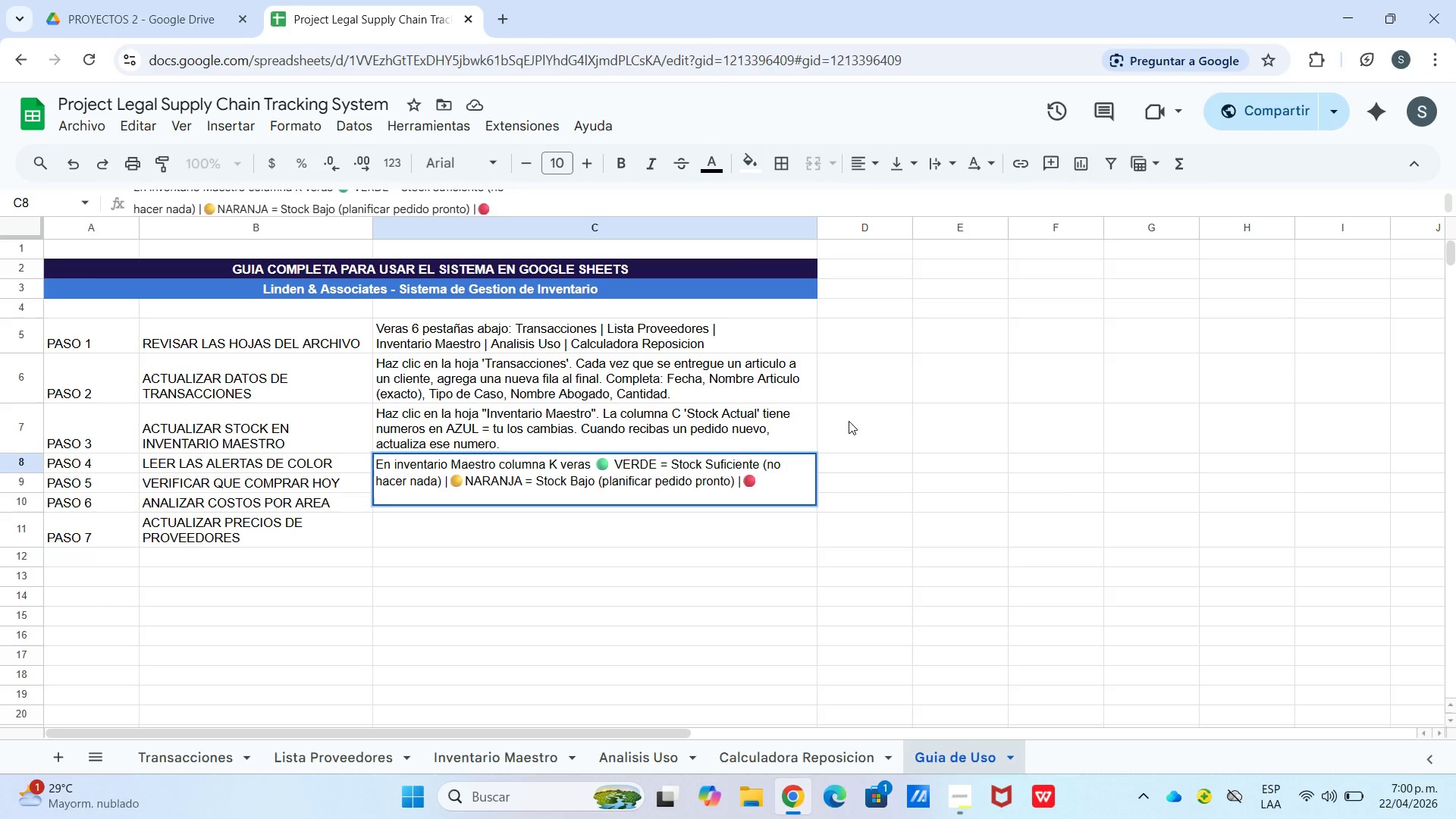 
type(ROJO ) Reordenar Inmediatamente *comprar hoy*)
key(Backspace)
type(()
 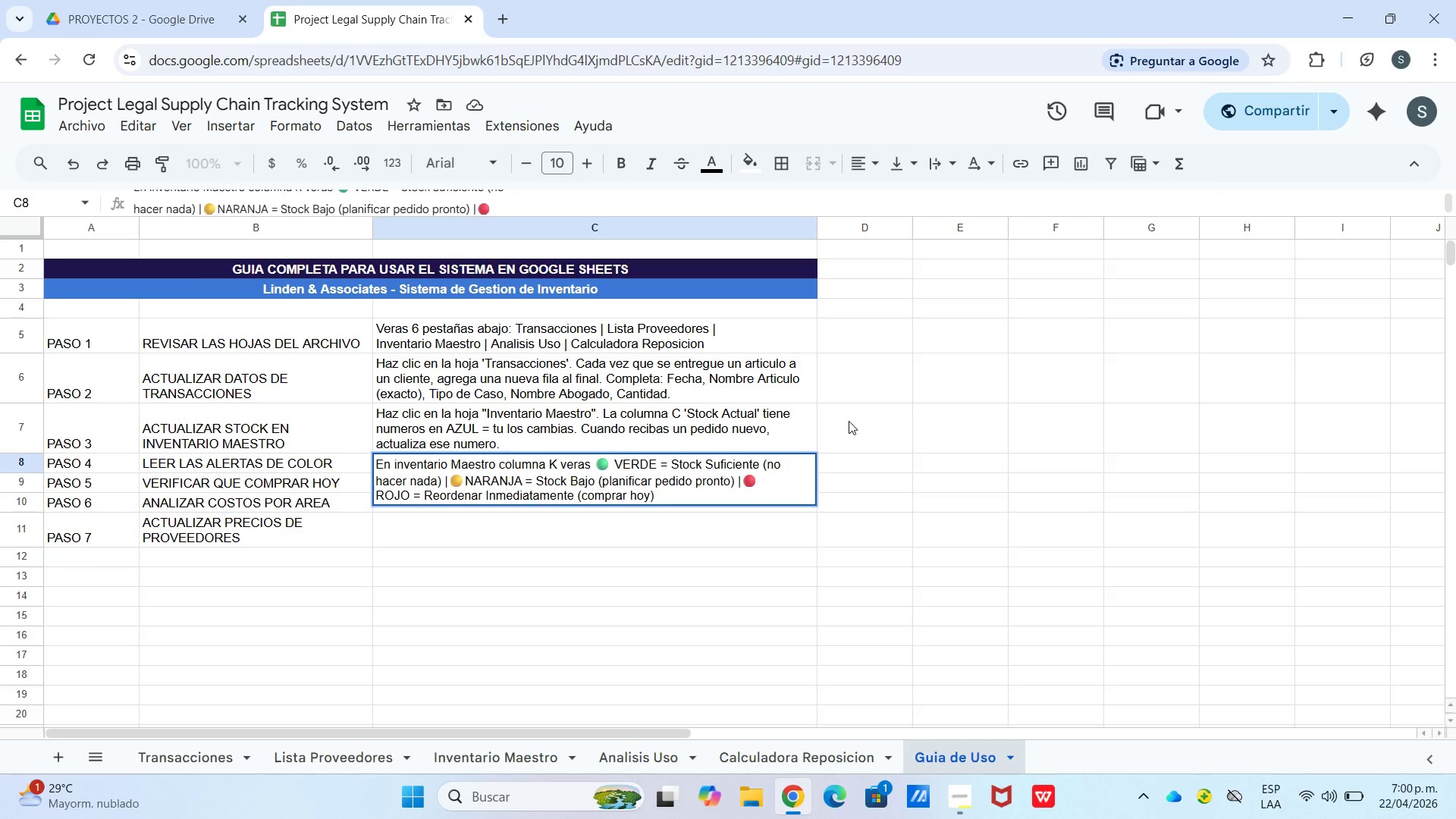 
wait(68.95)
 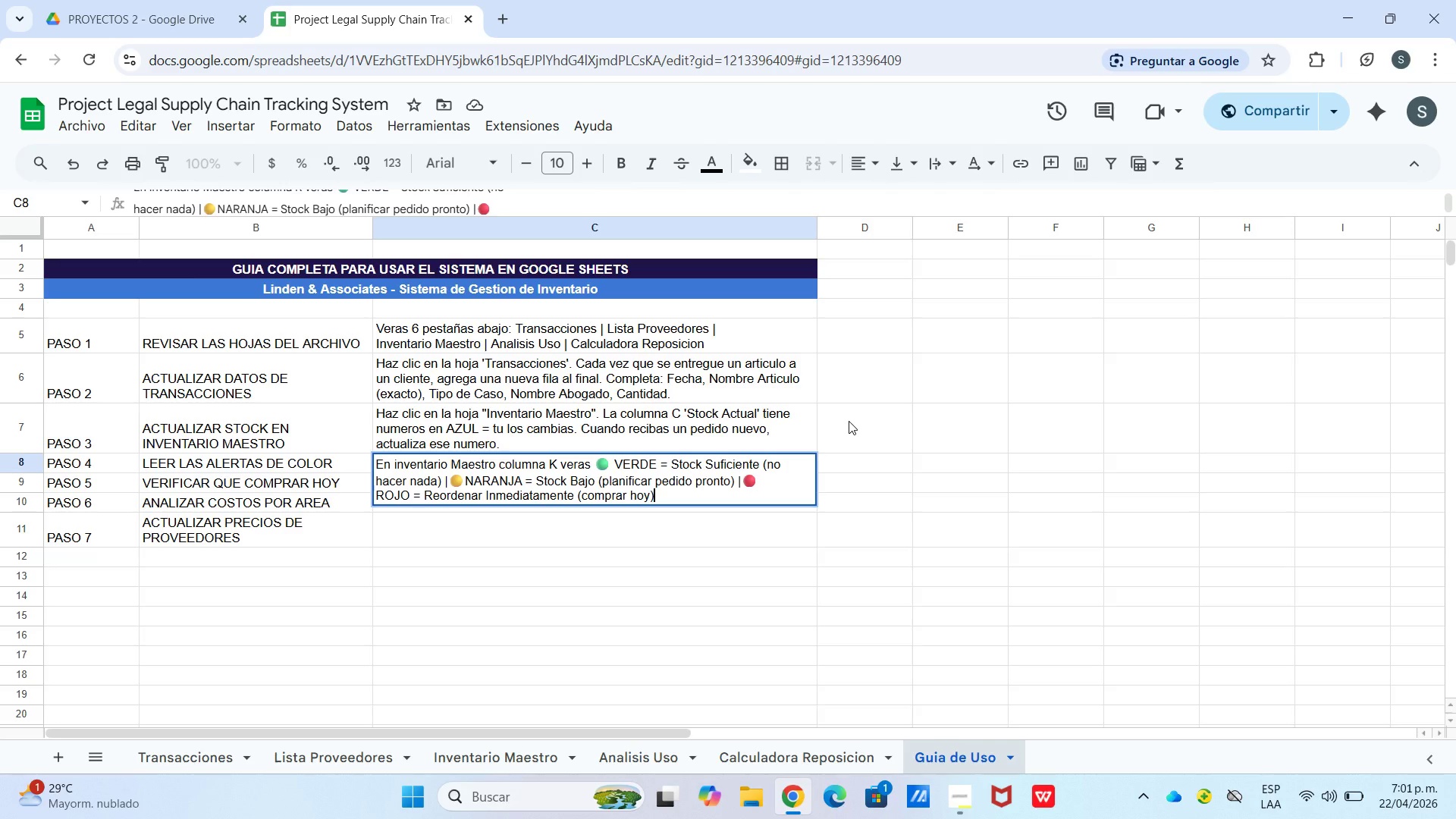 
key(Enter)
 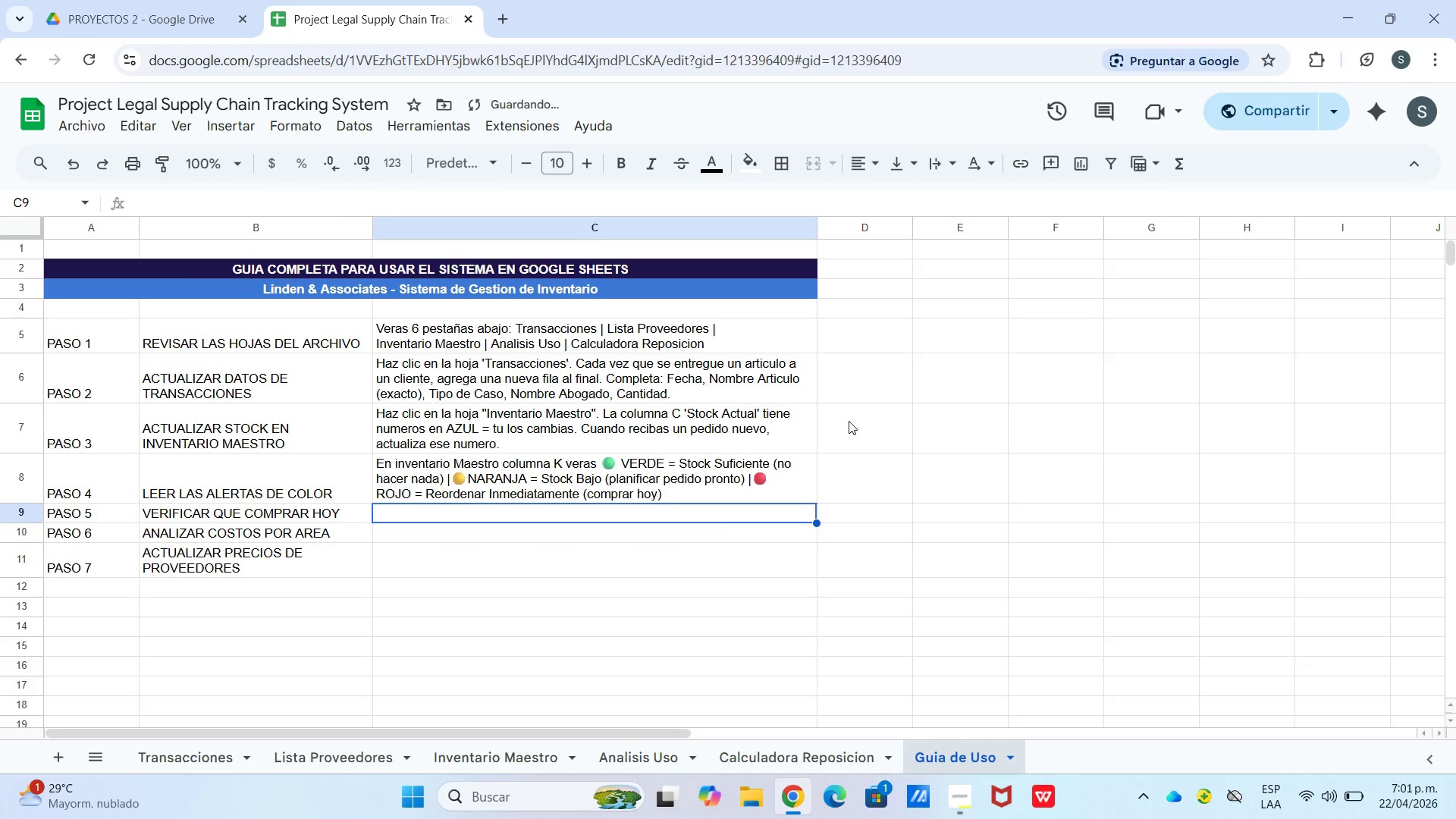 
type(Ve a la hoja [Lista Proveedores[. Si un proveedor cambia su percio, actualiza la columna D [Precio)
 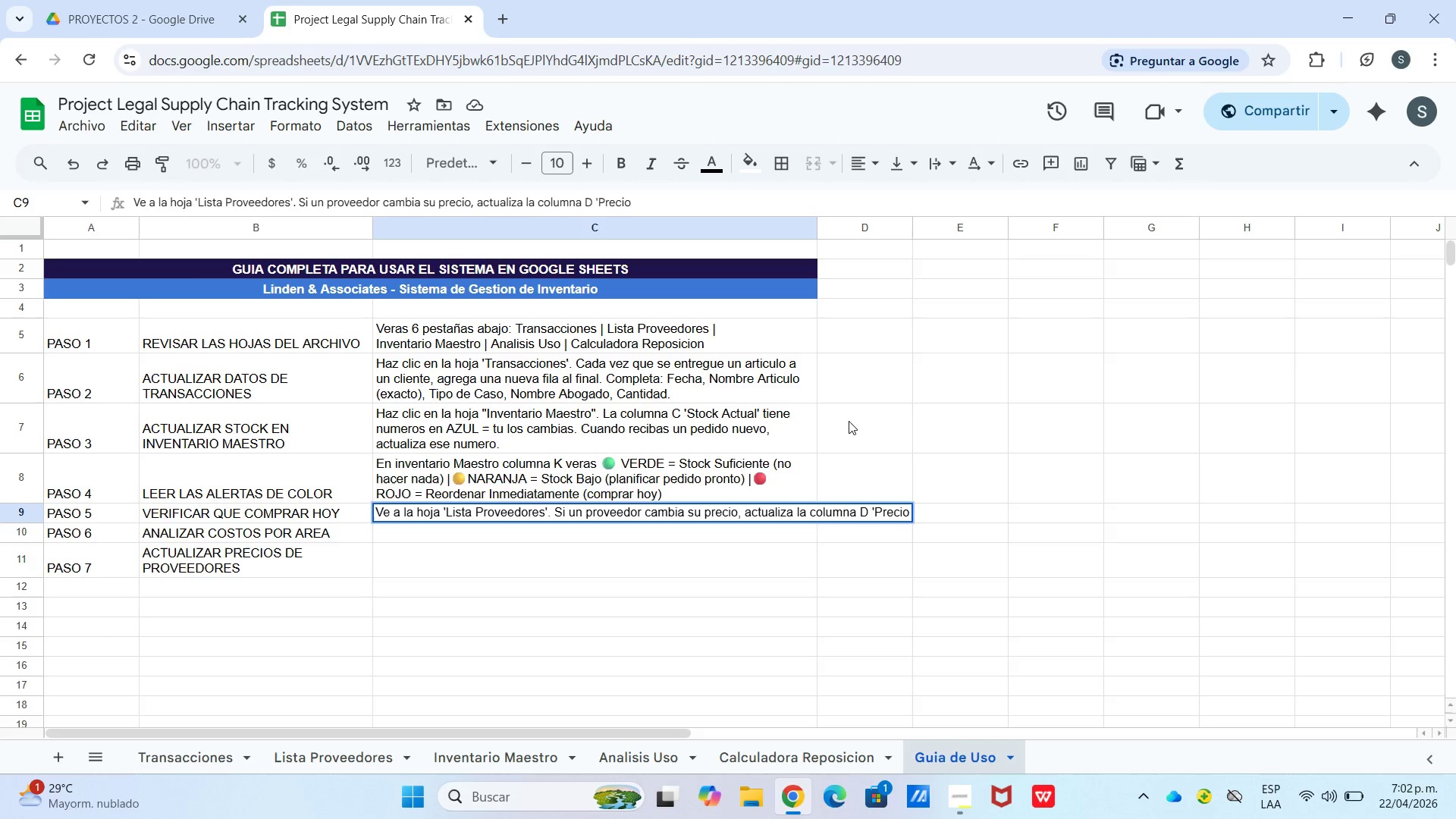 
wait(9.03)
 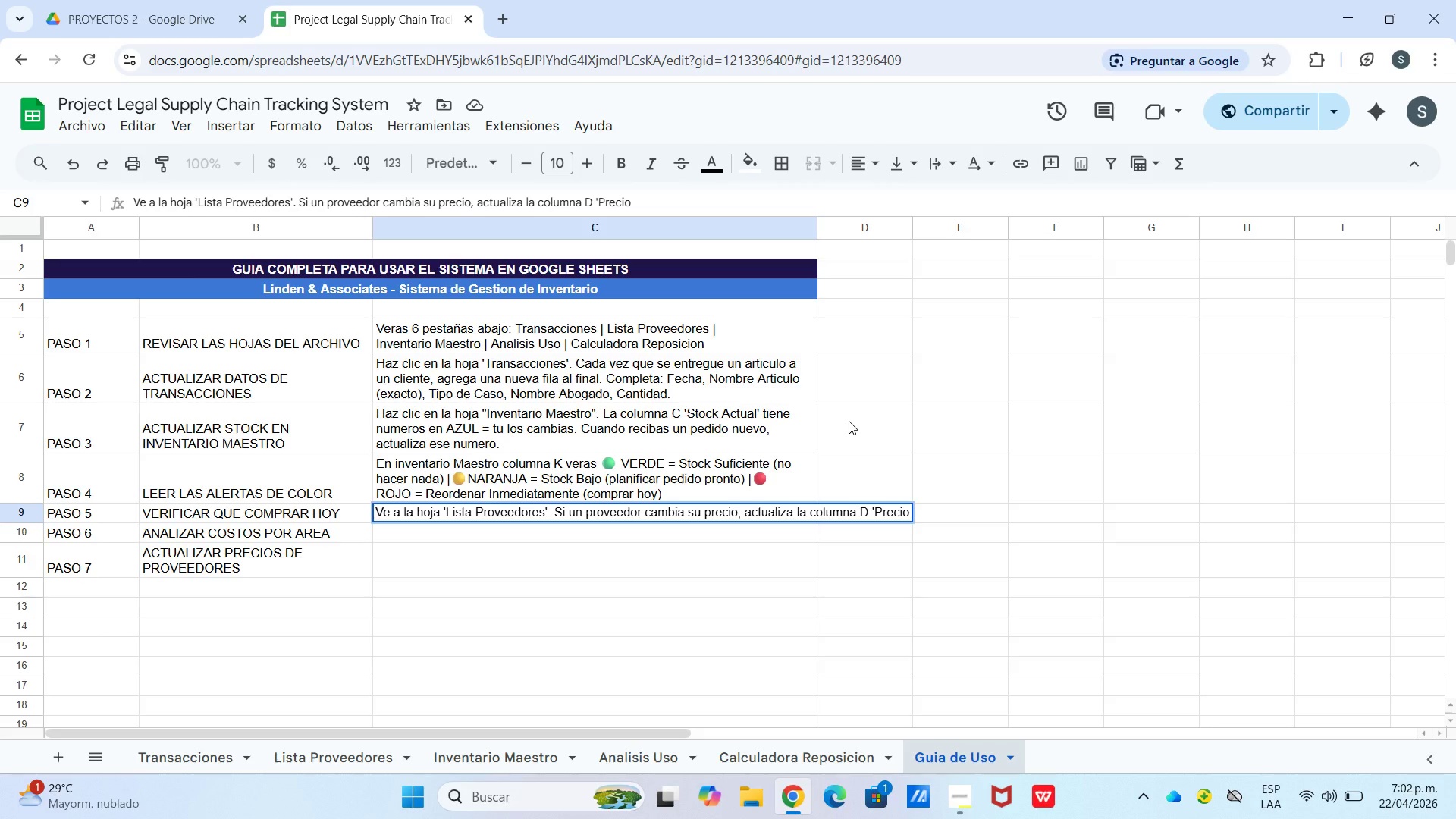 
hold_key(key=ArrowLeft, duration=0.64)
 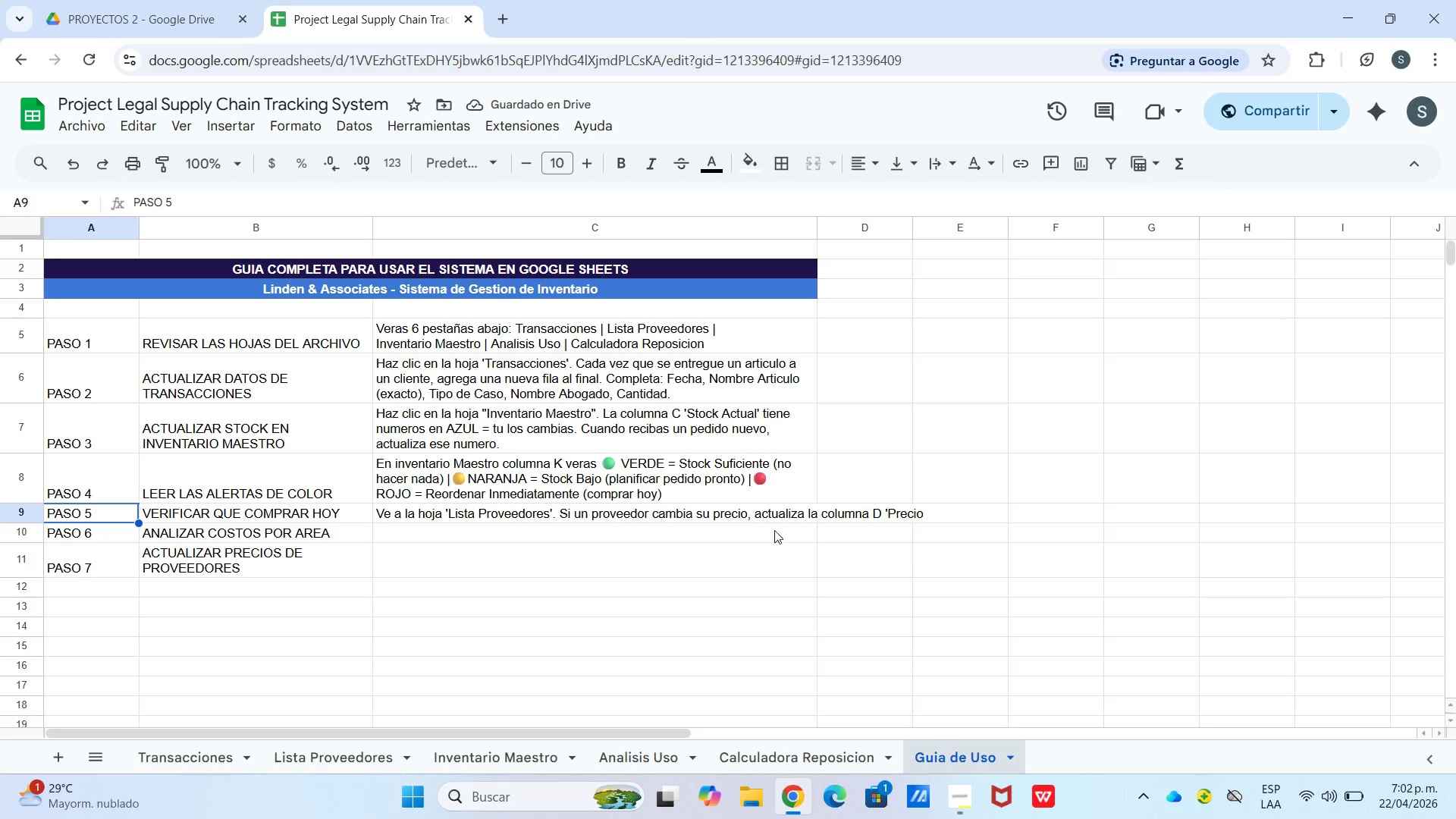 
double_click([777, 519])
 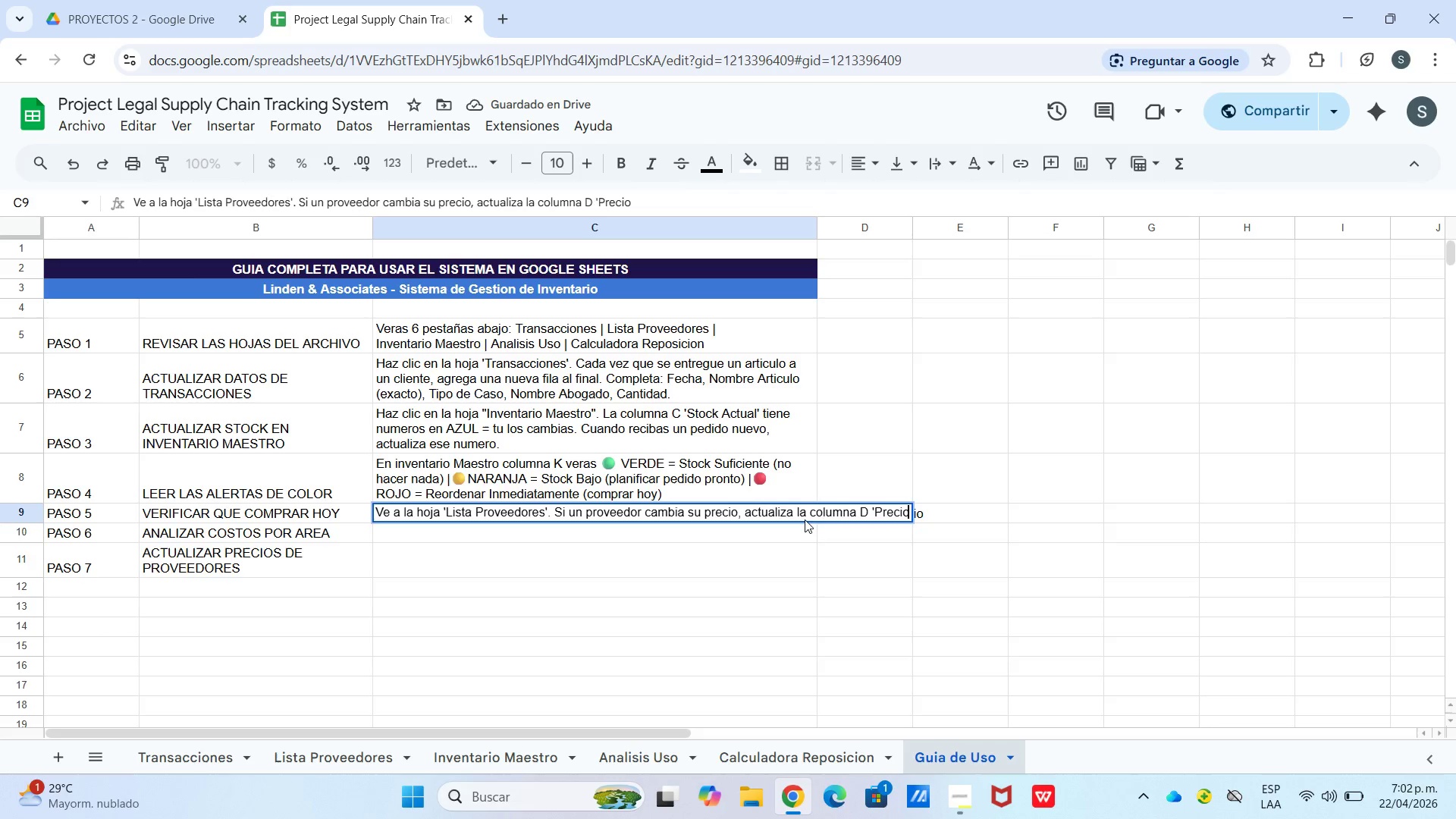 
left_click([797, 512])
 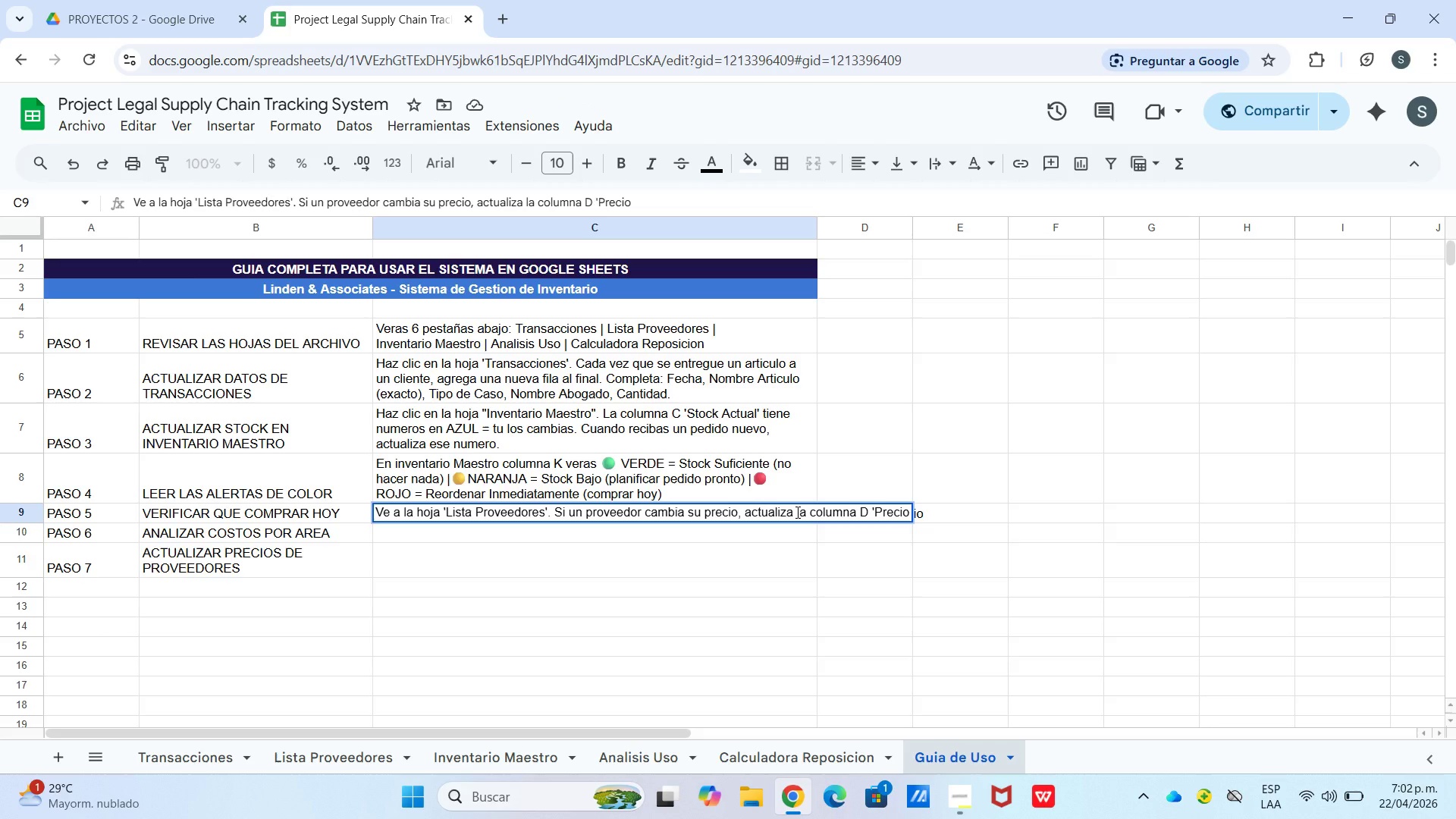 
key(Control+Enter)
 